 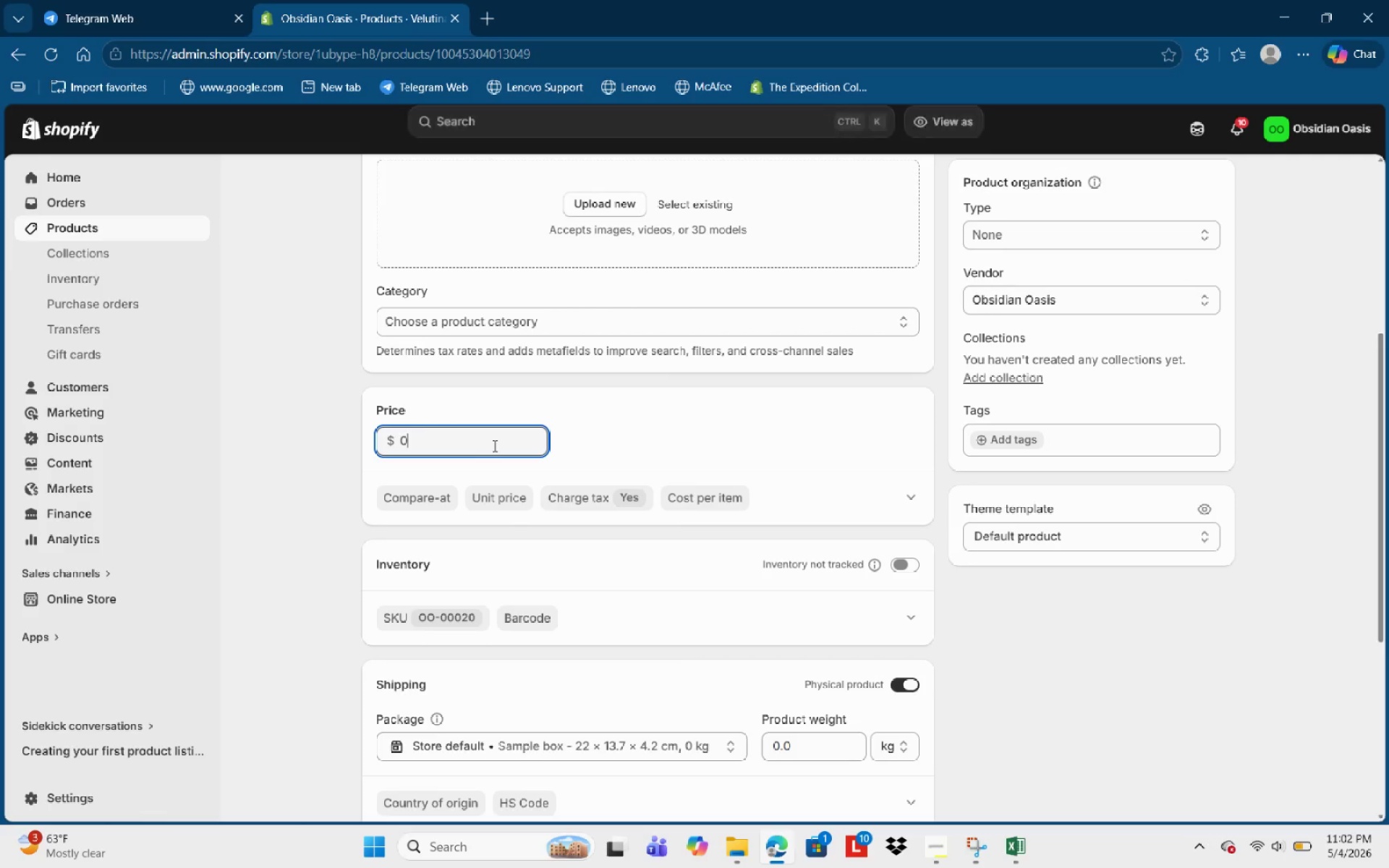 
key(Backspace)
 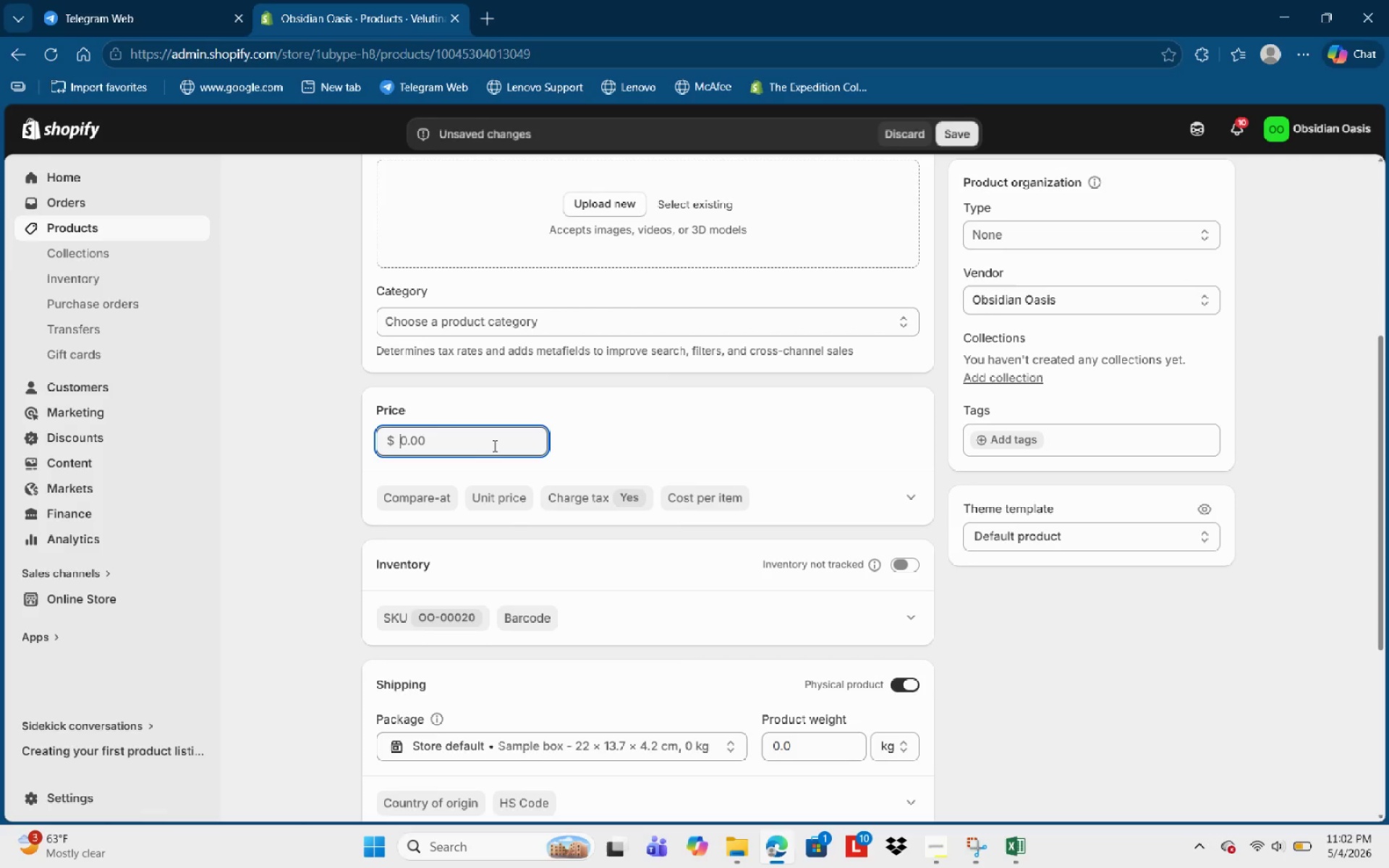 
key(Backspace)
 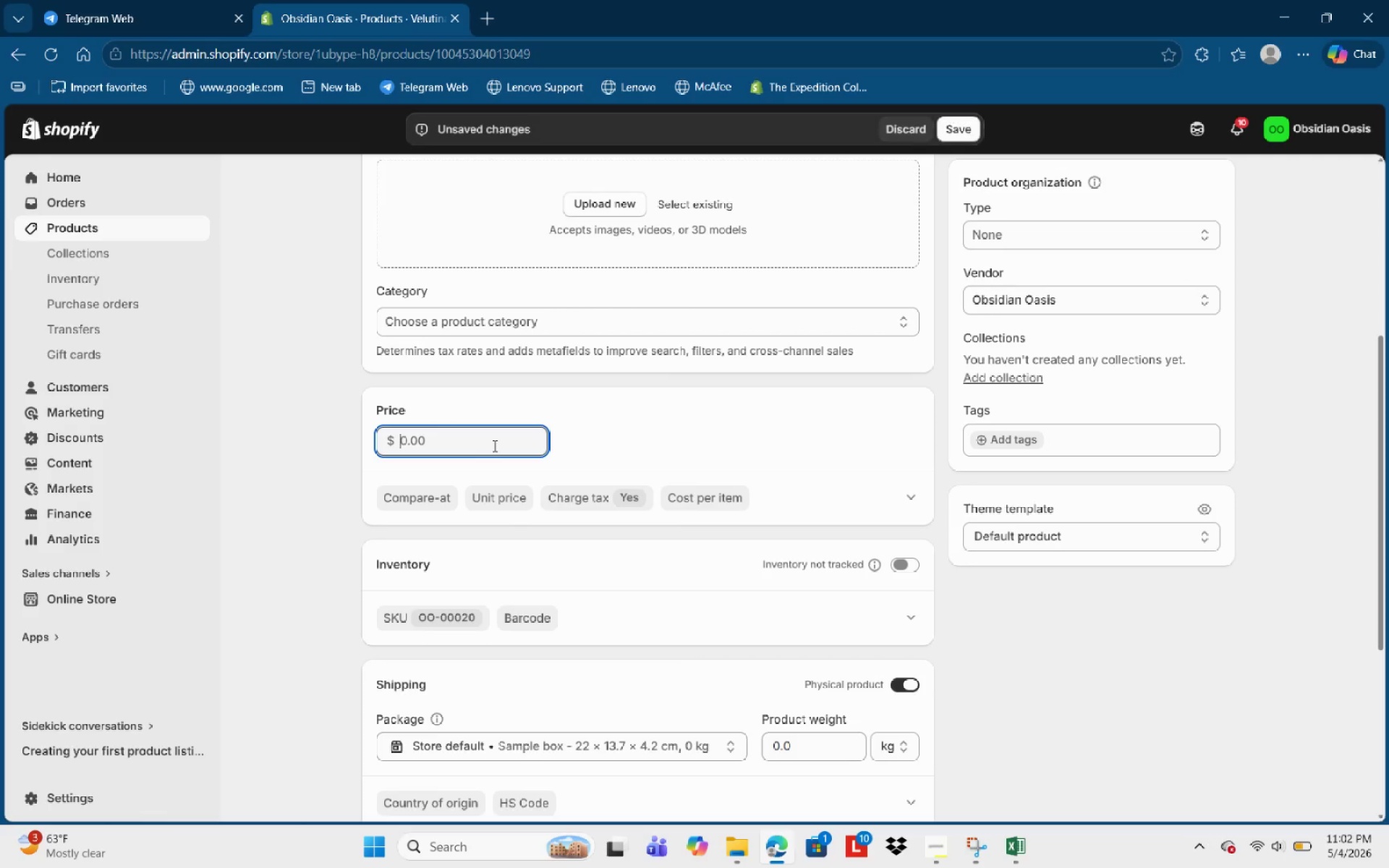 
key(Backspace)
 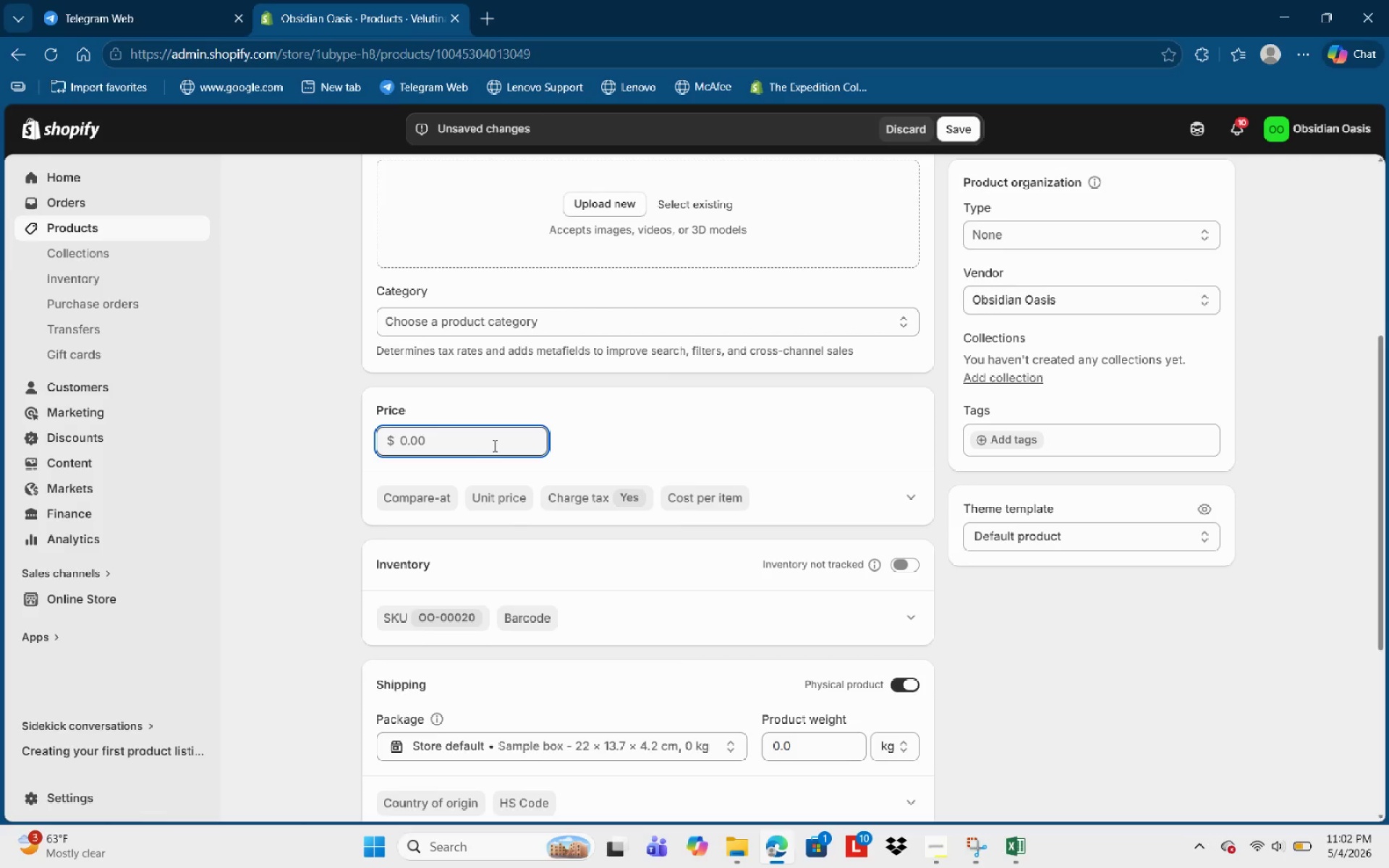 
key(Numpad3)
 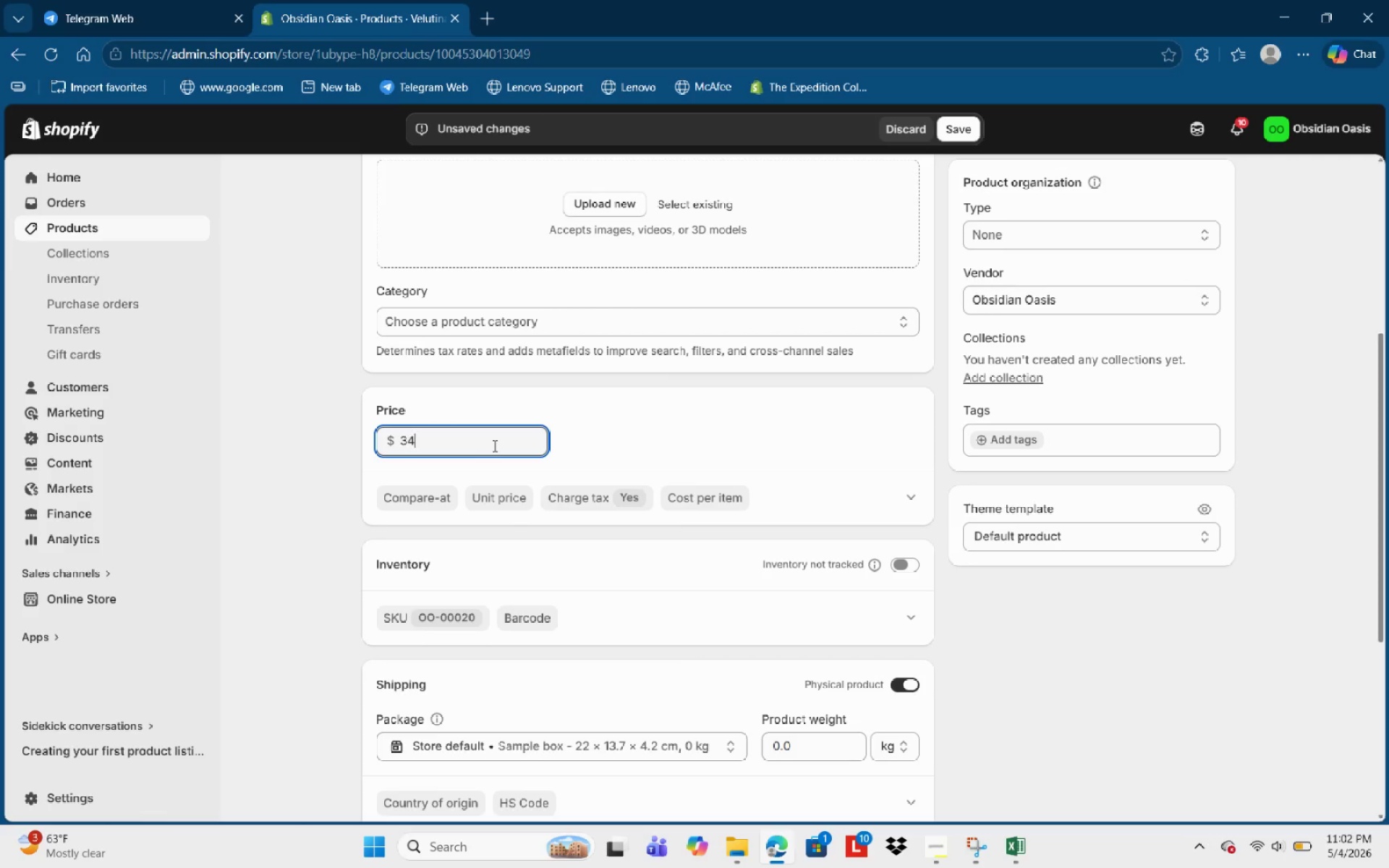 
key(Numpad4)
 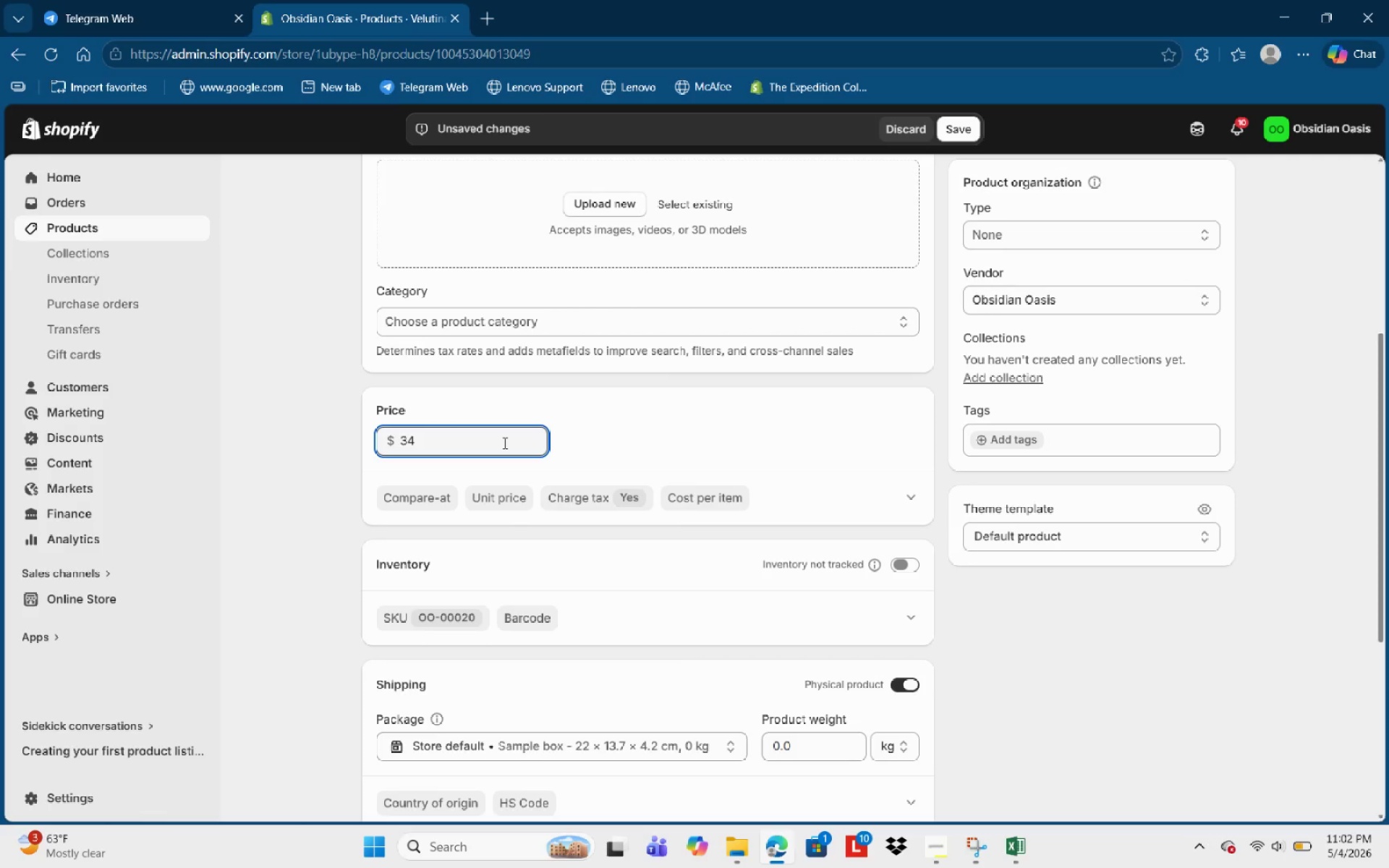 
left_click([621, 455])
 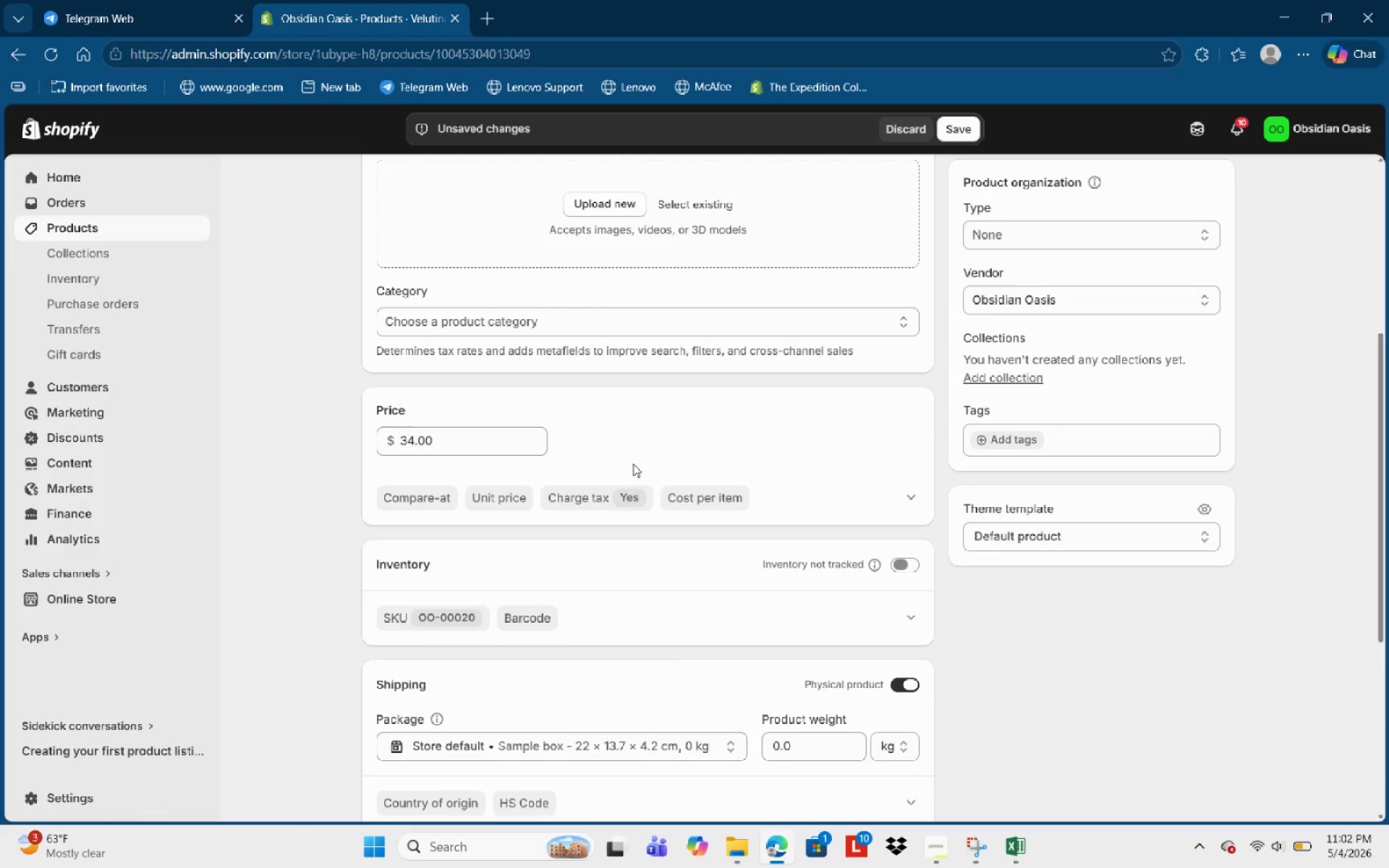 
scroll: coordinate [827, 645], scroll_direction: down, amount: 3.0
 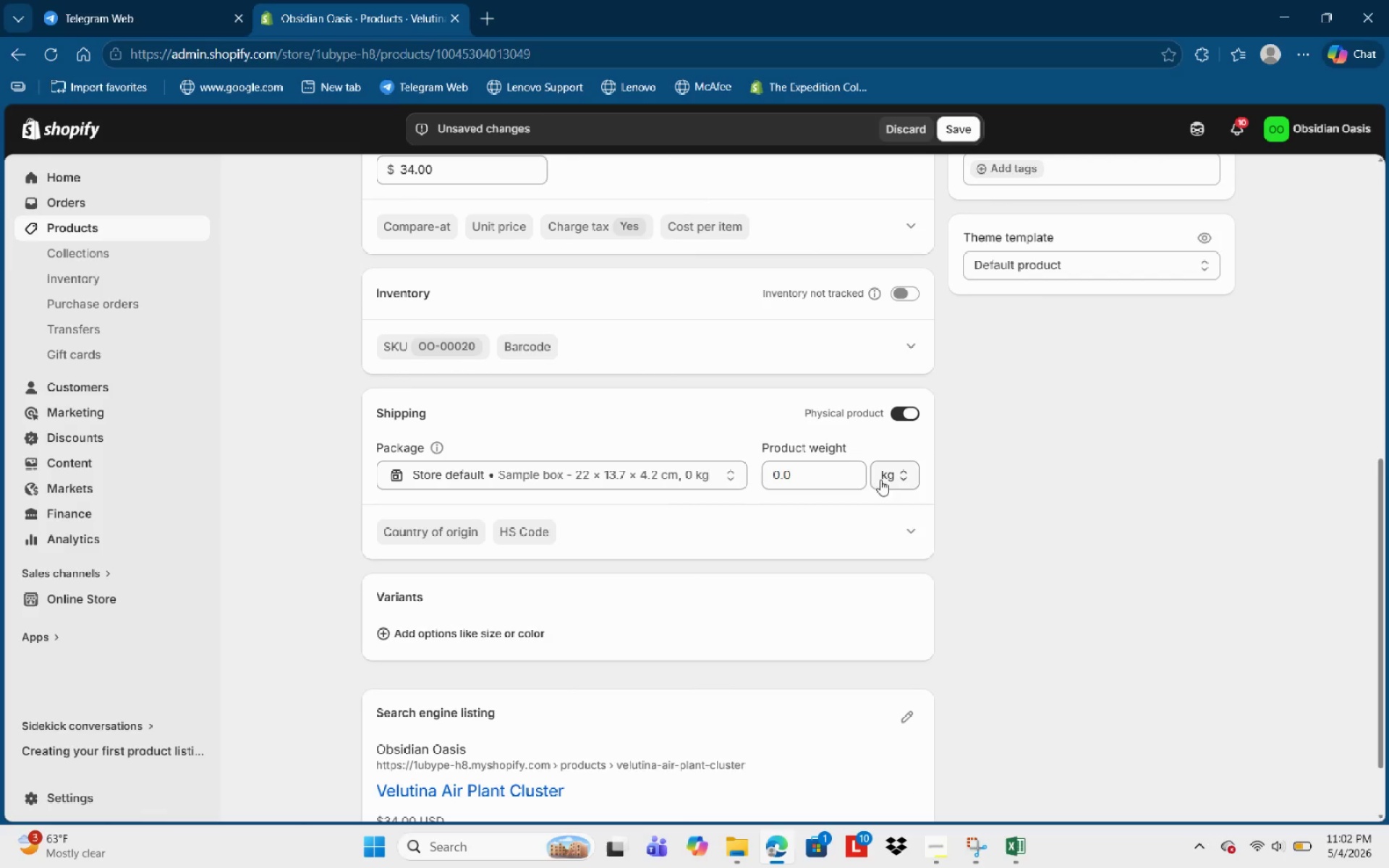 
left_click([830, 476])
 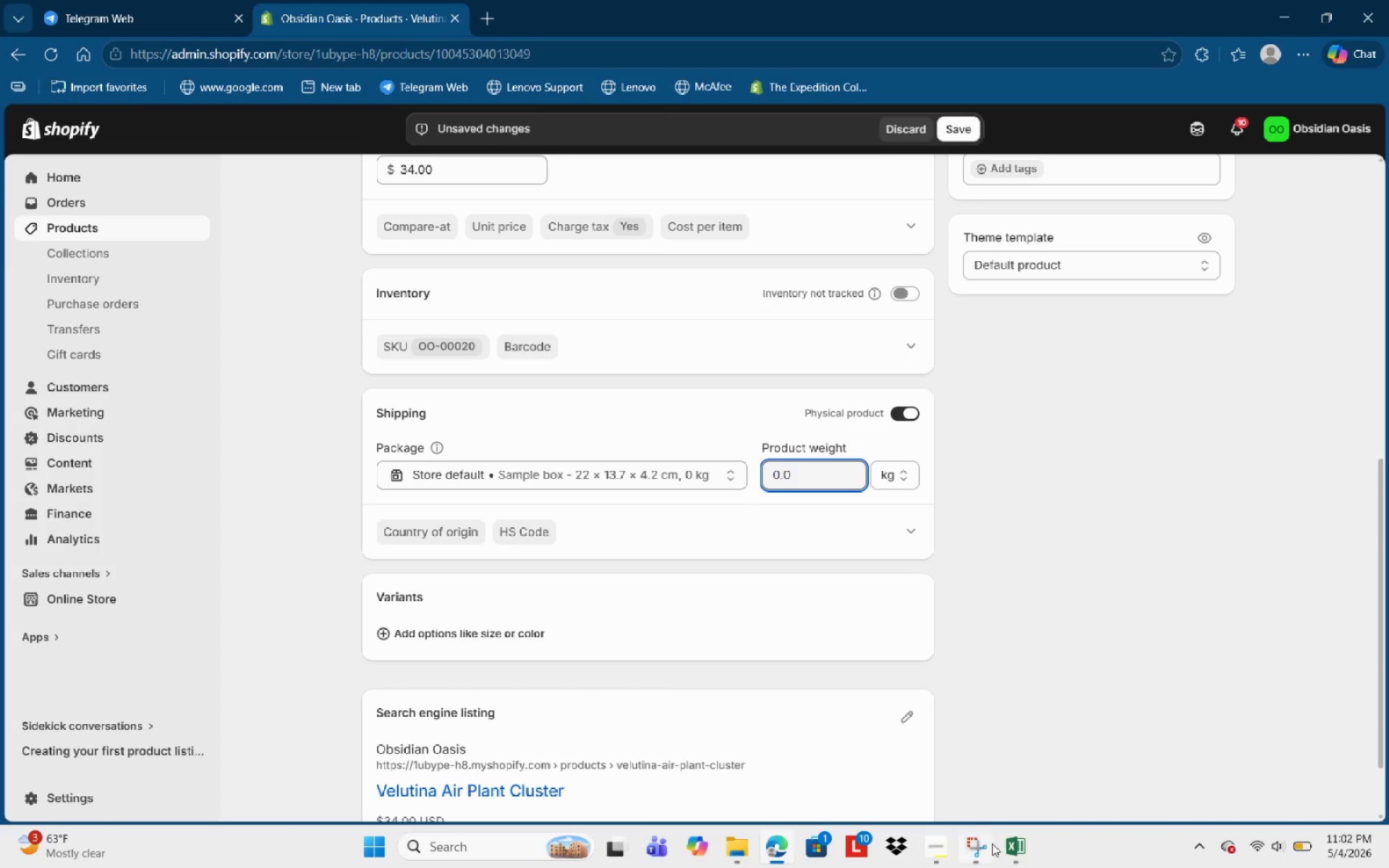 
left_click([1018, 841])
 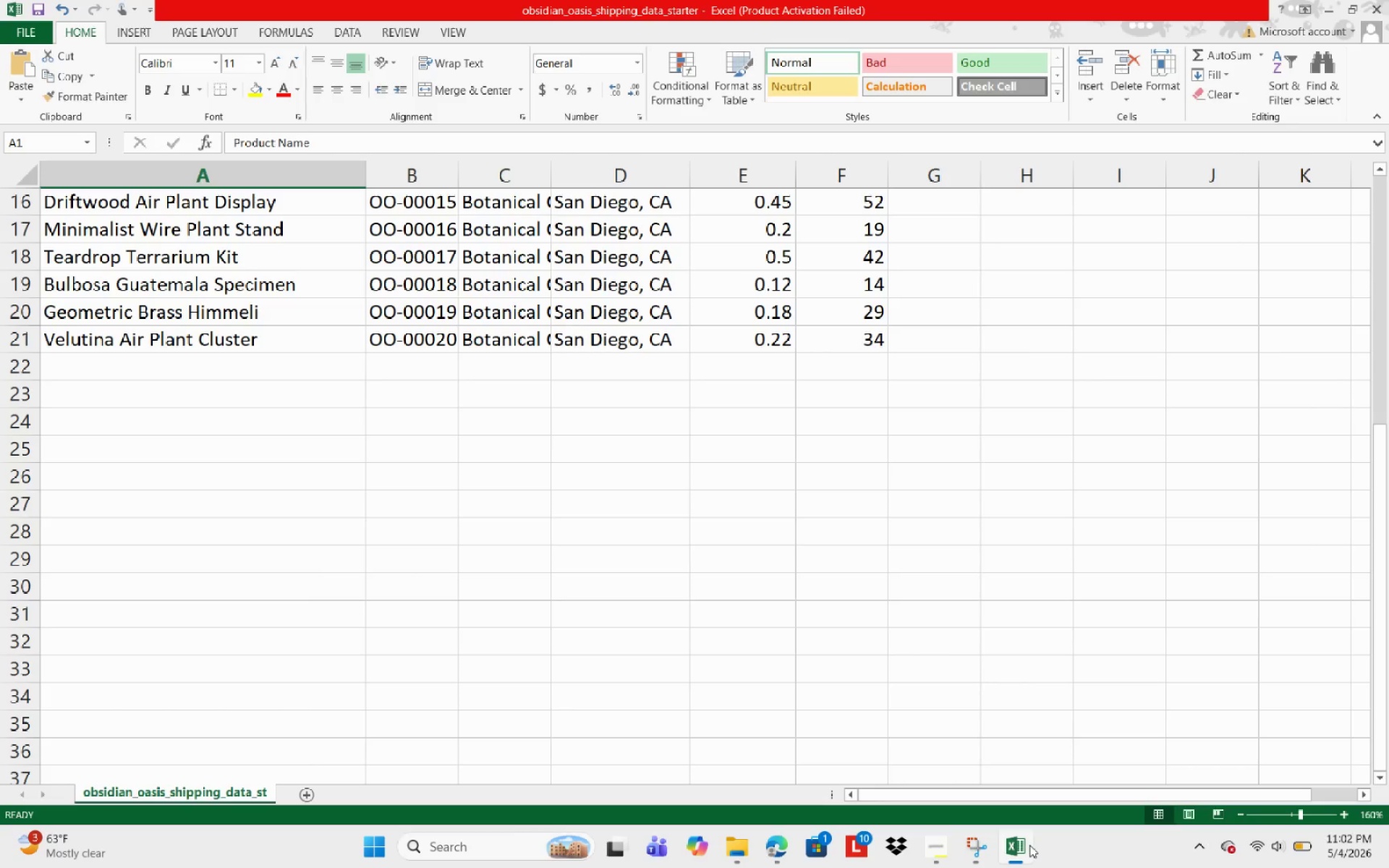 
left_click([1018, 845])
 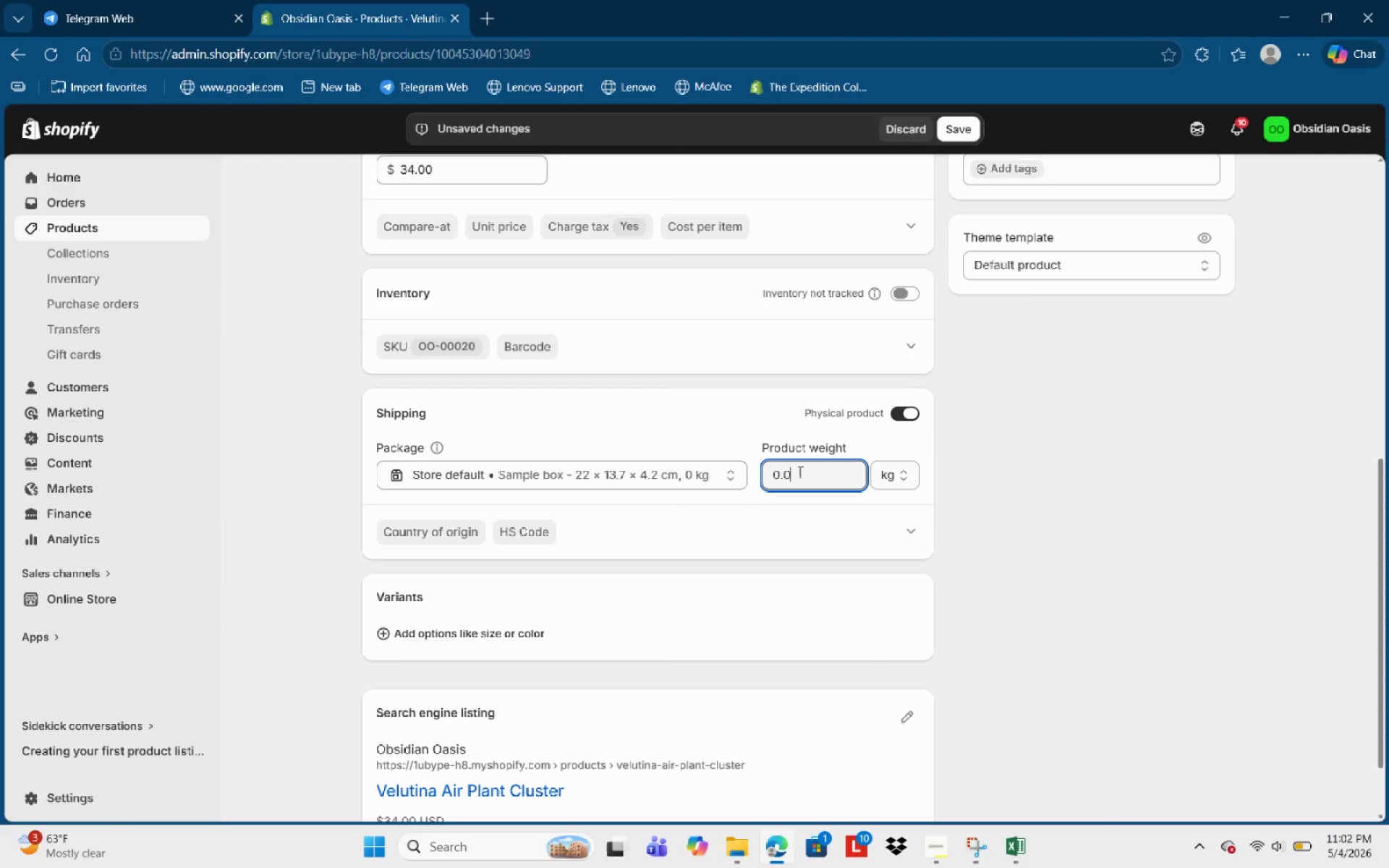 
left_click_drag(start_coordinate=[798, 468], to_coordinate=[704, 469])
 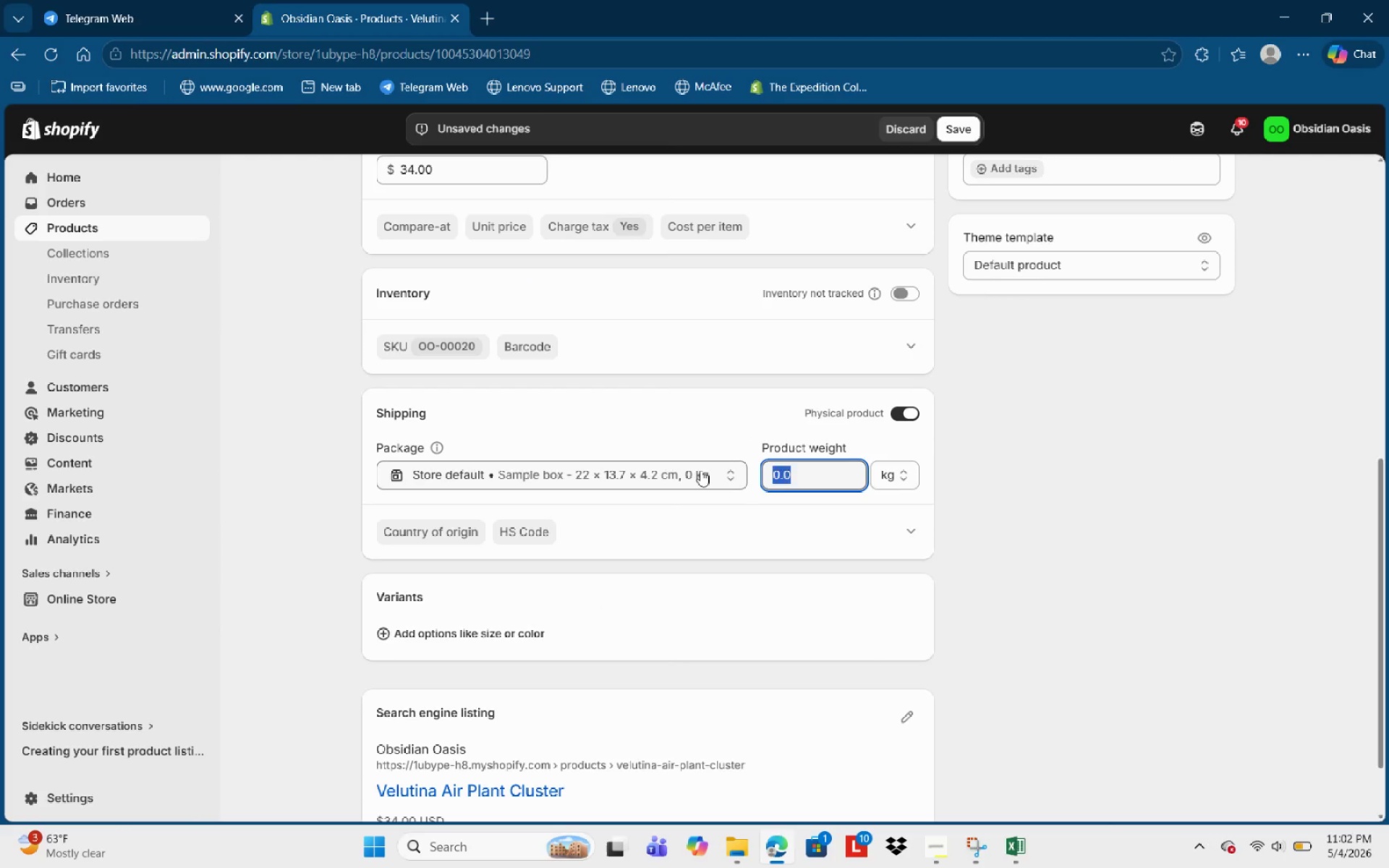 
key(Numpad0)
 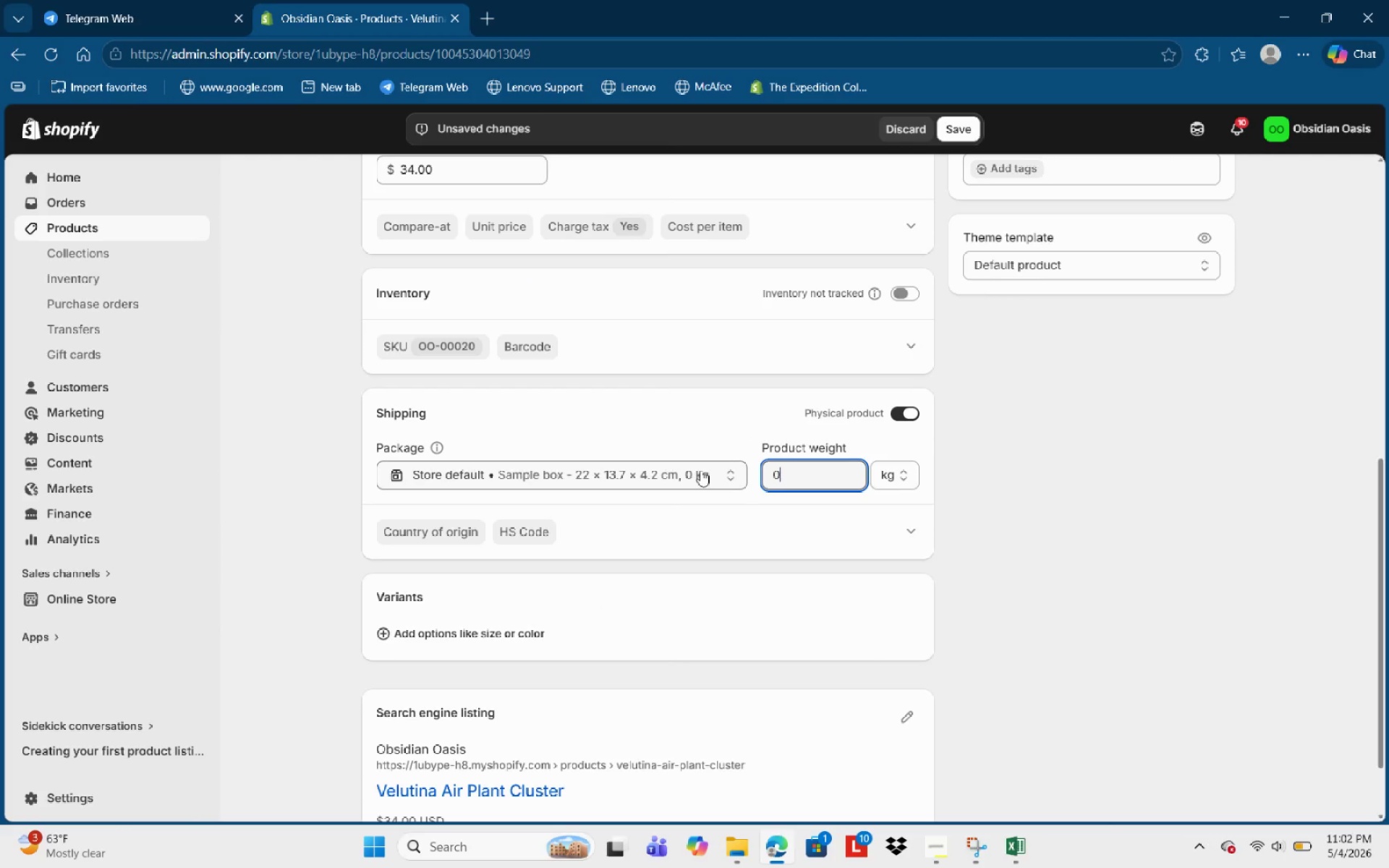 
key(NumpadDecimal)
 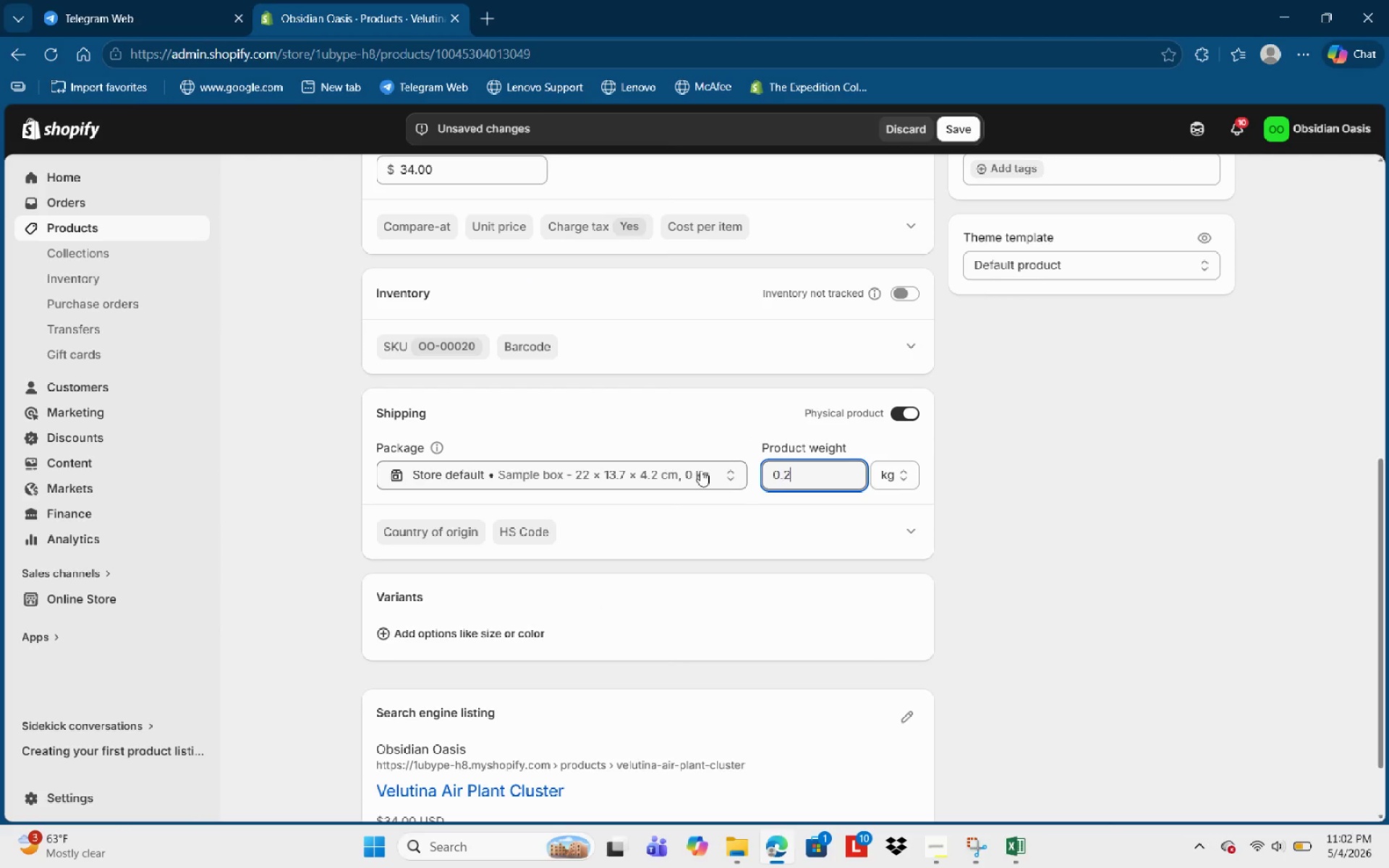 
key(Numpad2)
 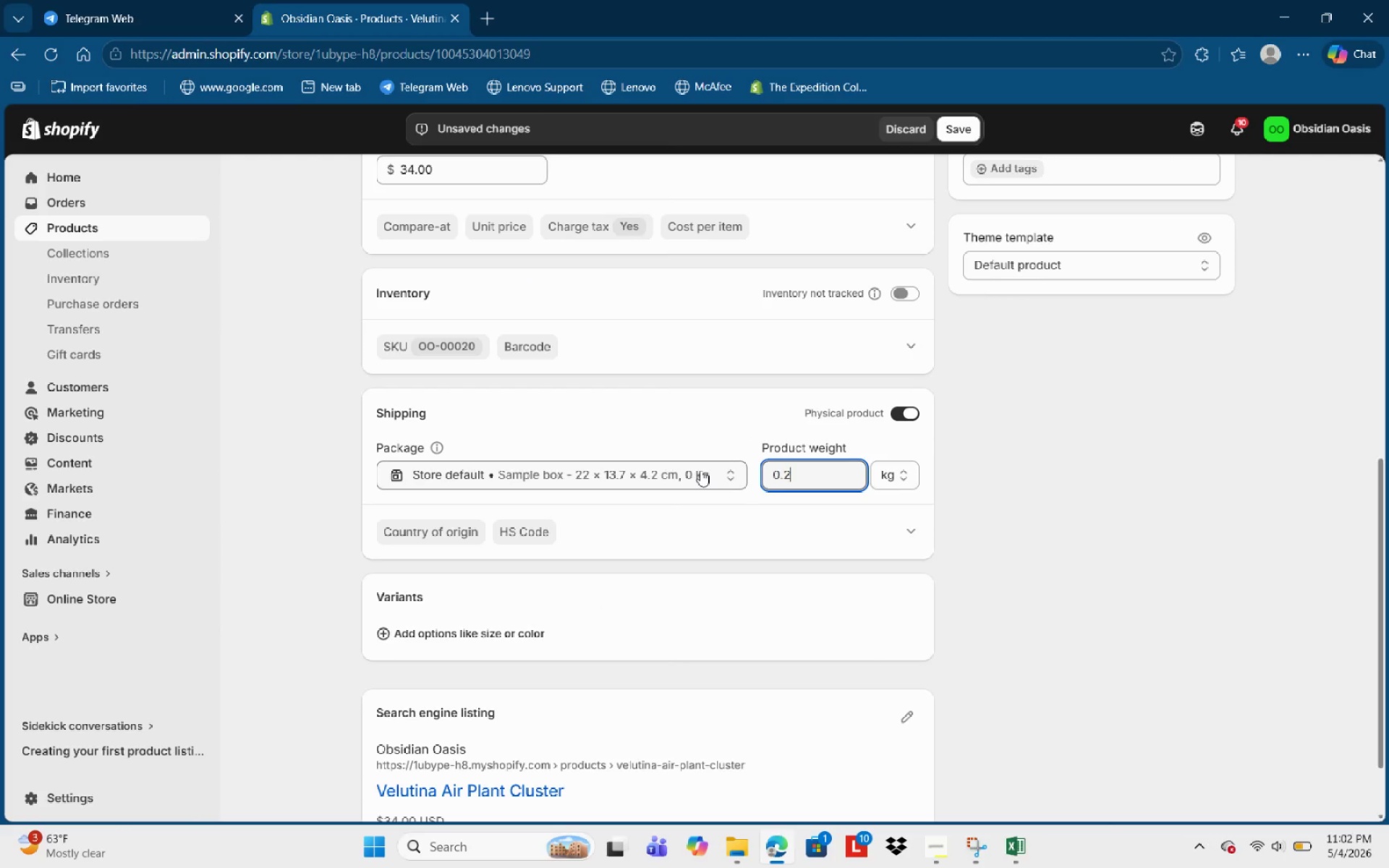 
key(Numpad2)
 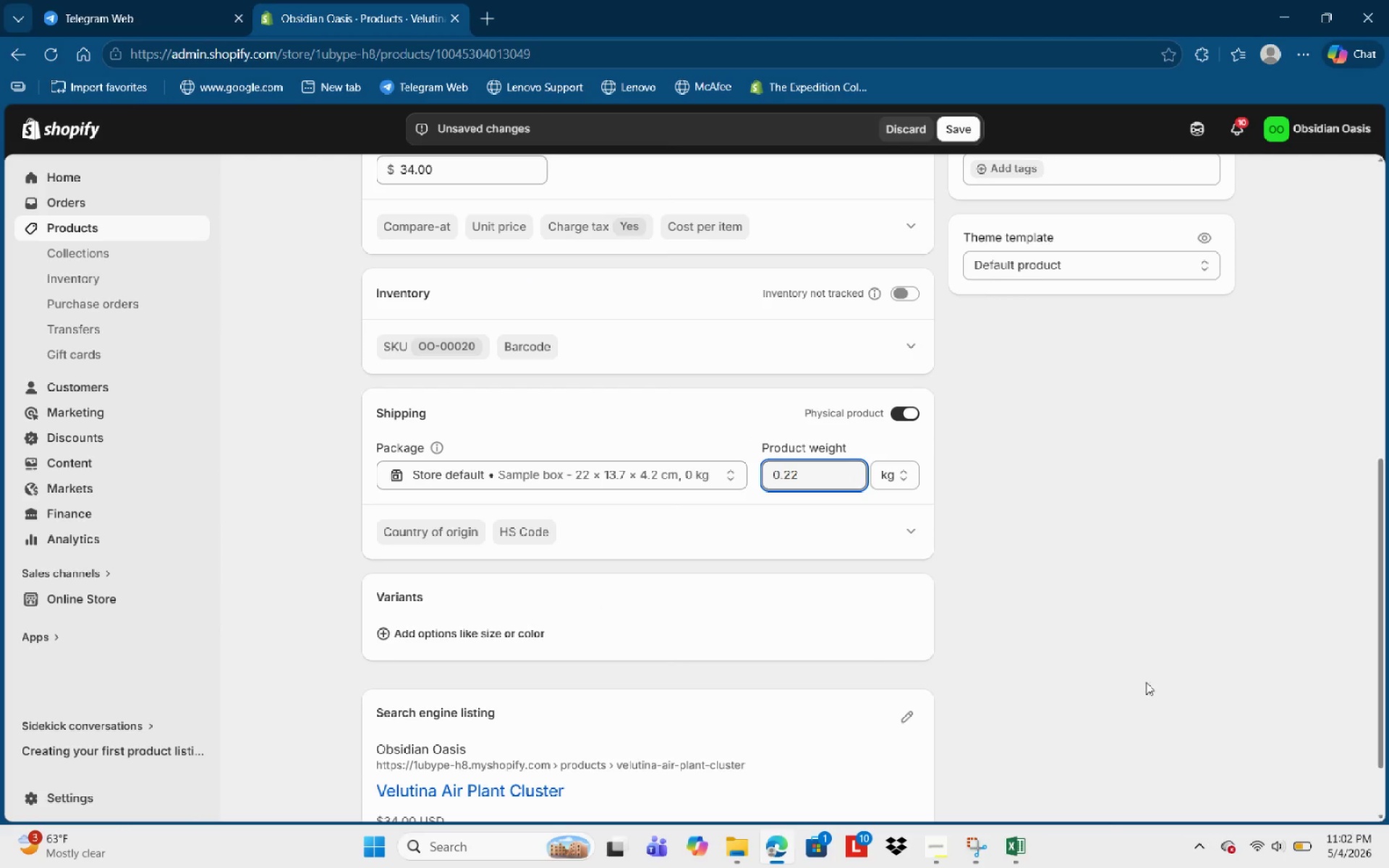 
left_click([959, 122])
 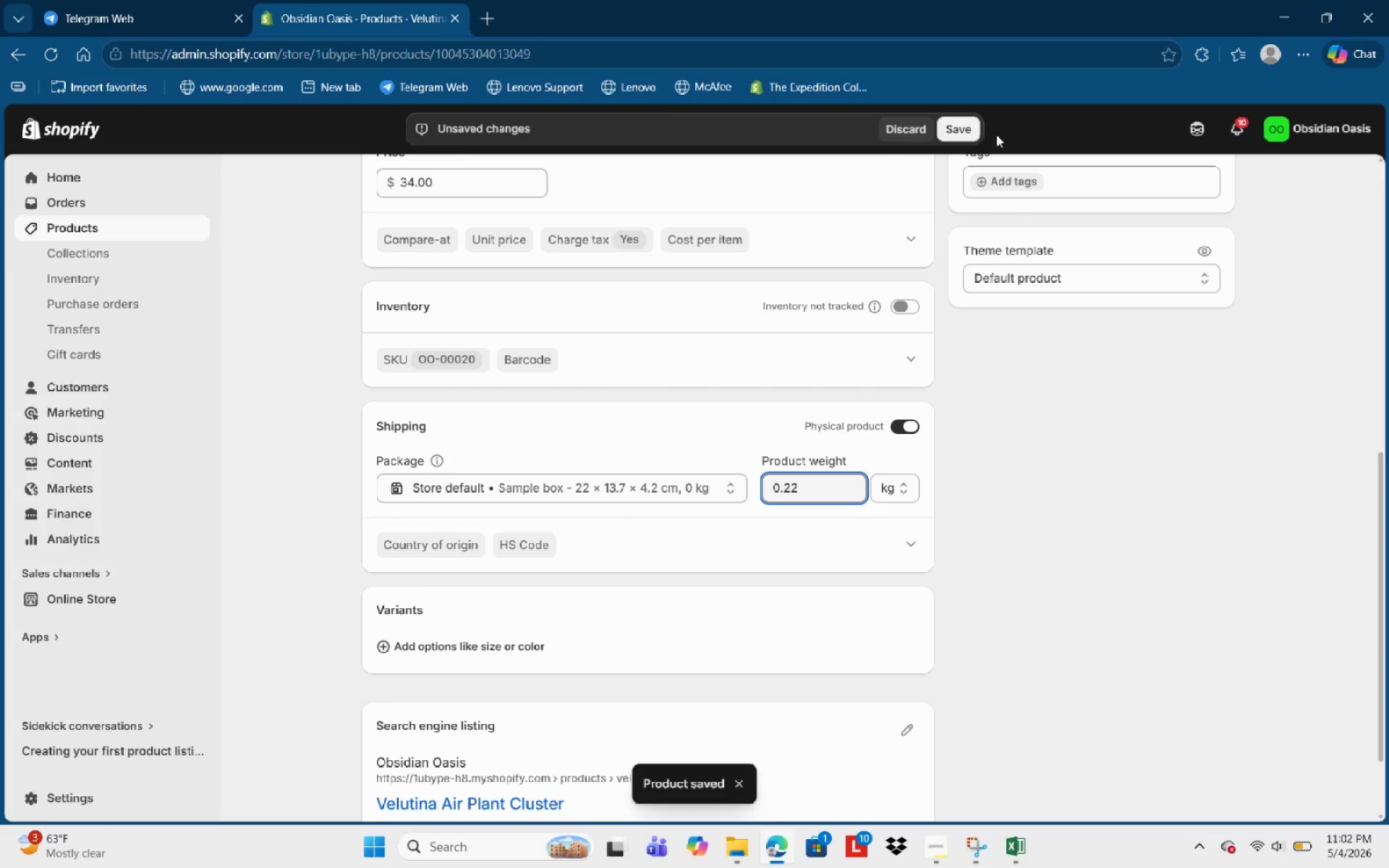 
scroll: coordinate [969, 181], scroll_direction: up, amount: 6.0
 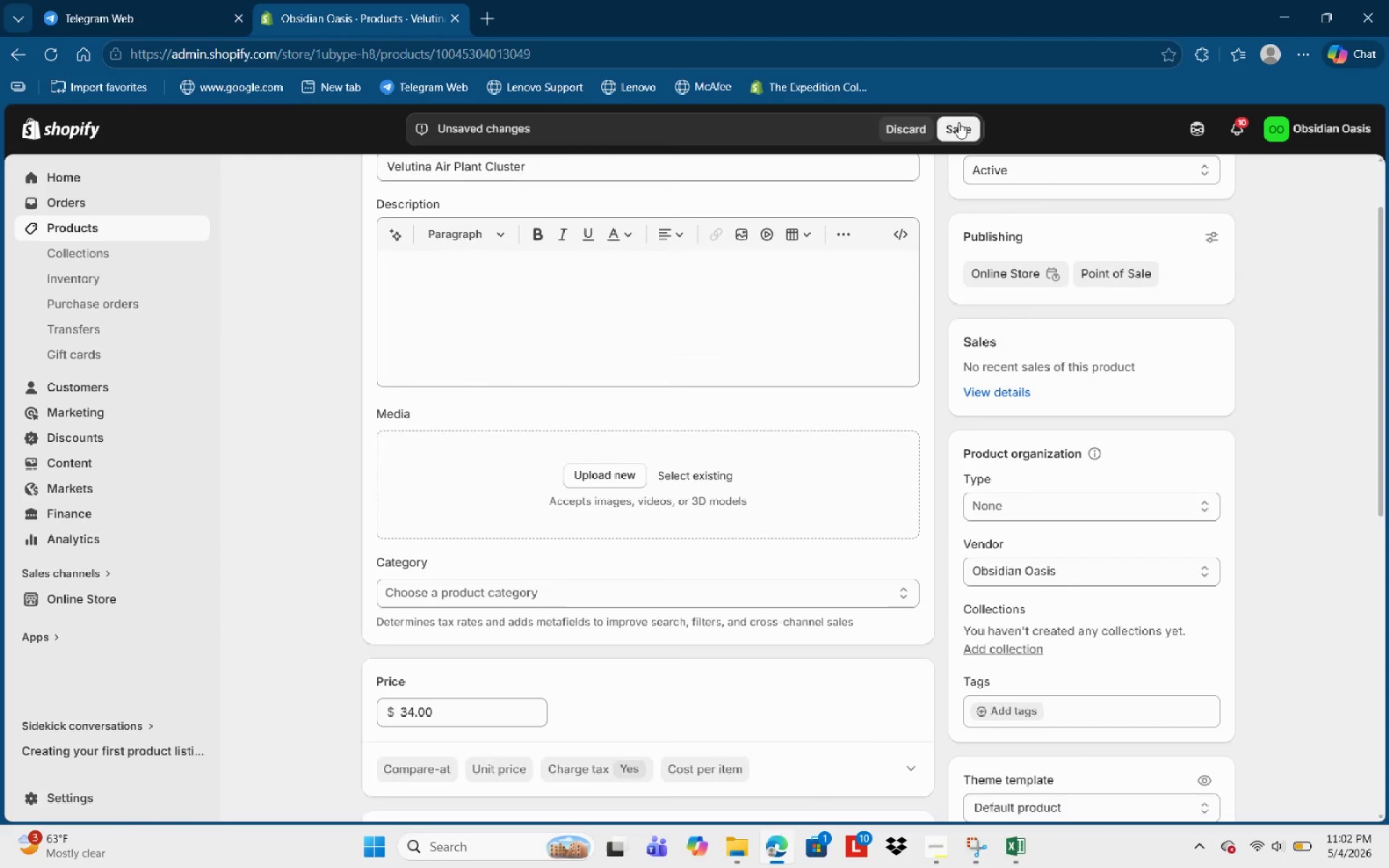 
wait(5.72)
 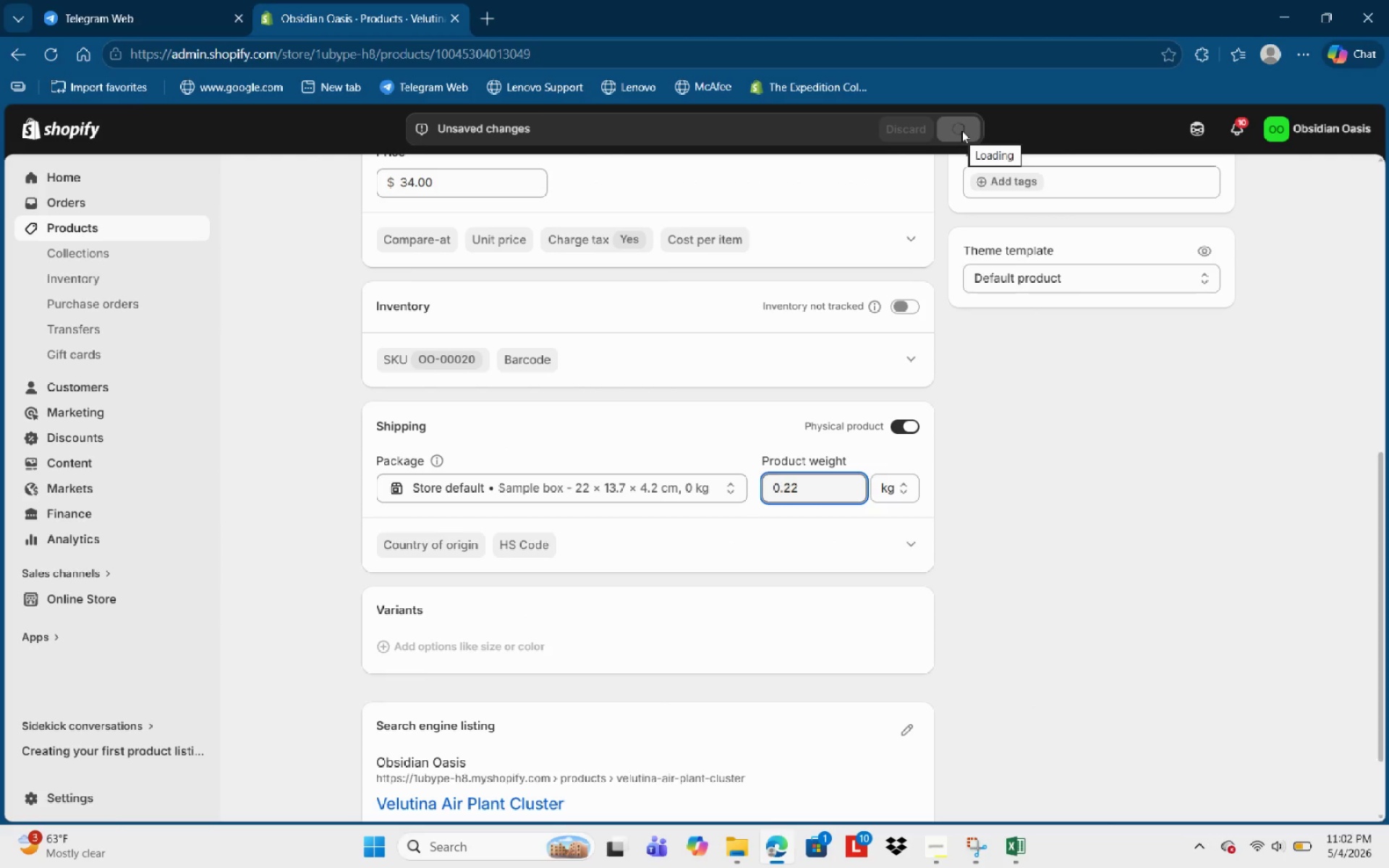 
scroll: coordinate [844, 347], scroll_direction: up, amount: 13.0
 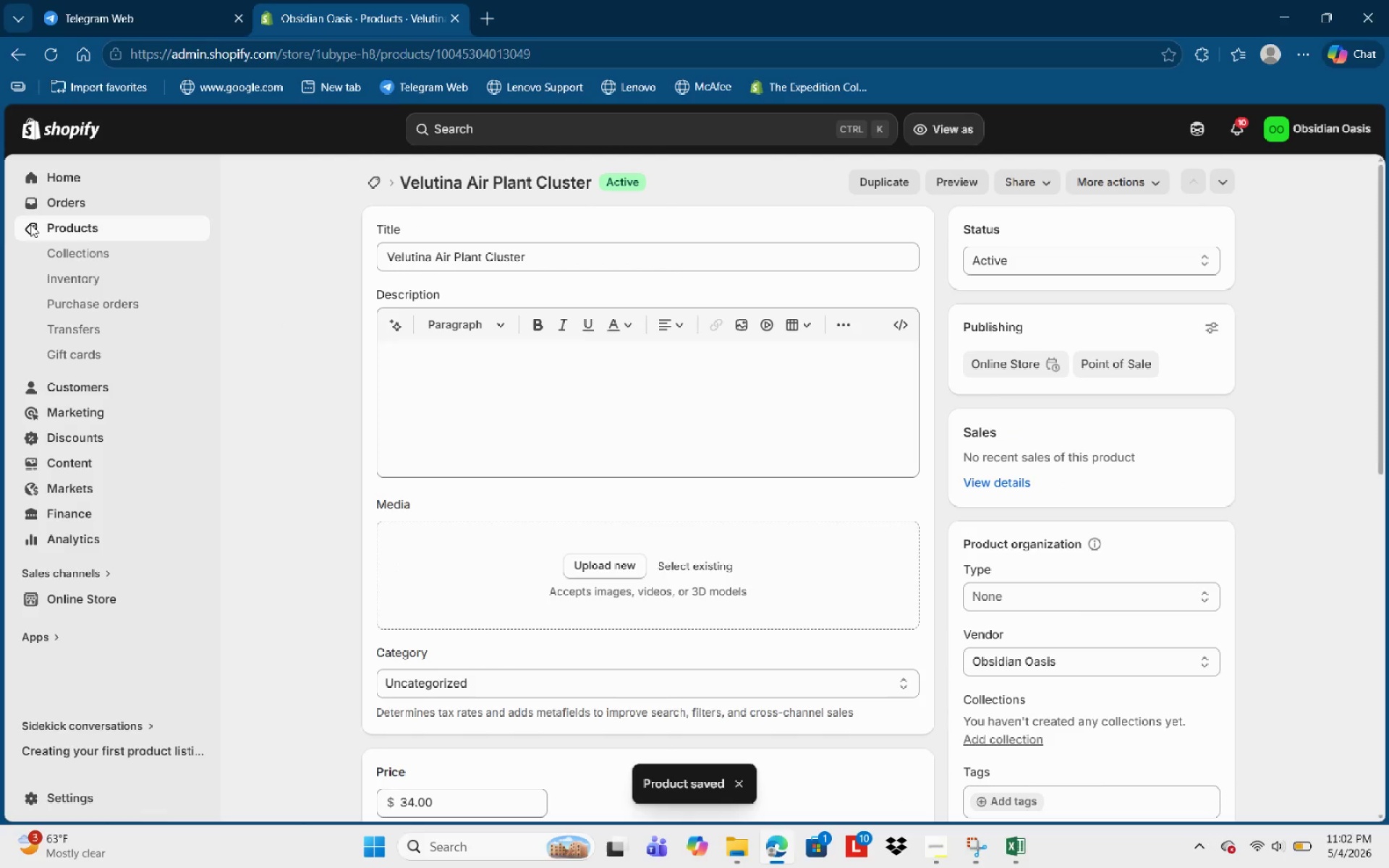 
left_click([68, 222])
 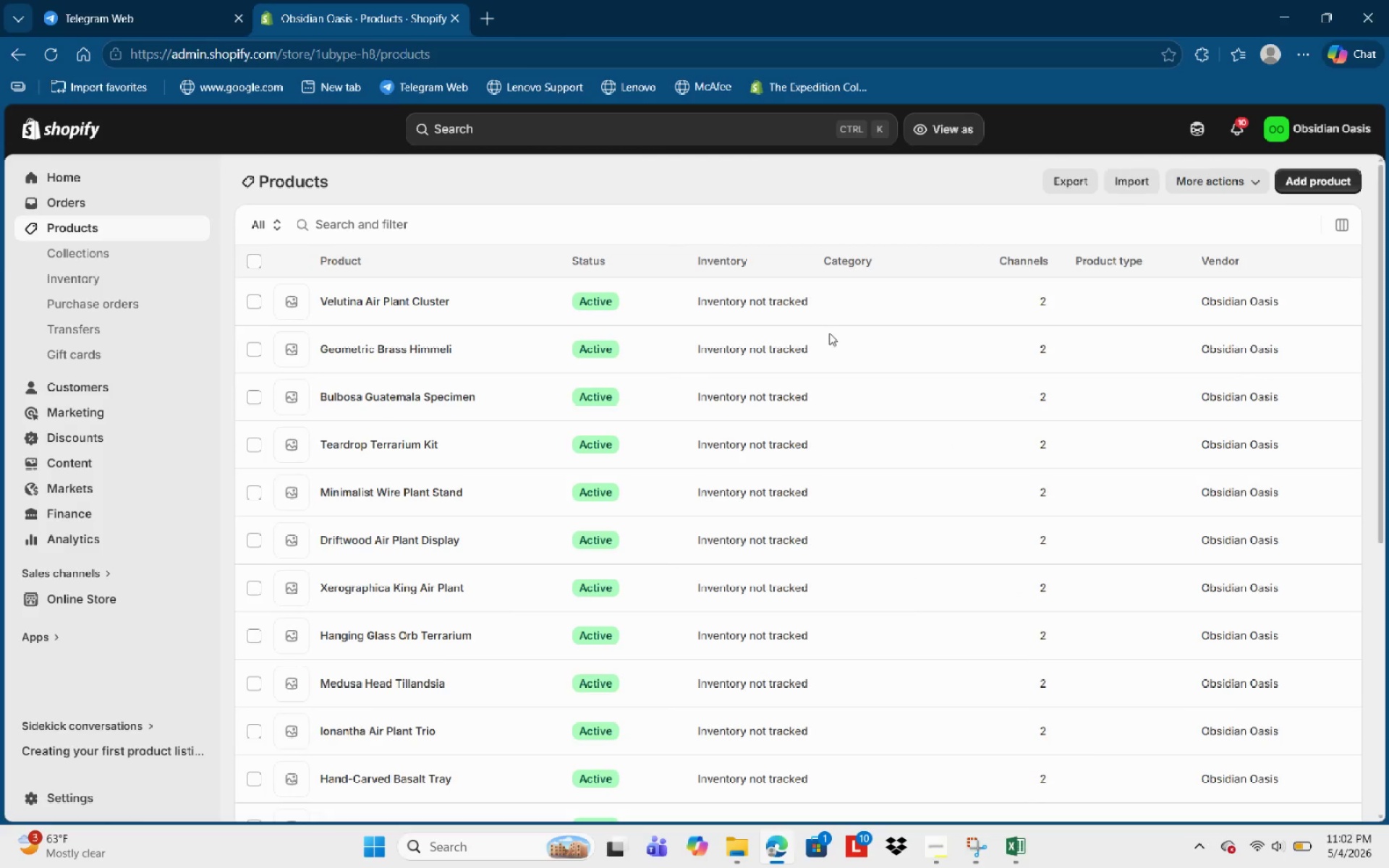 
scroll: coordinate [509, 554], scroll_direction: down, amount: 14.0
 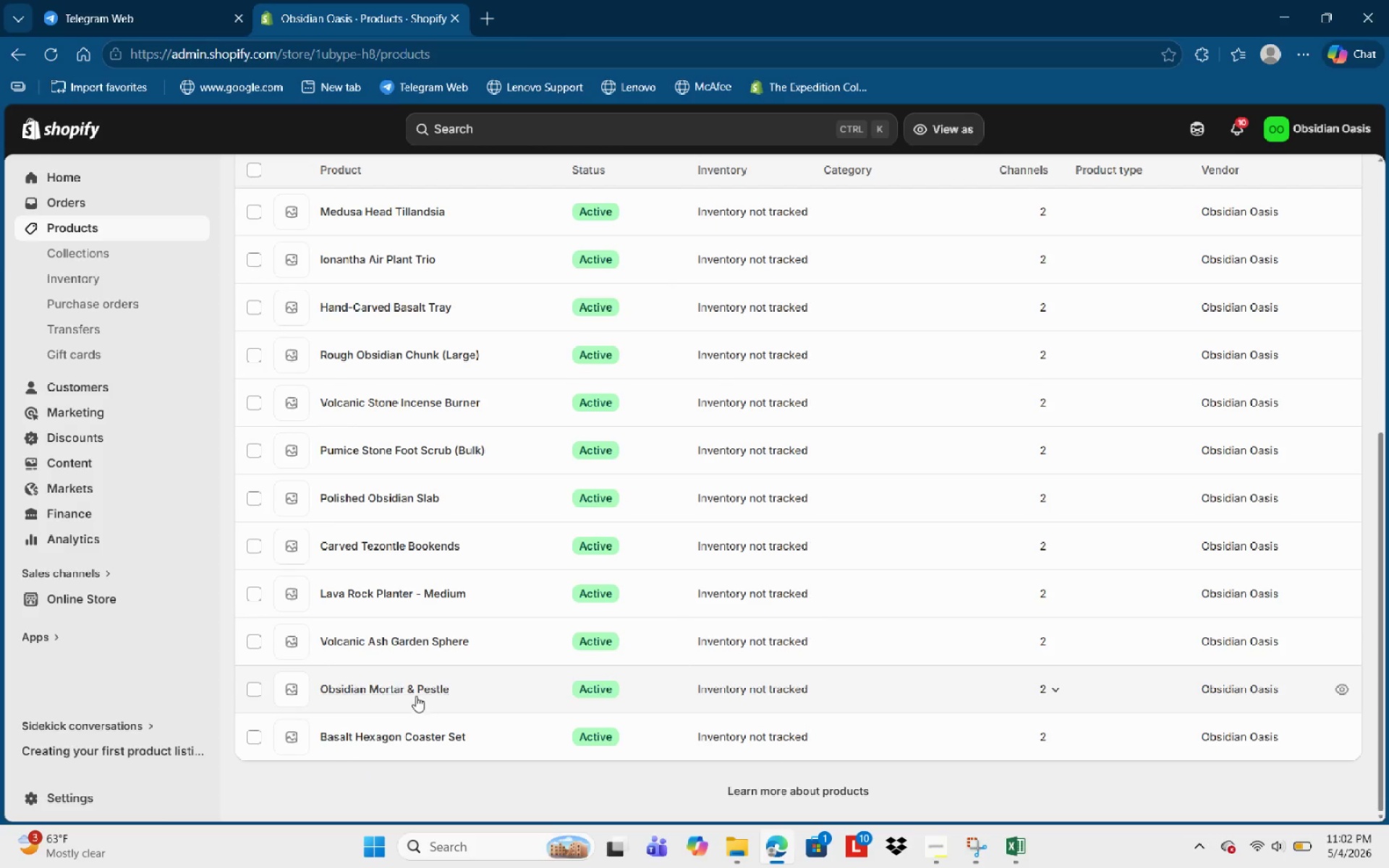 
scroll: coordinate [393, 662], scroll_direction: up, amount: 4.0
 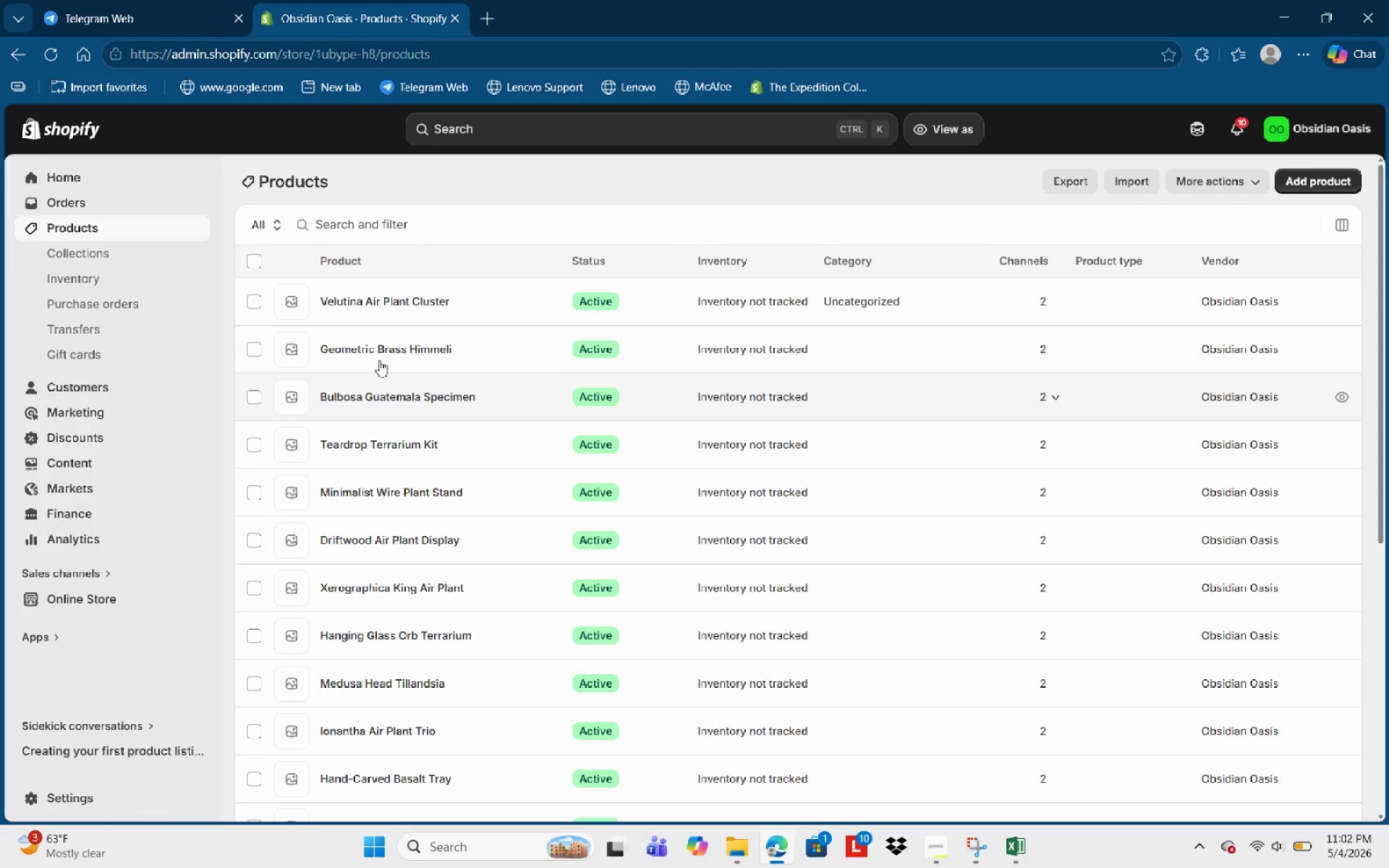 
left_click([378, 354])
 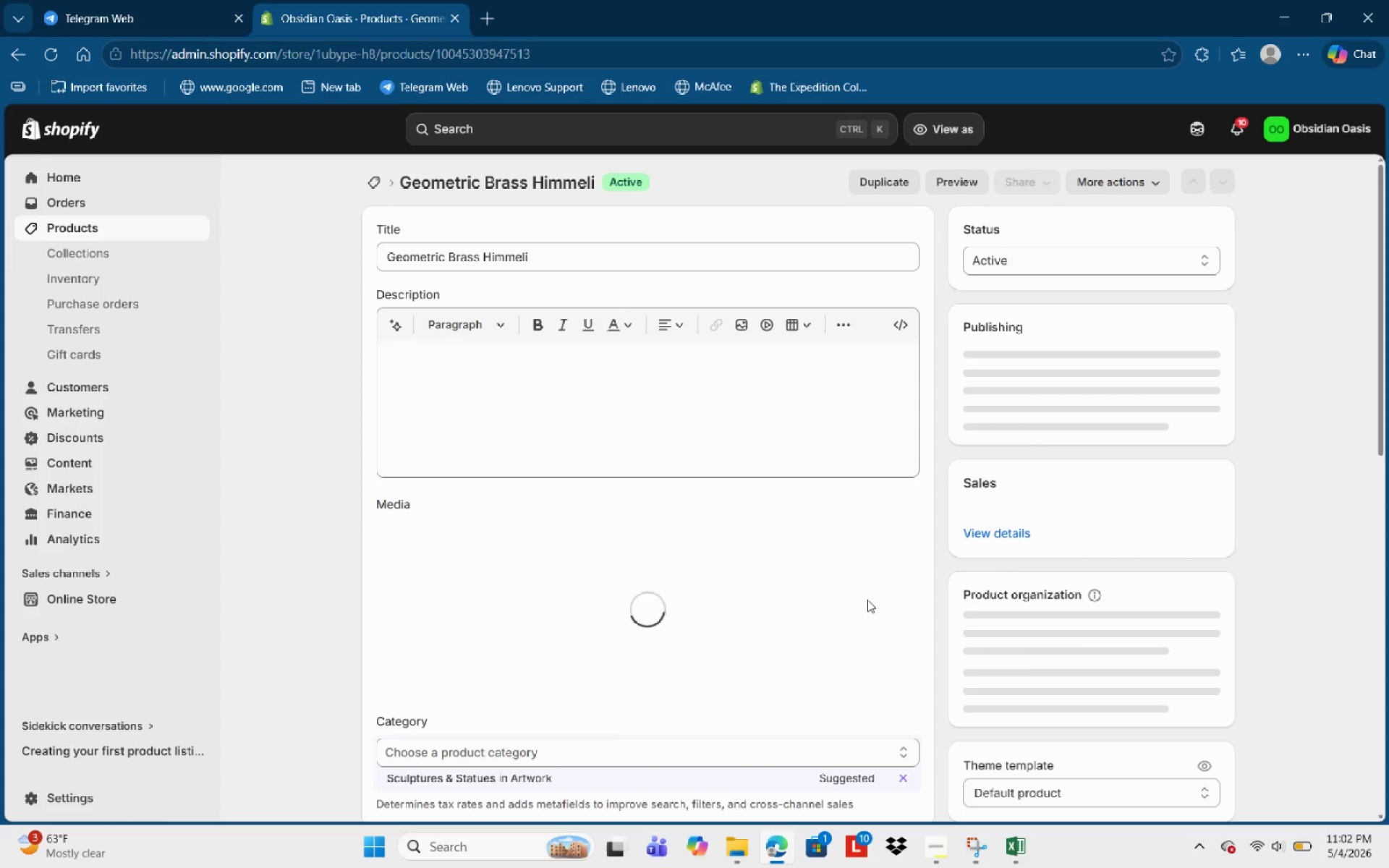 
scroll: coordinate [740, 561], scroll_direction: down, amount: 5.0
 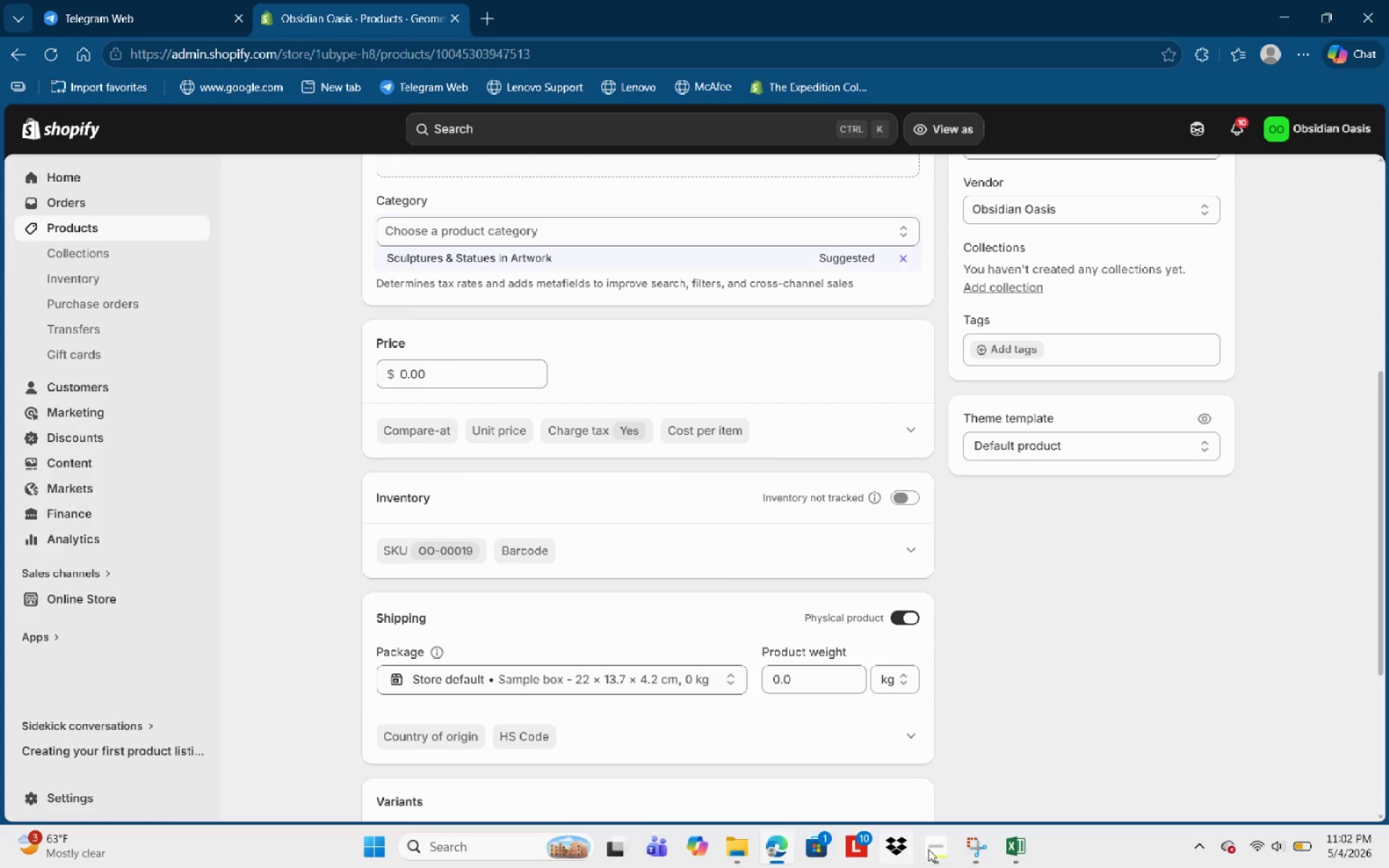 
left_click([1021, 850])
 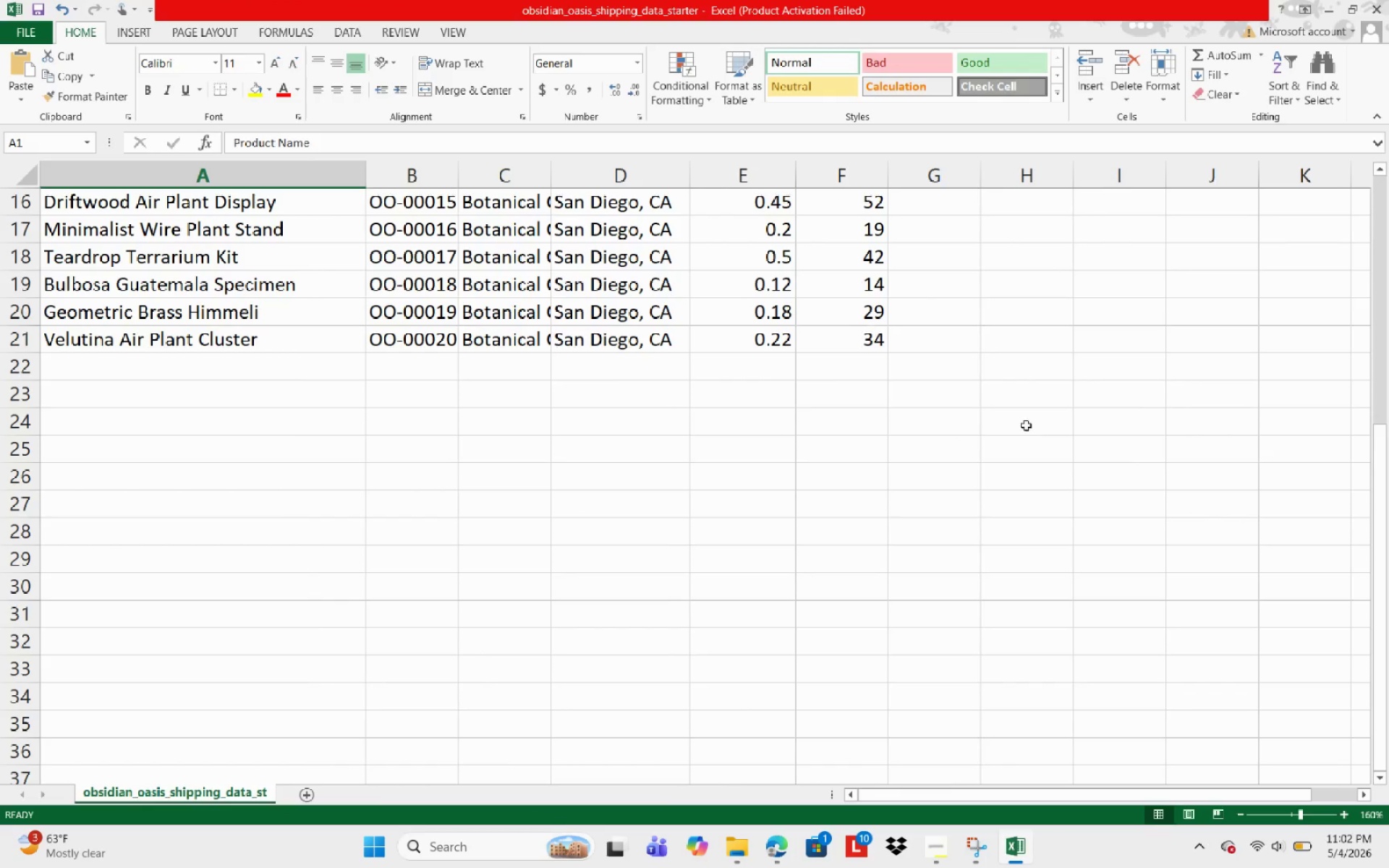 
left_click([1333, 0])
 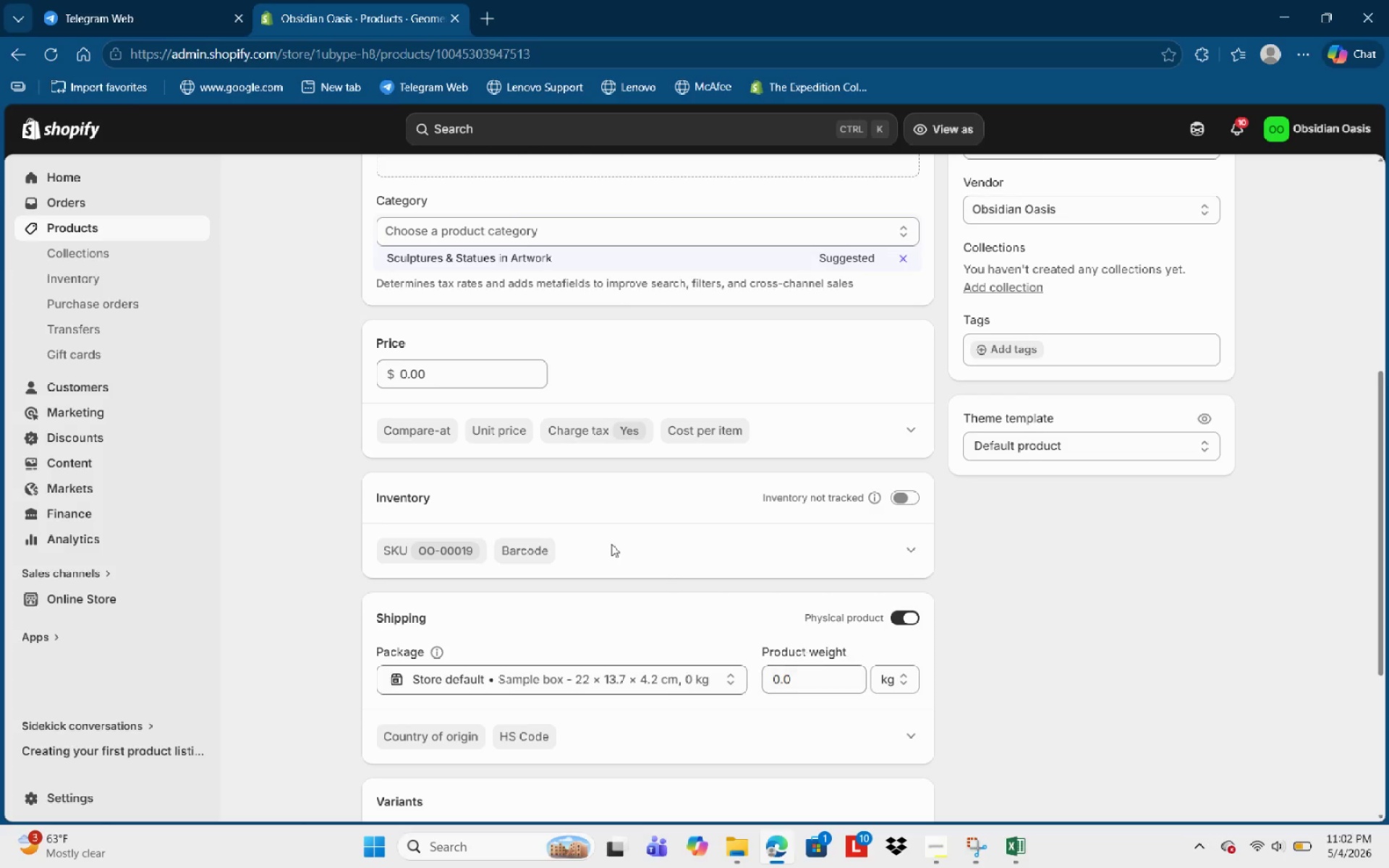 
left_click_drag(start_coordinate=[483, 376], to_coordinate=[260, 366])
 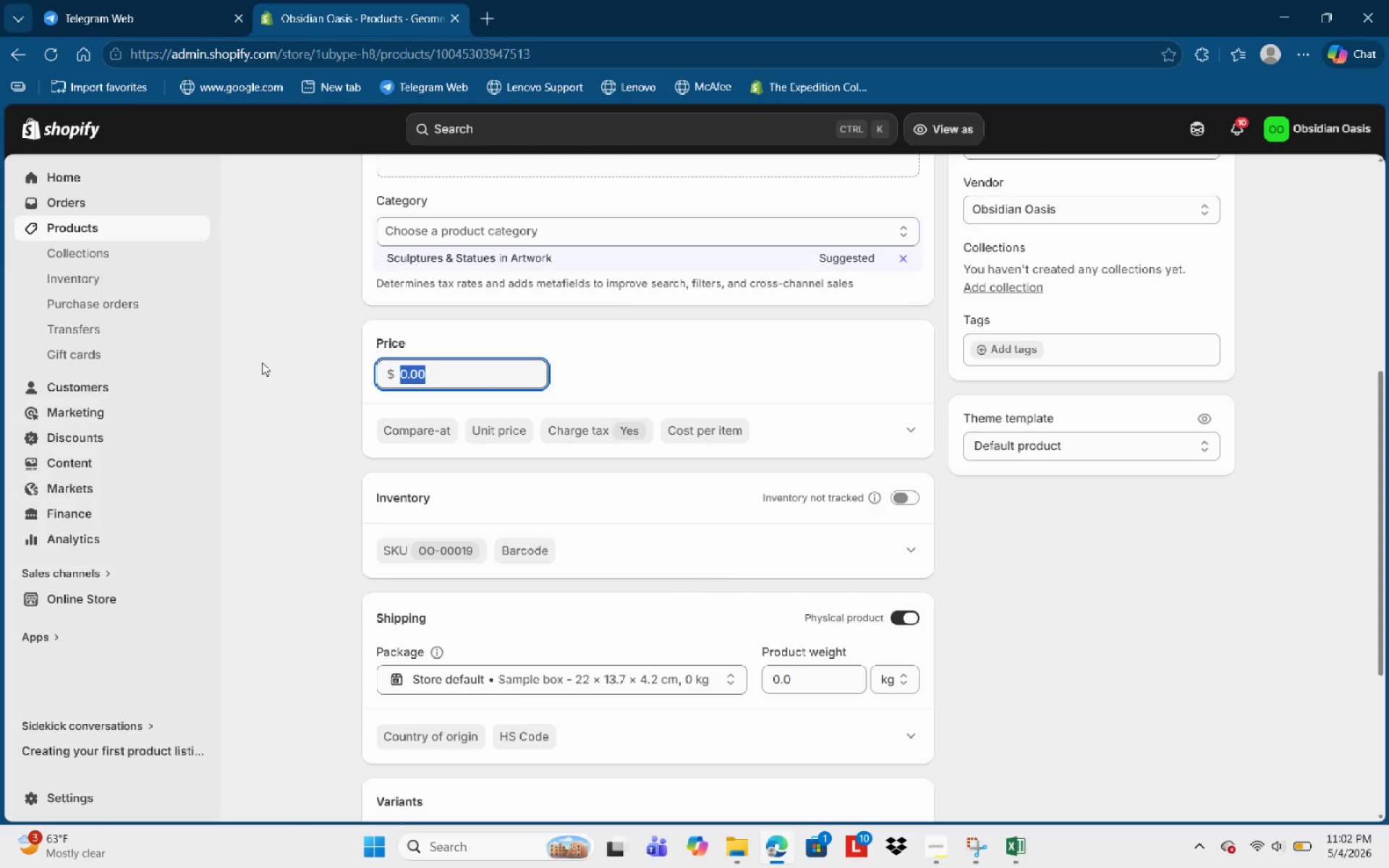 
key(Numpad2)
 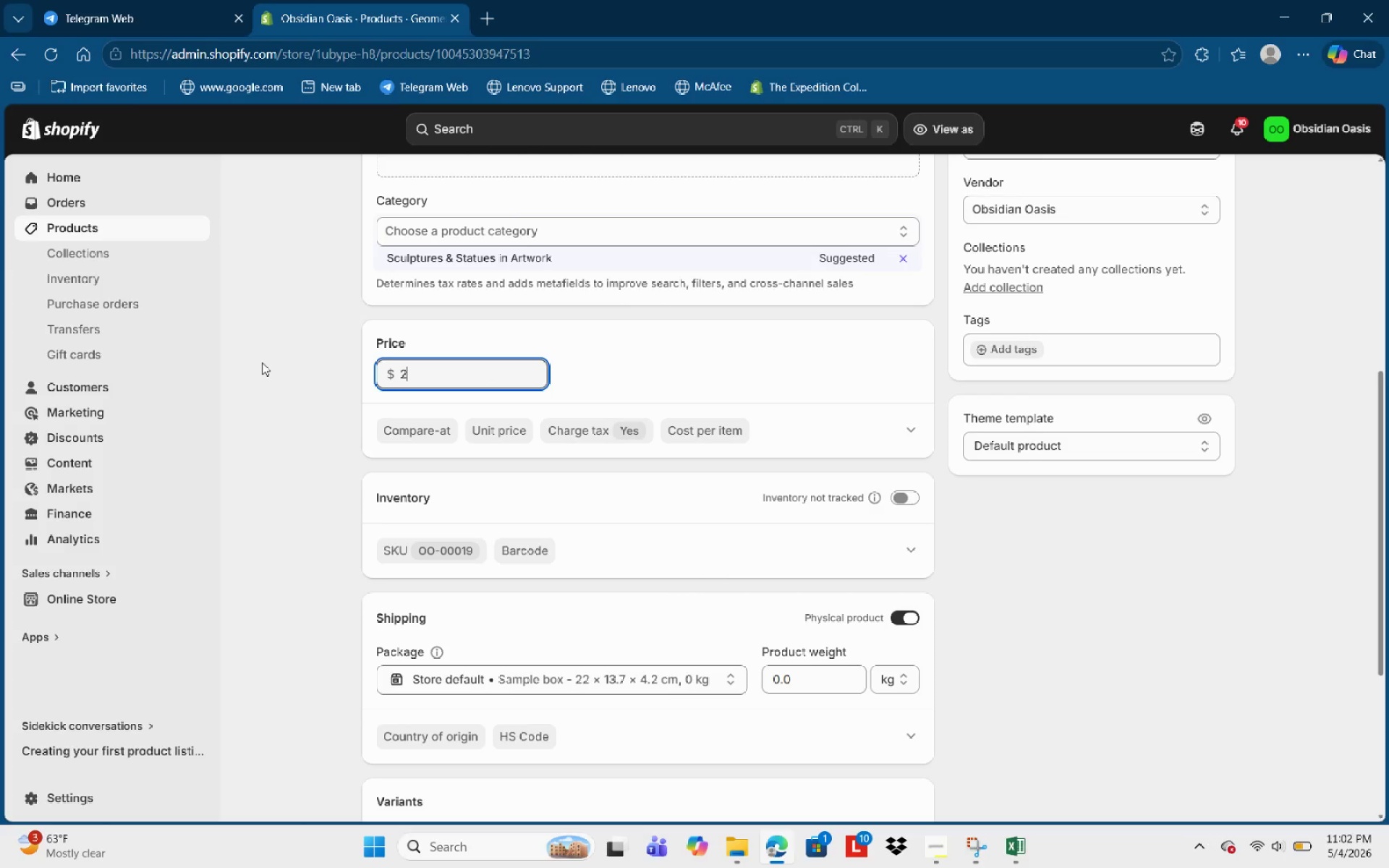 
key(Numpad9)
 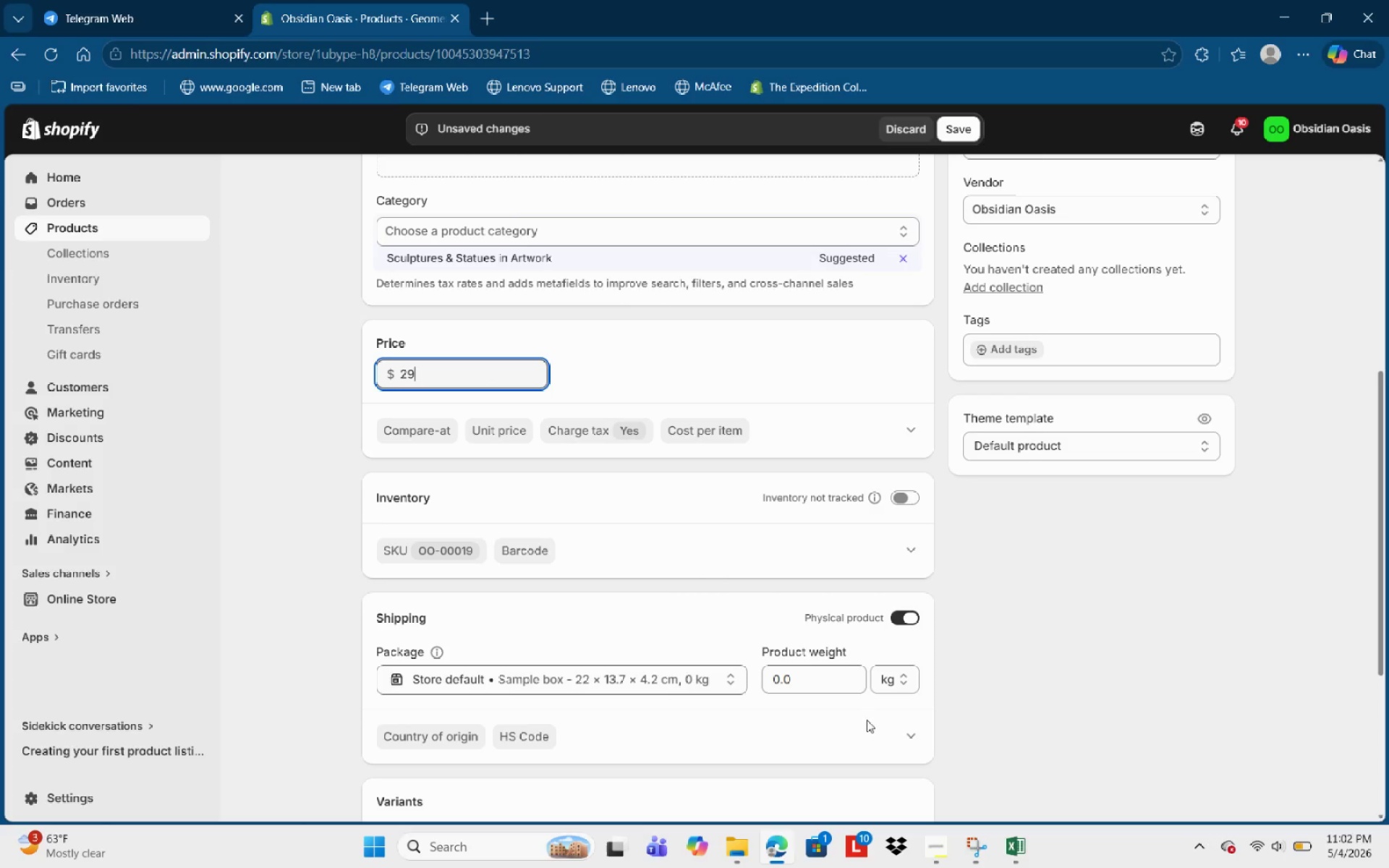 
left_click_drag(start_coordinate=[817, 673], to_coordinate=[821, 675])
 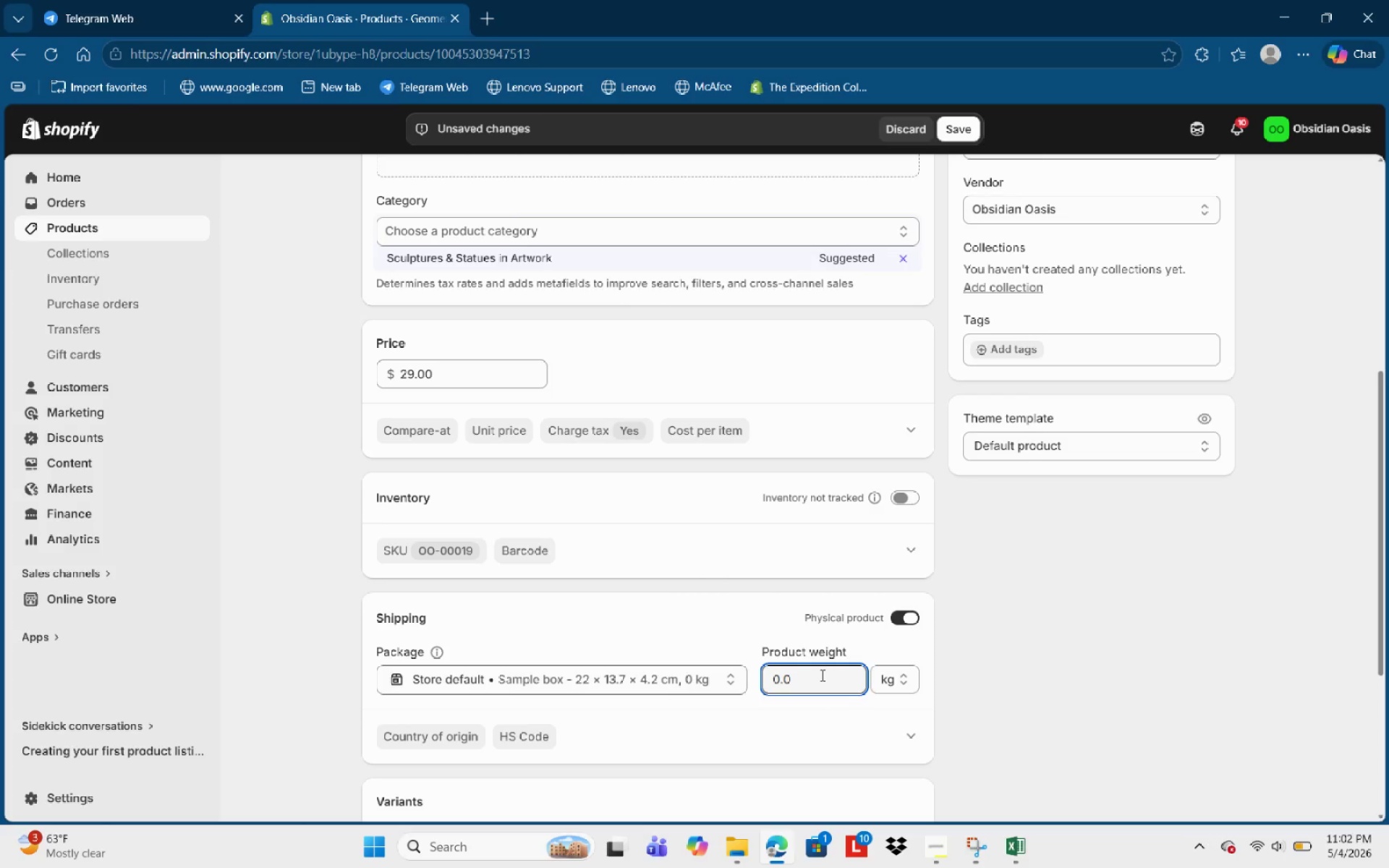 
key(Backspace)
 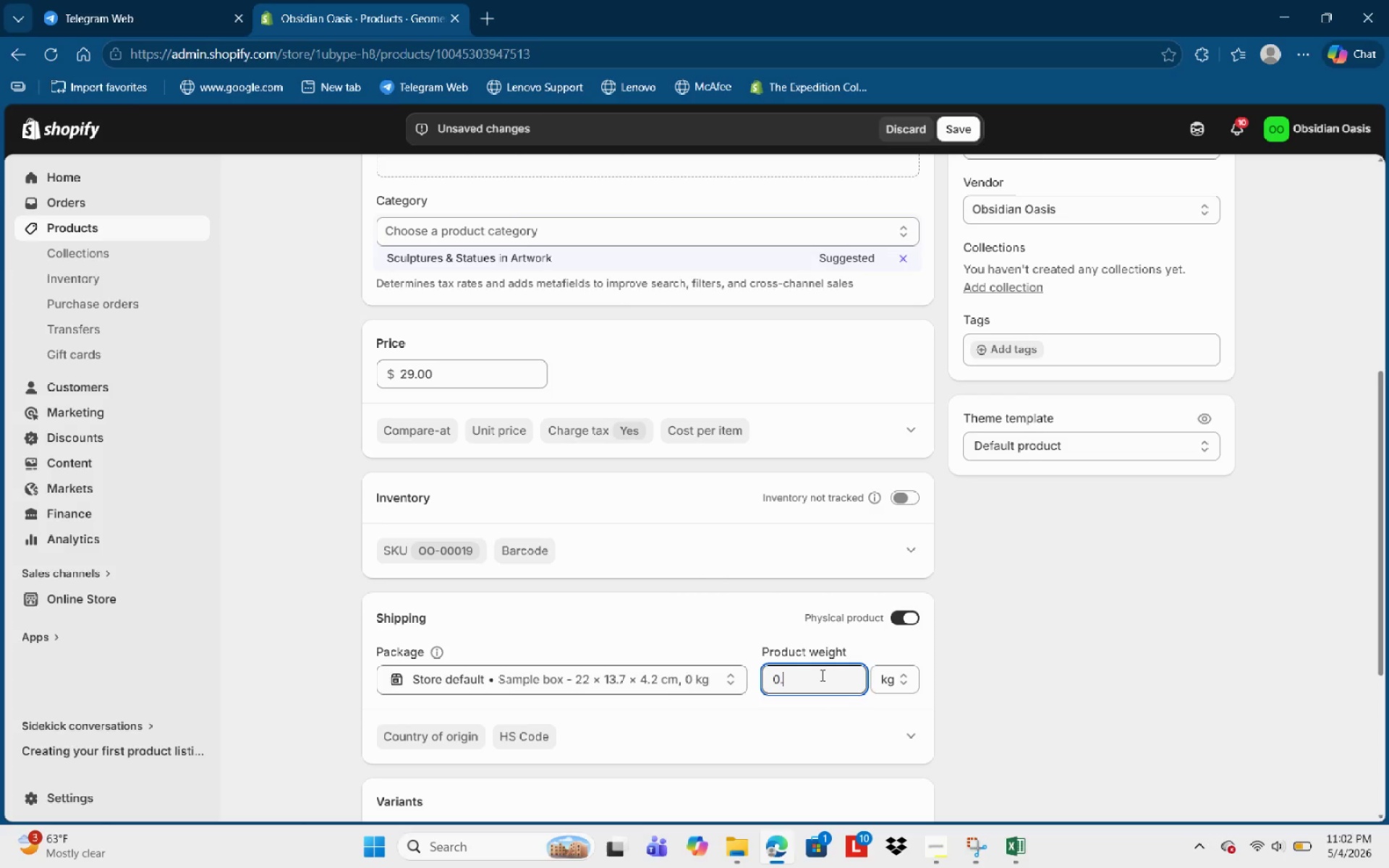 
key(Numpad1)
 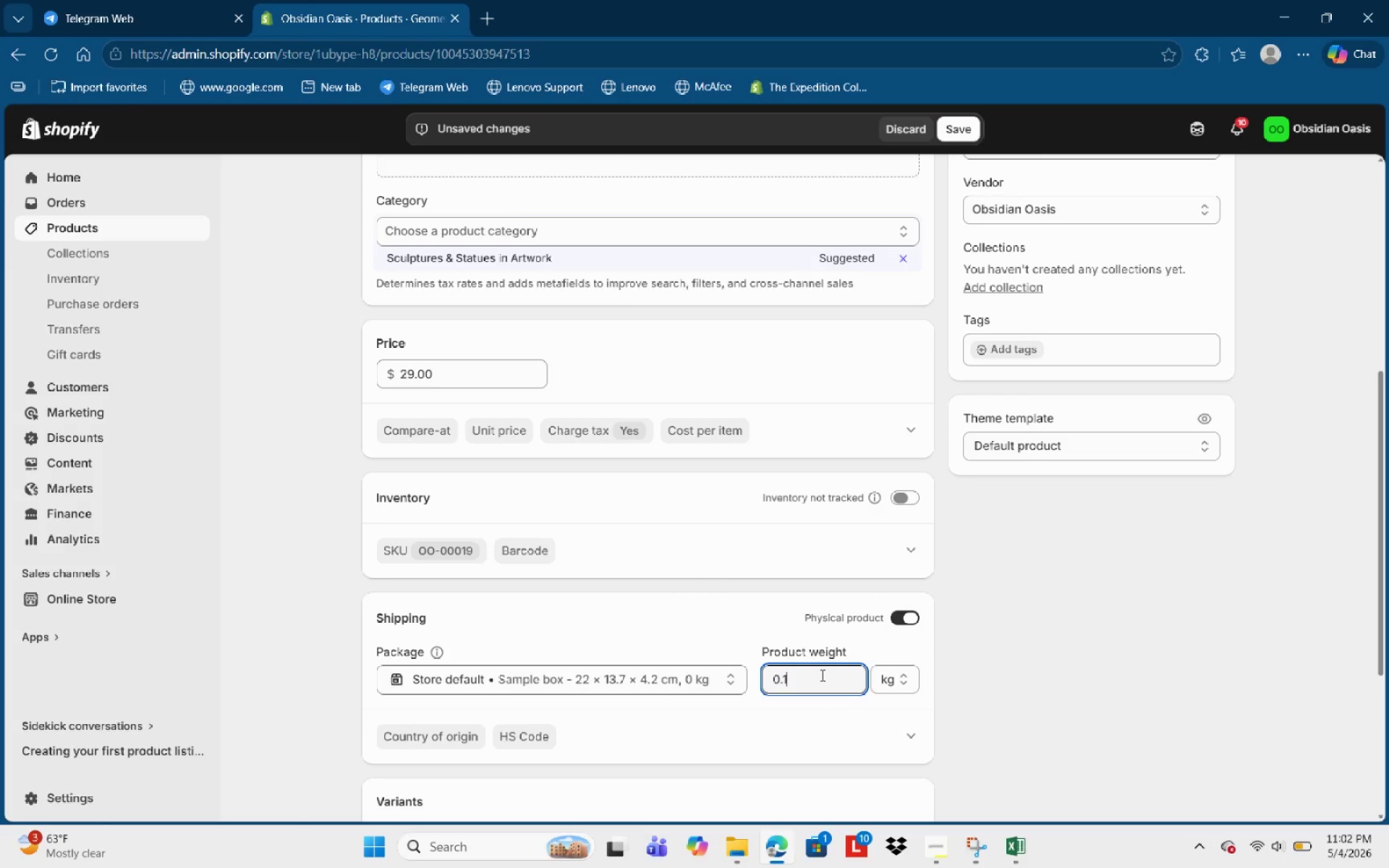 
key(Numpad8)
 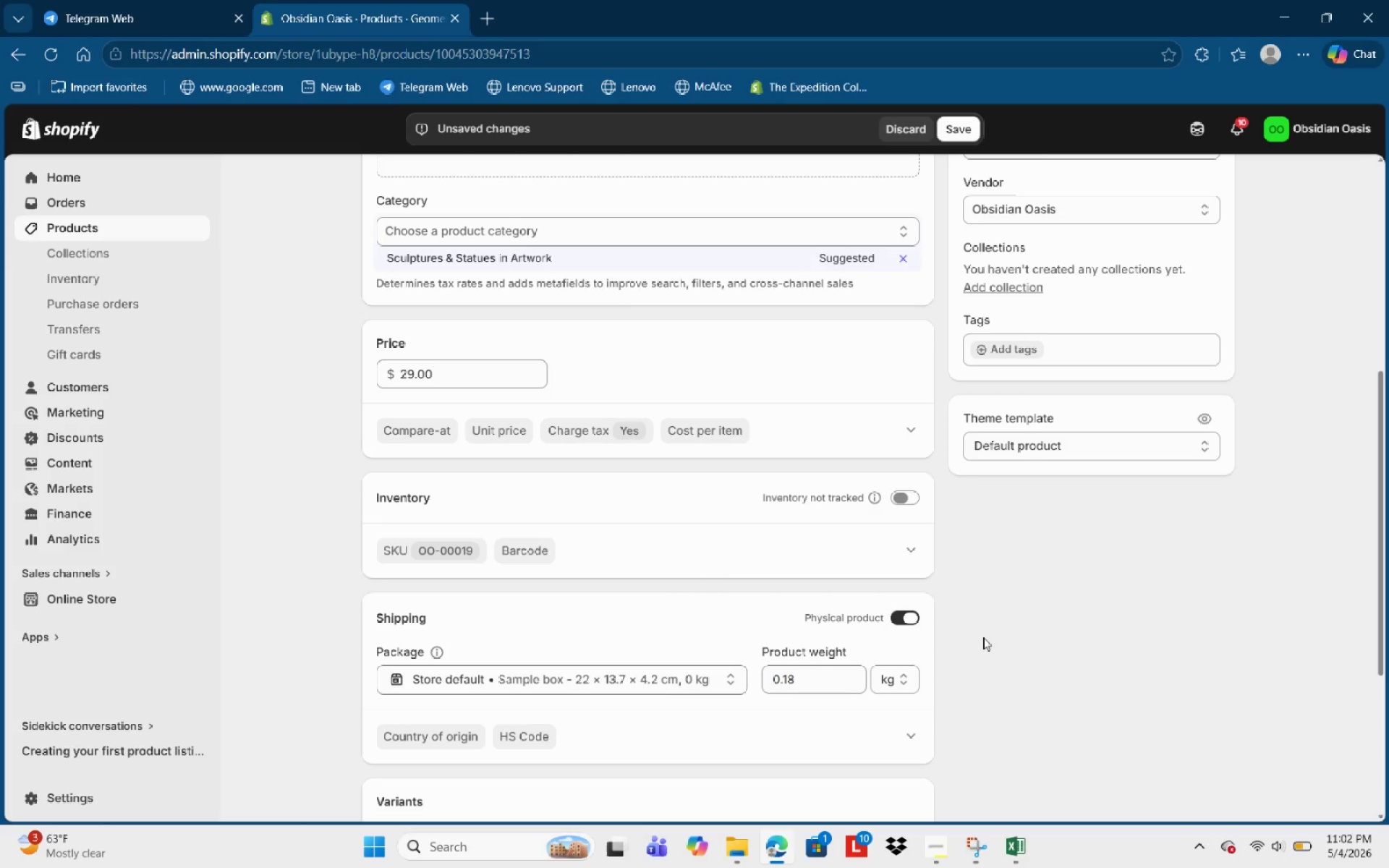 
scroll: coordinate [954, 95], scroll_direction: up, amount: 5.0
 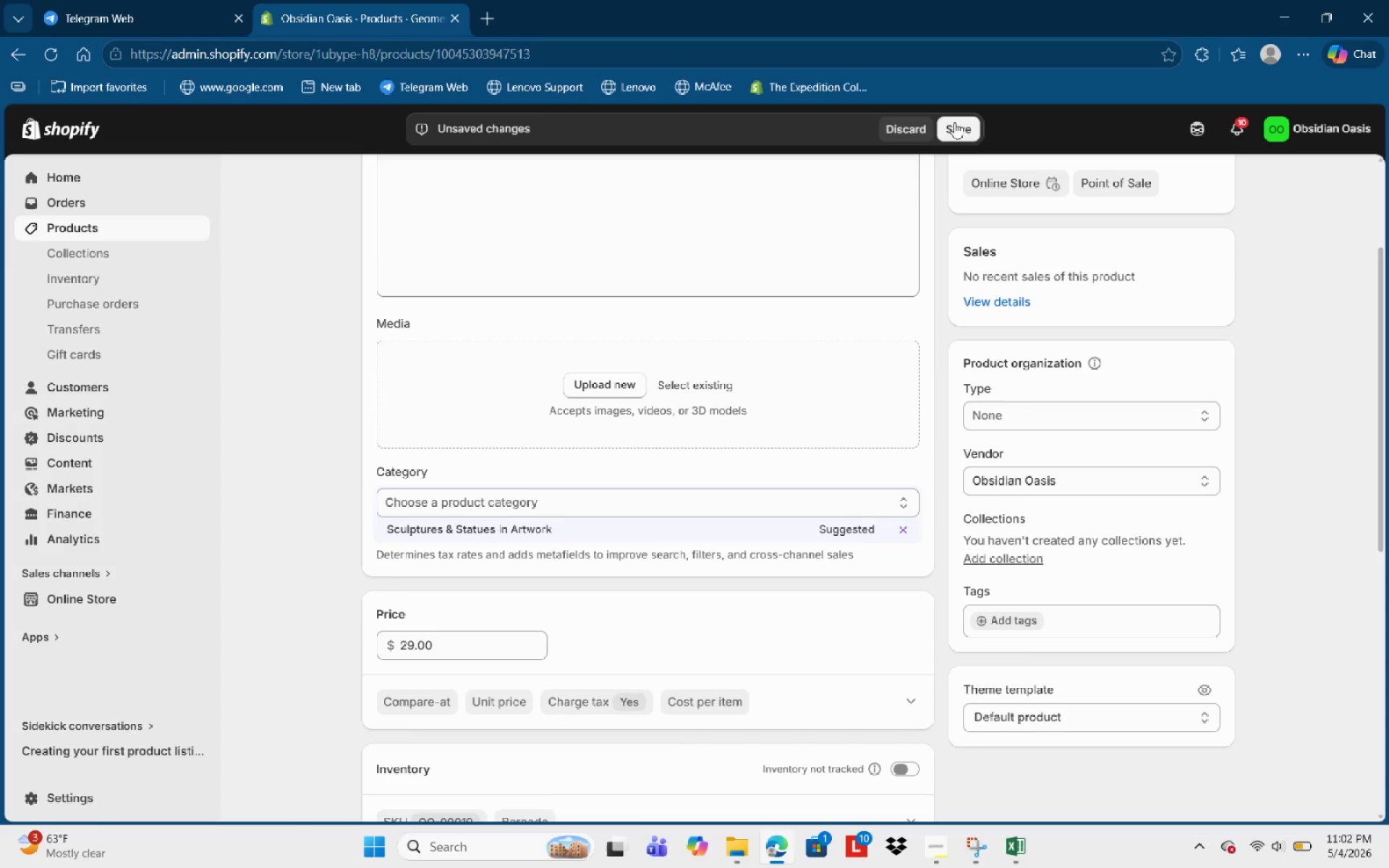 
left_click([953, 122])
 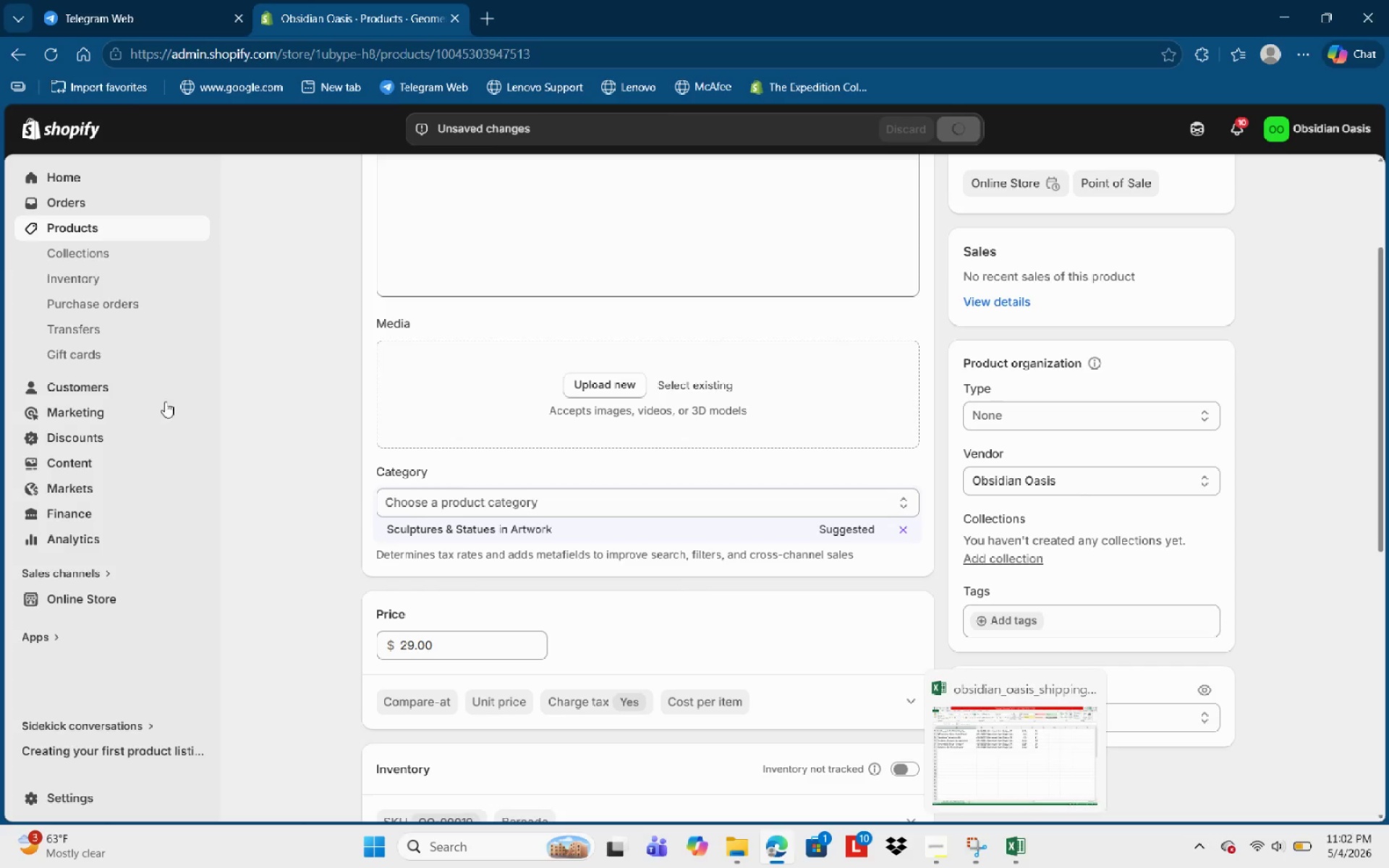 
scroll: coordinate [630, 441], scroll_direction: up, amount: 9.0
 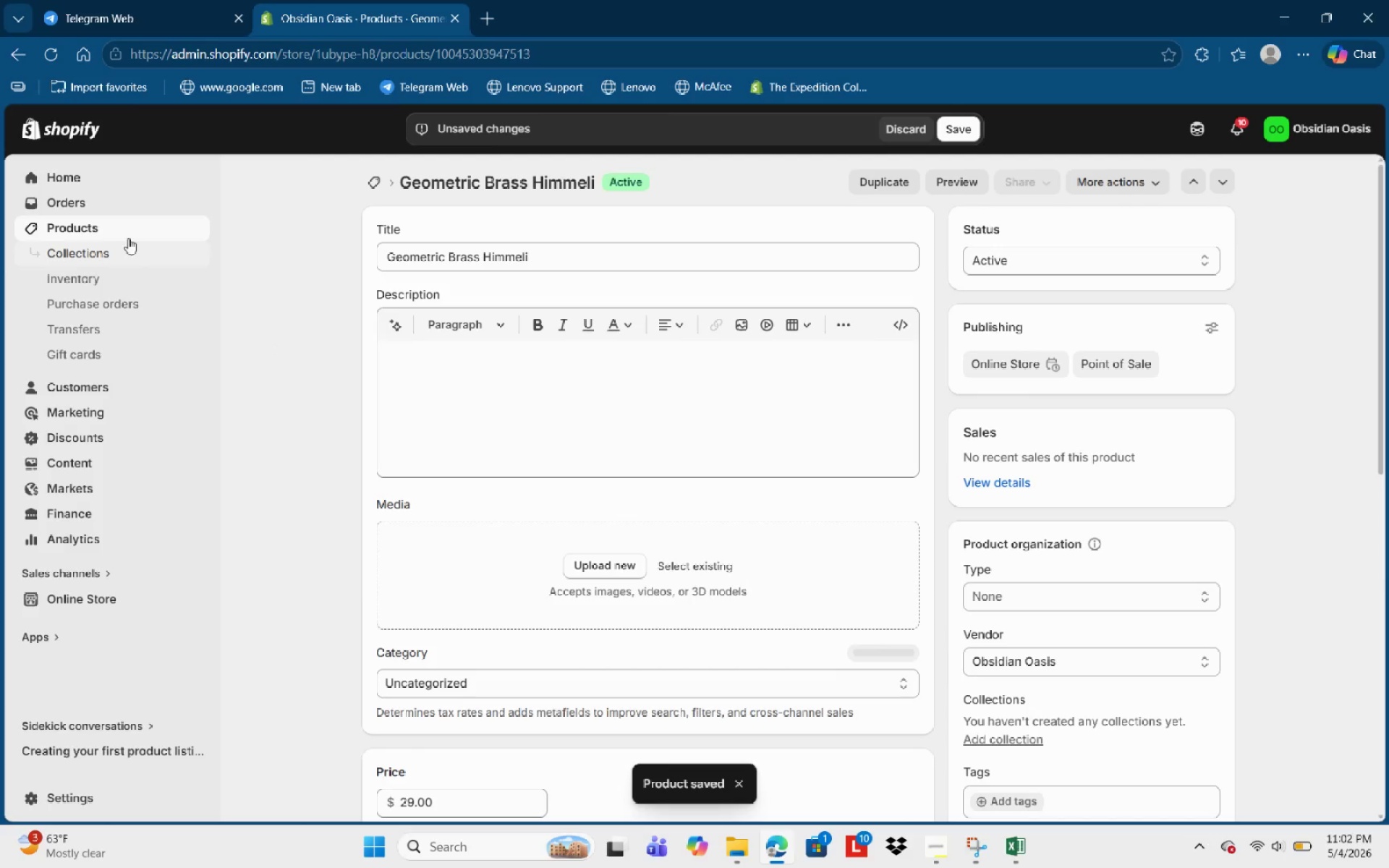 
left_click([128, 227])
 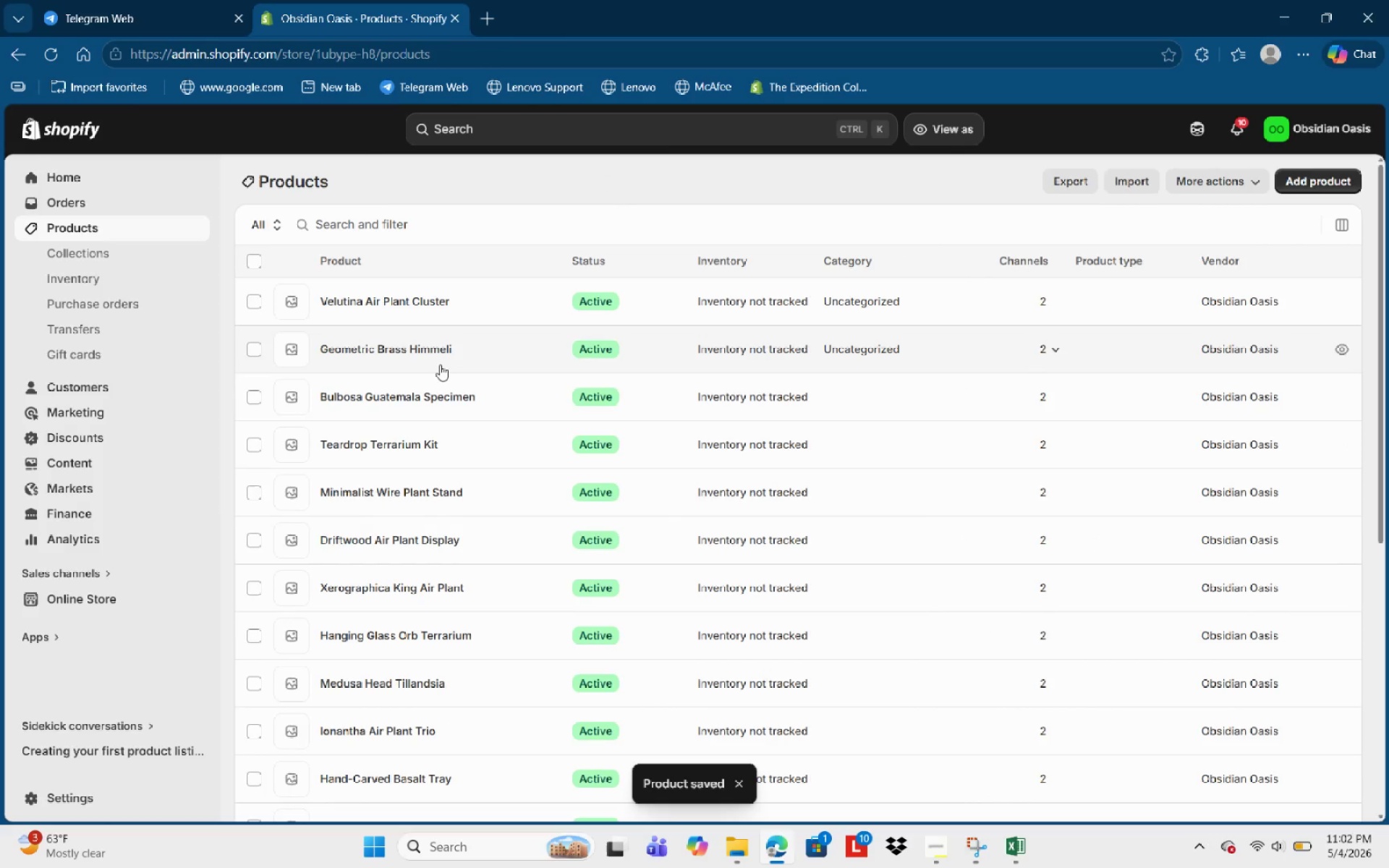 
left_click([383, 391])
 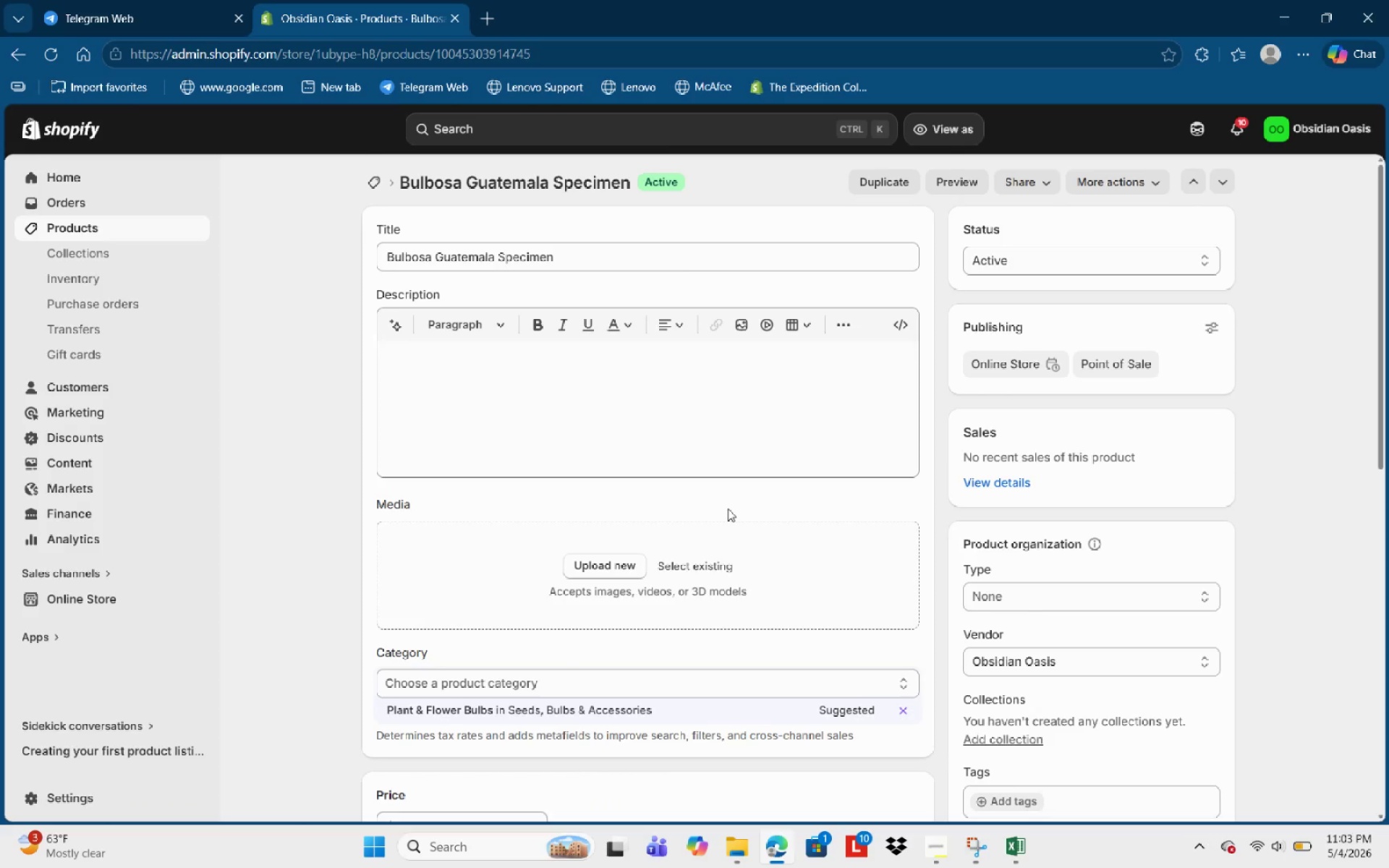 
scroll: coordinate [731, 538], scroll_direction: down, amount: 15.0
 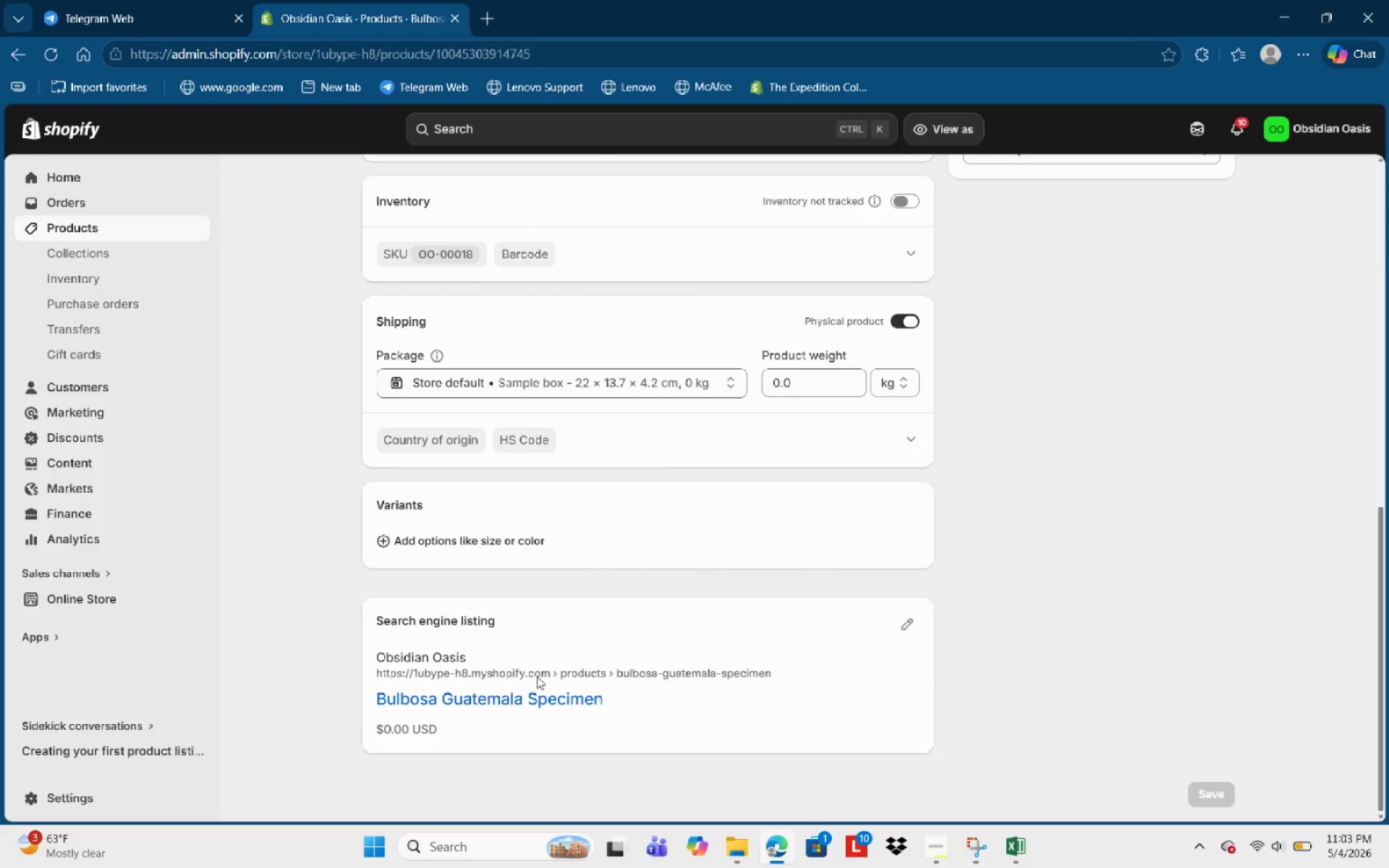 
scroll: coordinate [622, 549], scroll_direction: up, amount: 8.0
 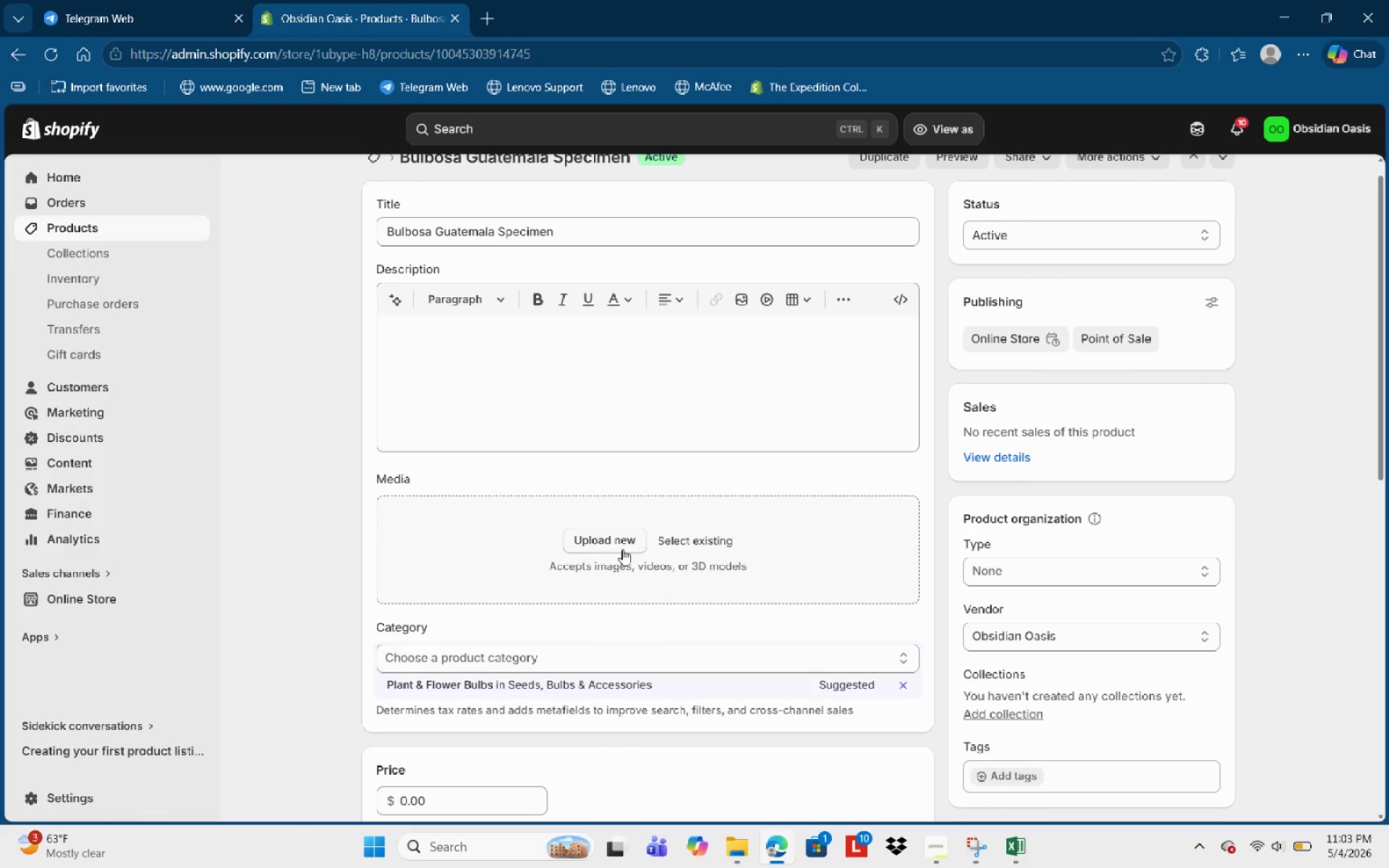 
wait(9.49)
 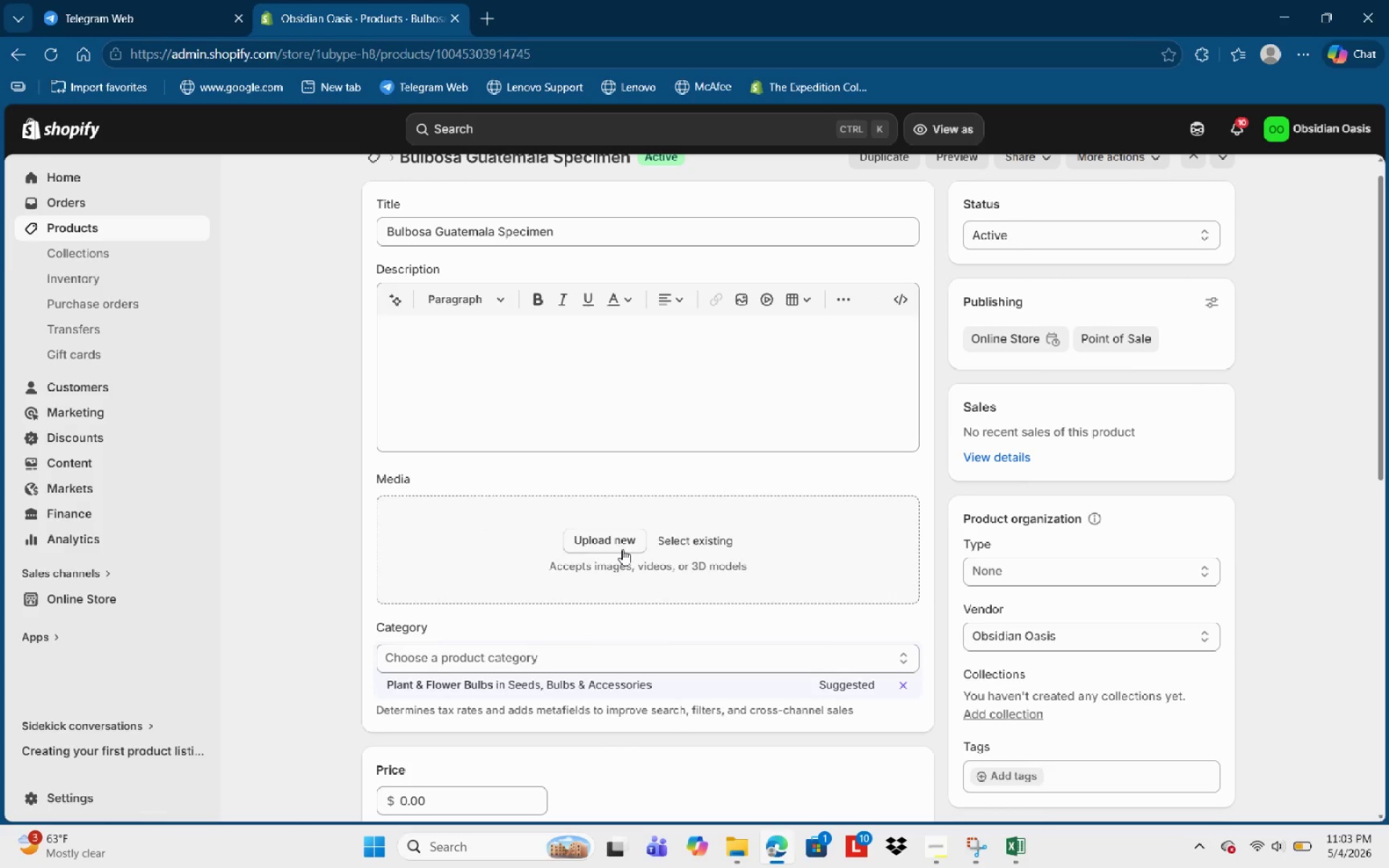 
scroll: coordinate [789, 502], scroll_direction: up, amount: 1.0
 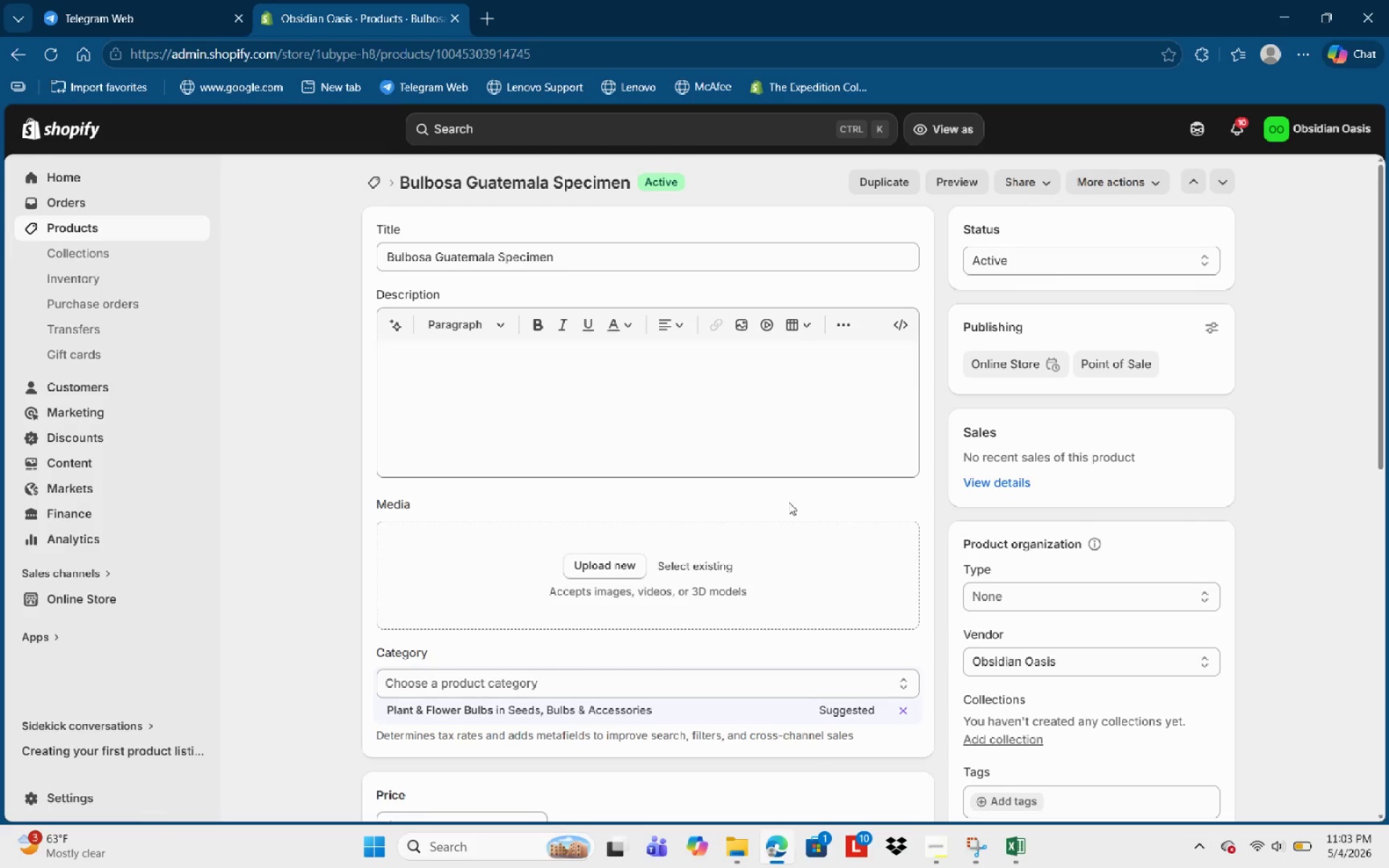 
scroll: coordinate [789, 502], scroll_direction: down, amount: 1.0
 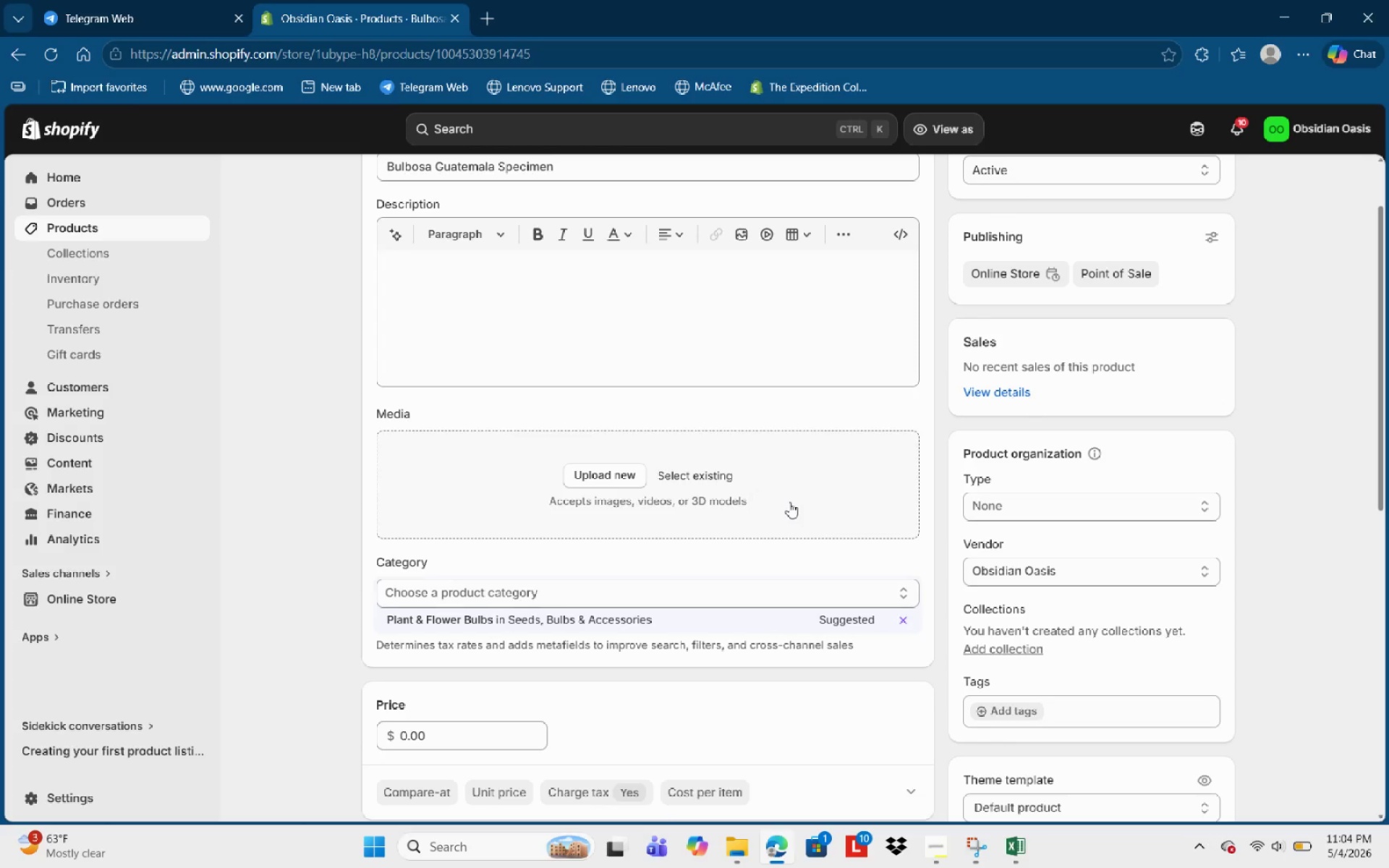 
wait(48.13)
 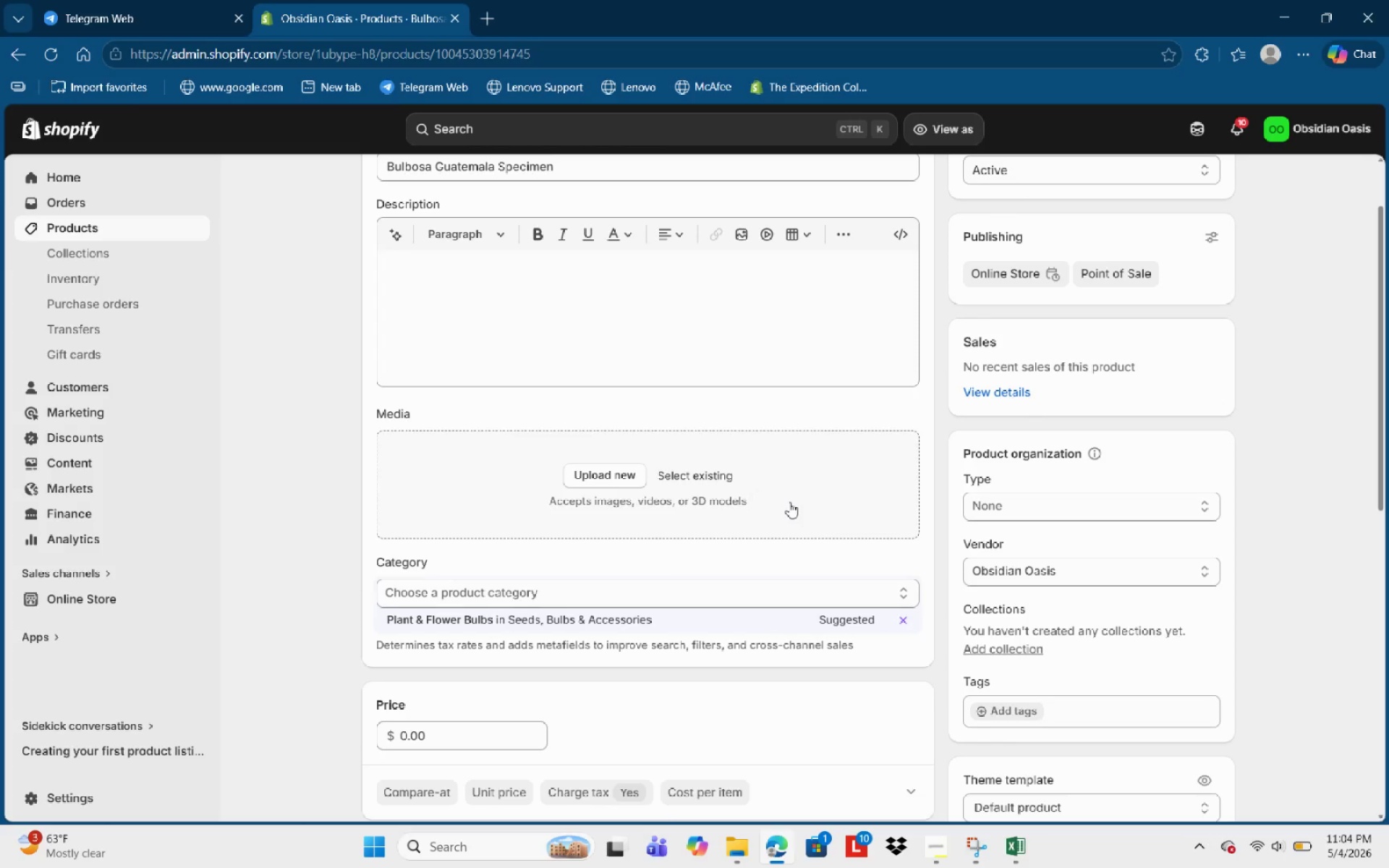 
scroll: coordinate [888, 442], scroll_direction: none, amount: 0.0
 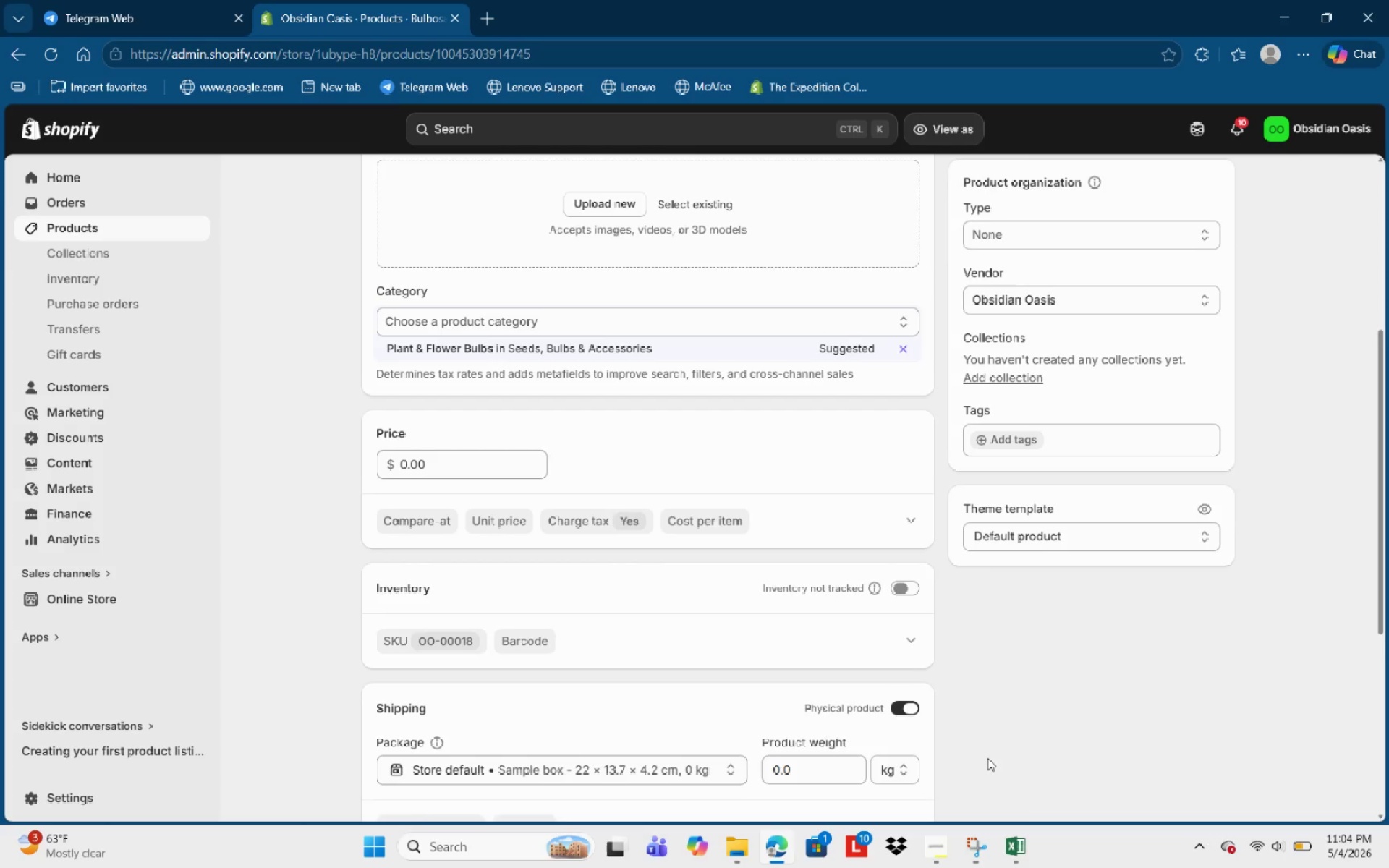 
scroll: coordinate [987, 762], scroll_direction: down, amount: 3.0
 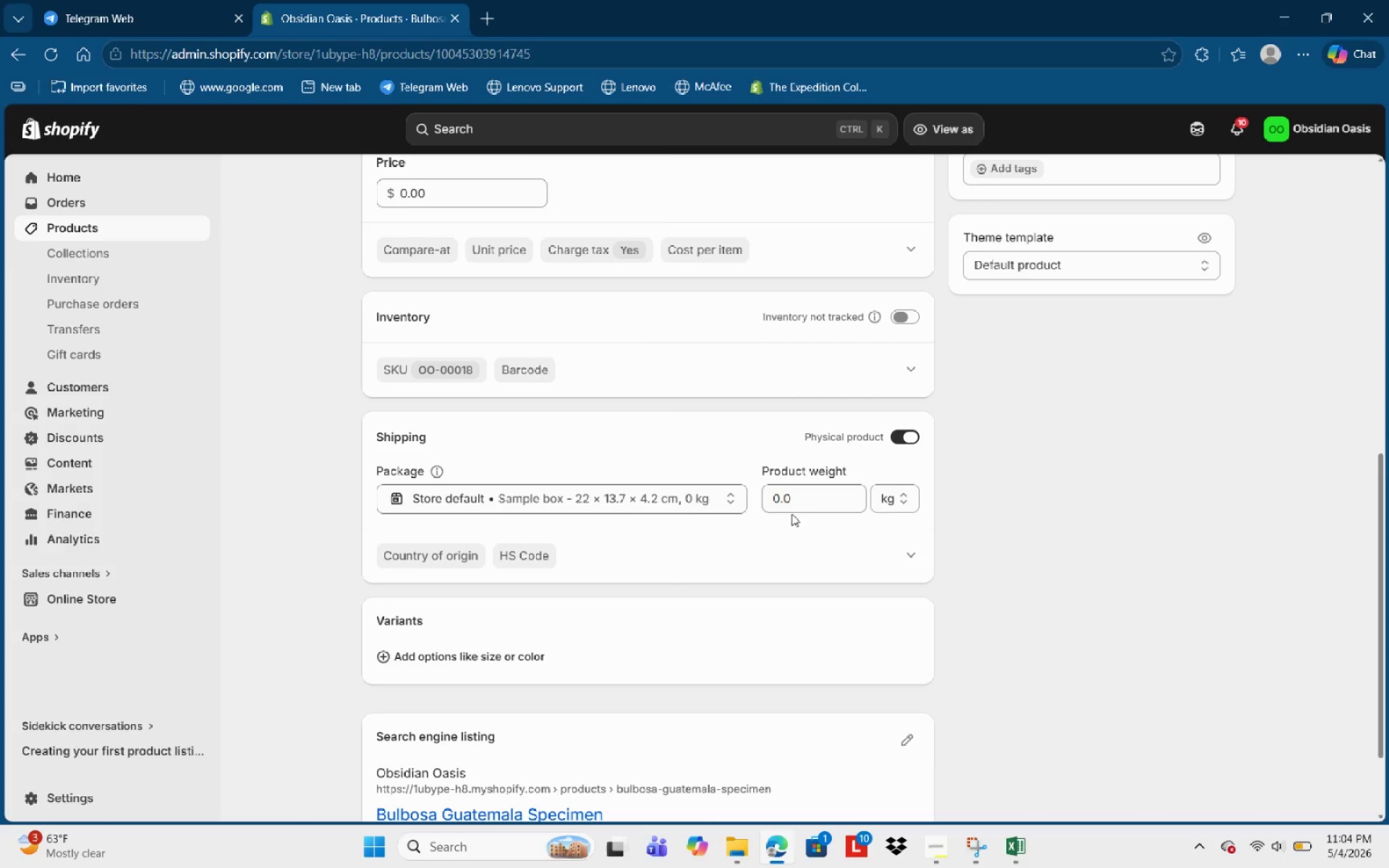 
scroll: coordinate [789, 522], scroll_direction: none, amount: 0.0
 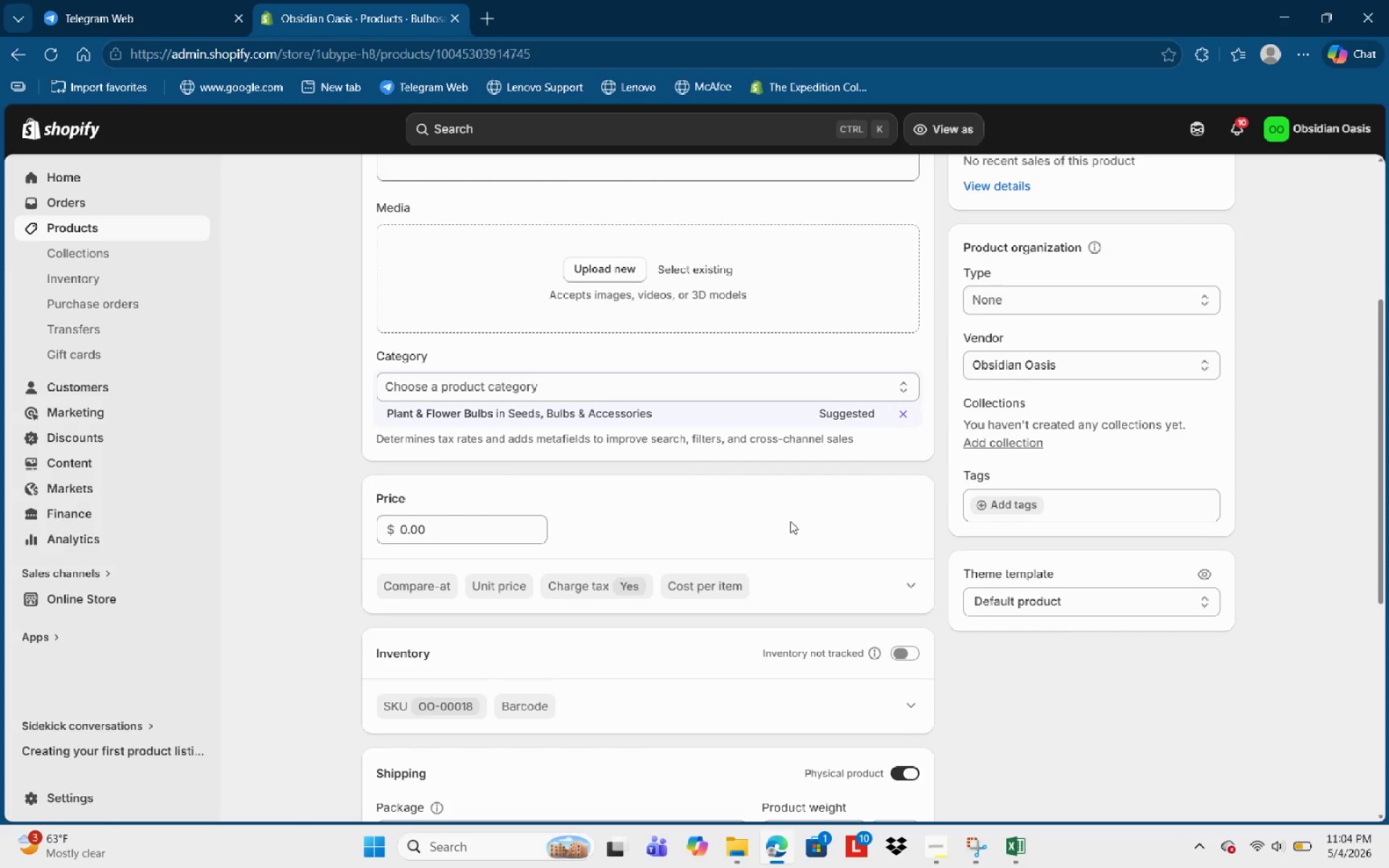 
scroll: coordinate [790, 521], scroll_direction: down, amount: 1.0
 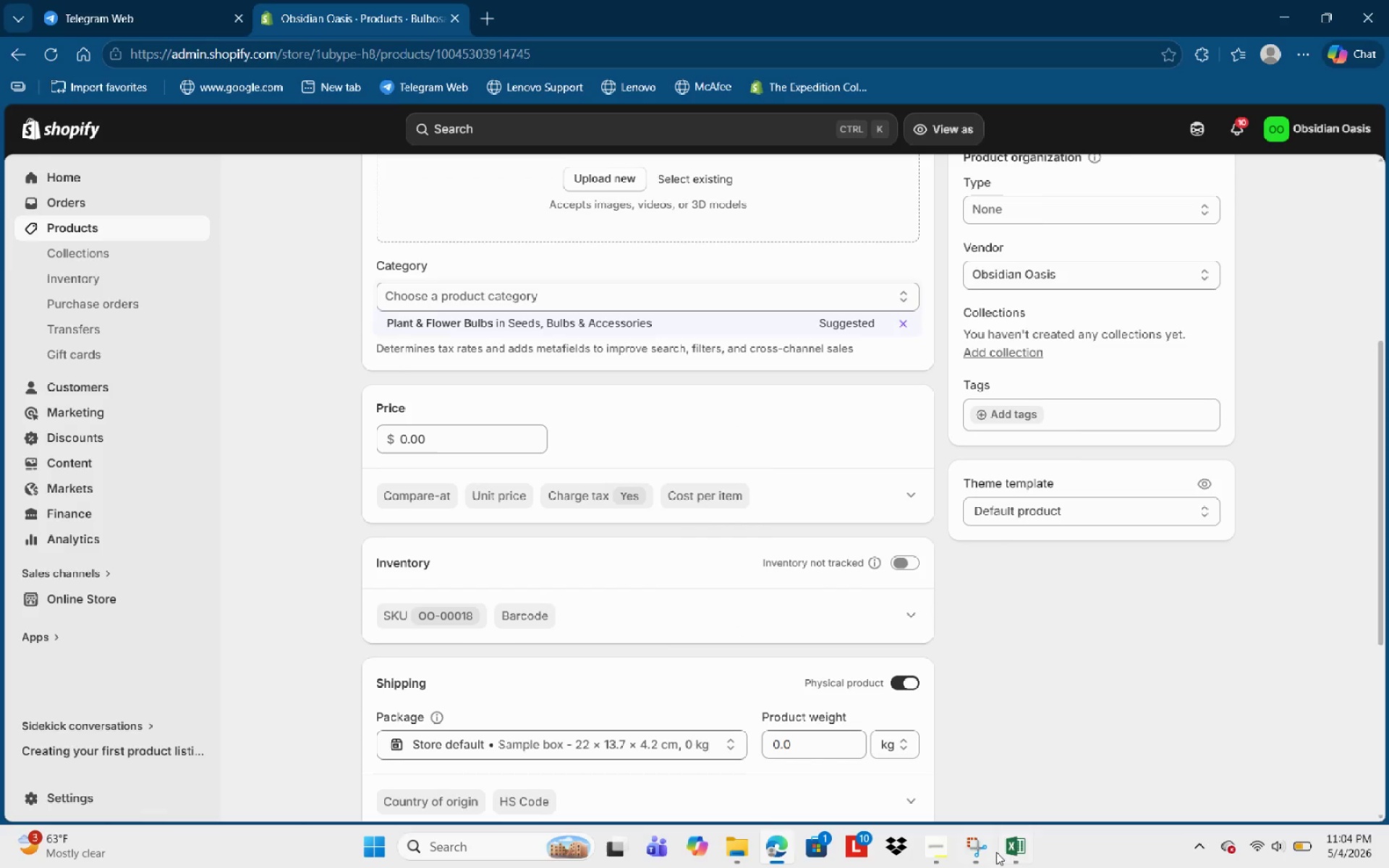 
scroll: coordinate [770, 575], scroll_direction: up, amount: 5.0
 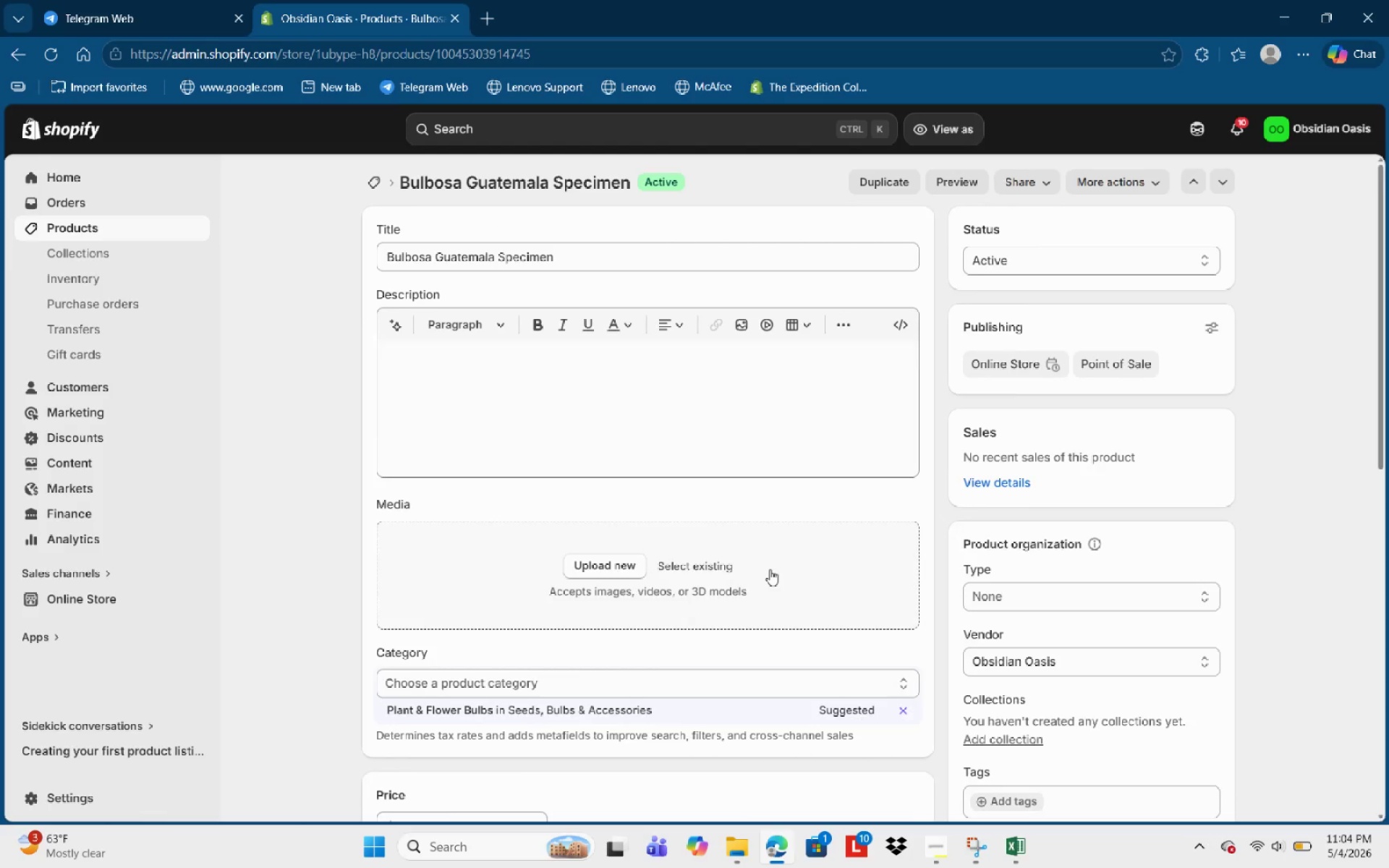 
scroll: coordinate [770, 569], scroll_direction: down, amount: 5.0
 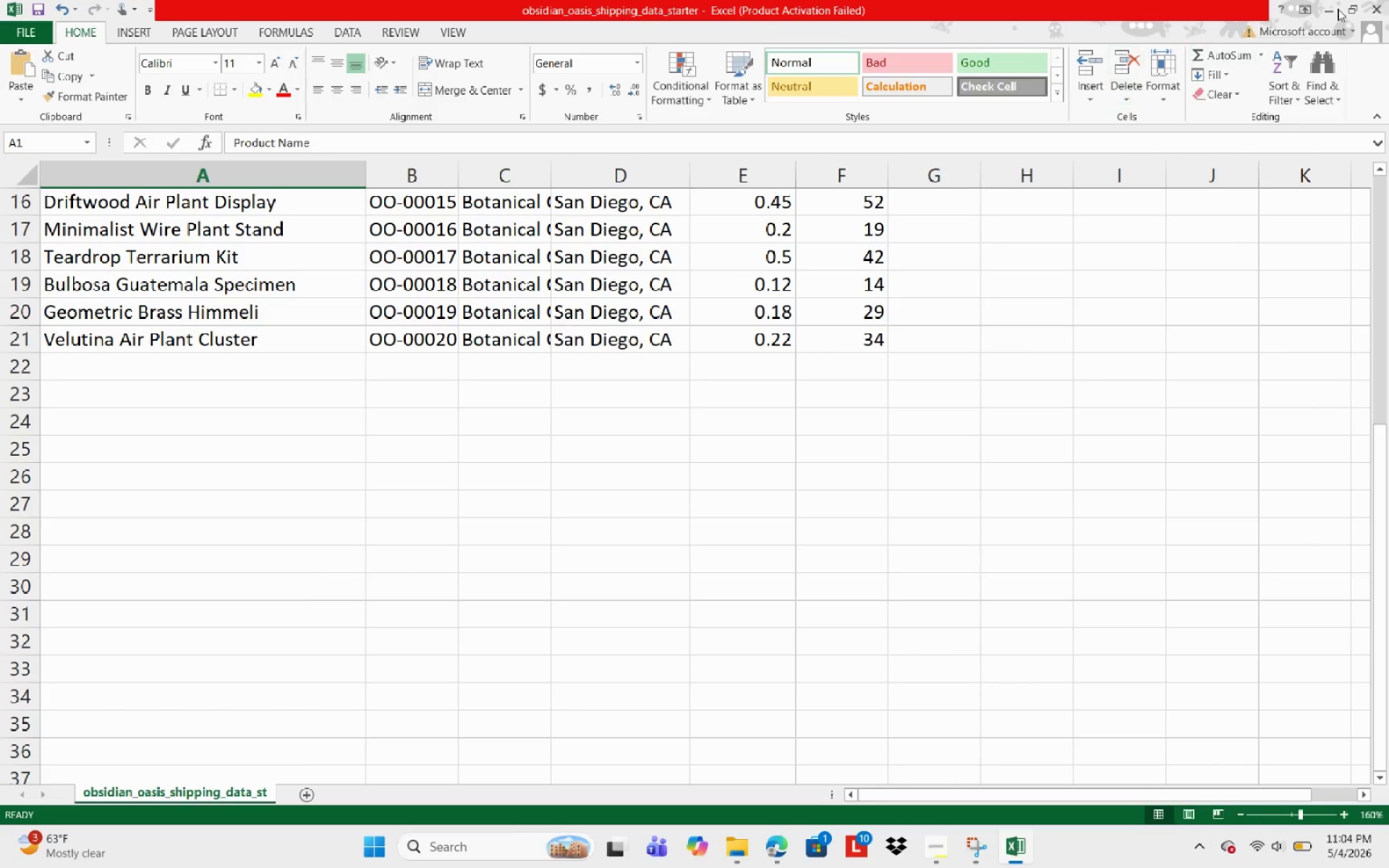 
wait(5.33)
 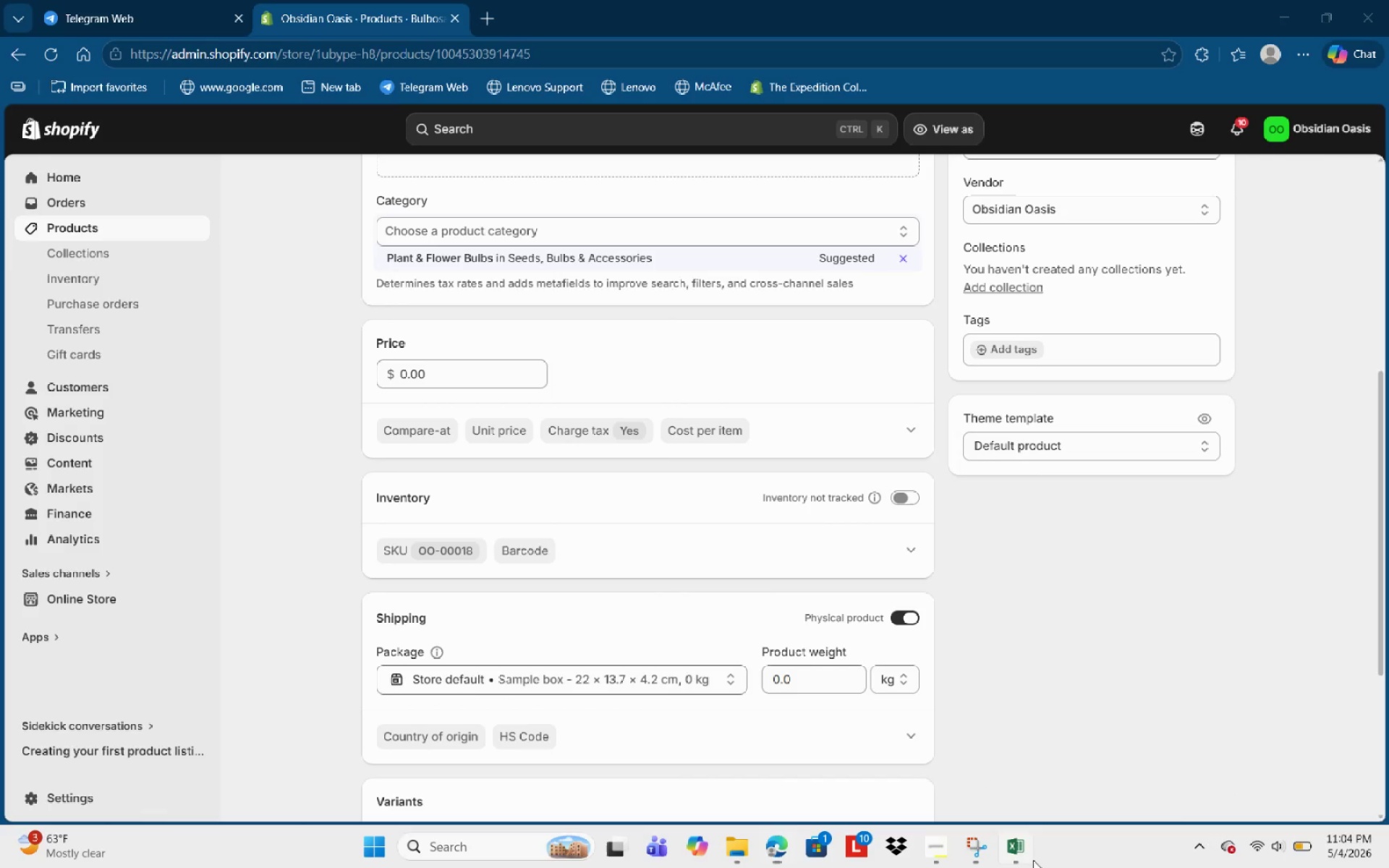 
scroll: coordinate [867, 630], scroll_direction: down, amount: 2.0
 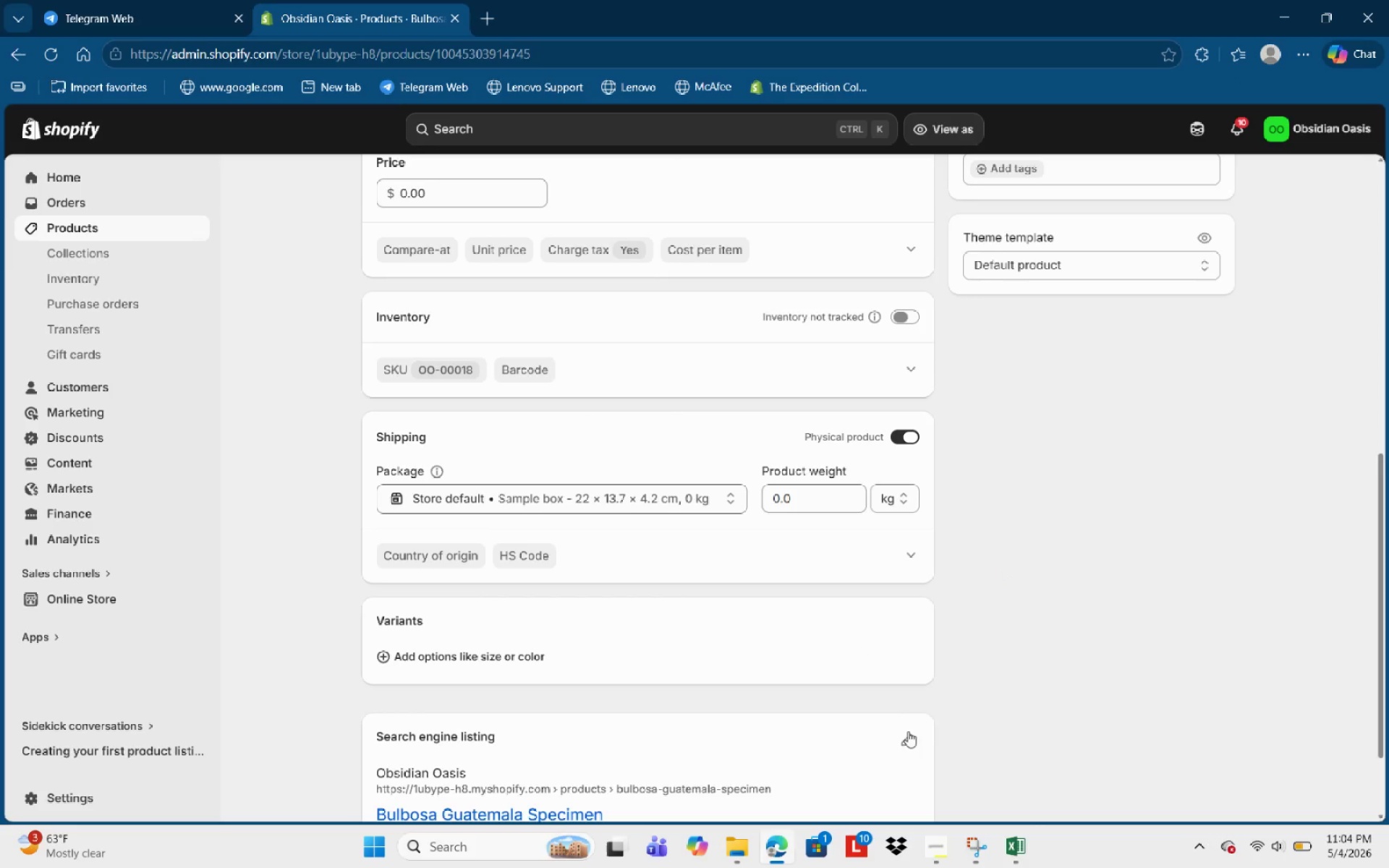 
scroll: coordinate [859, 600], scroll_direction: up, amount: 1.0
 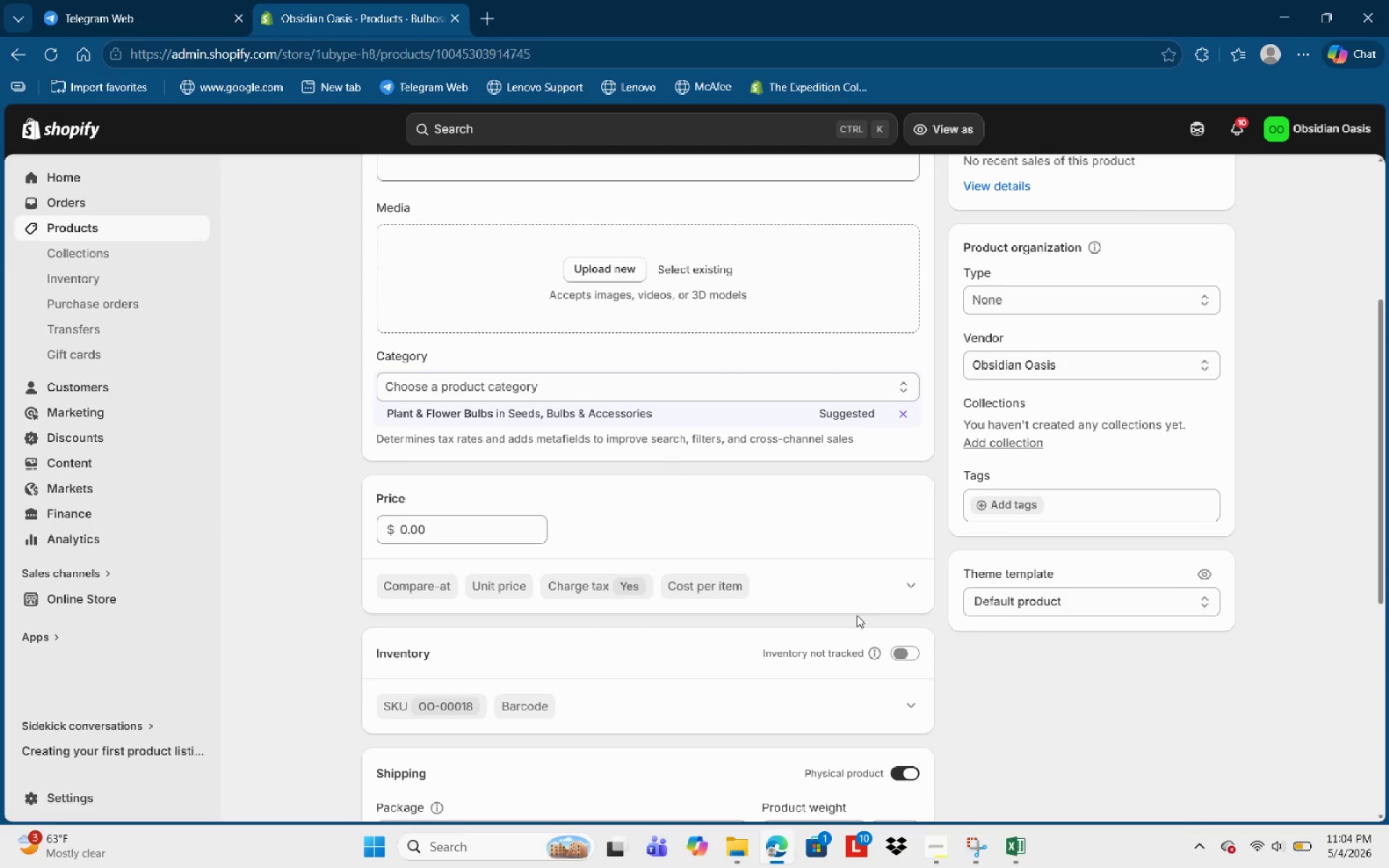 
scroll: coordinate [857, 615], scroll_direction: down, amount: 1.0
 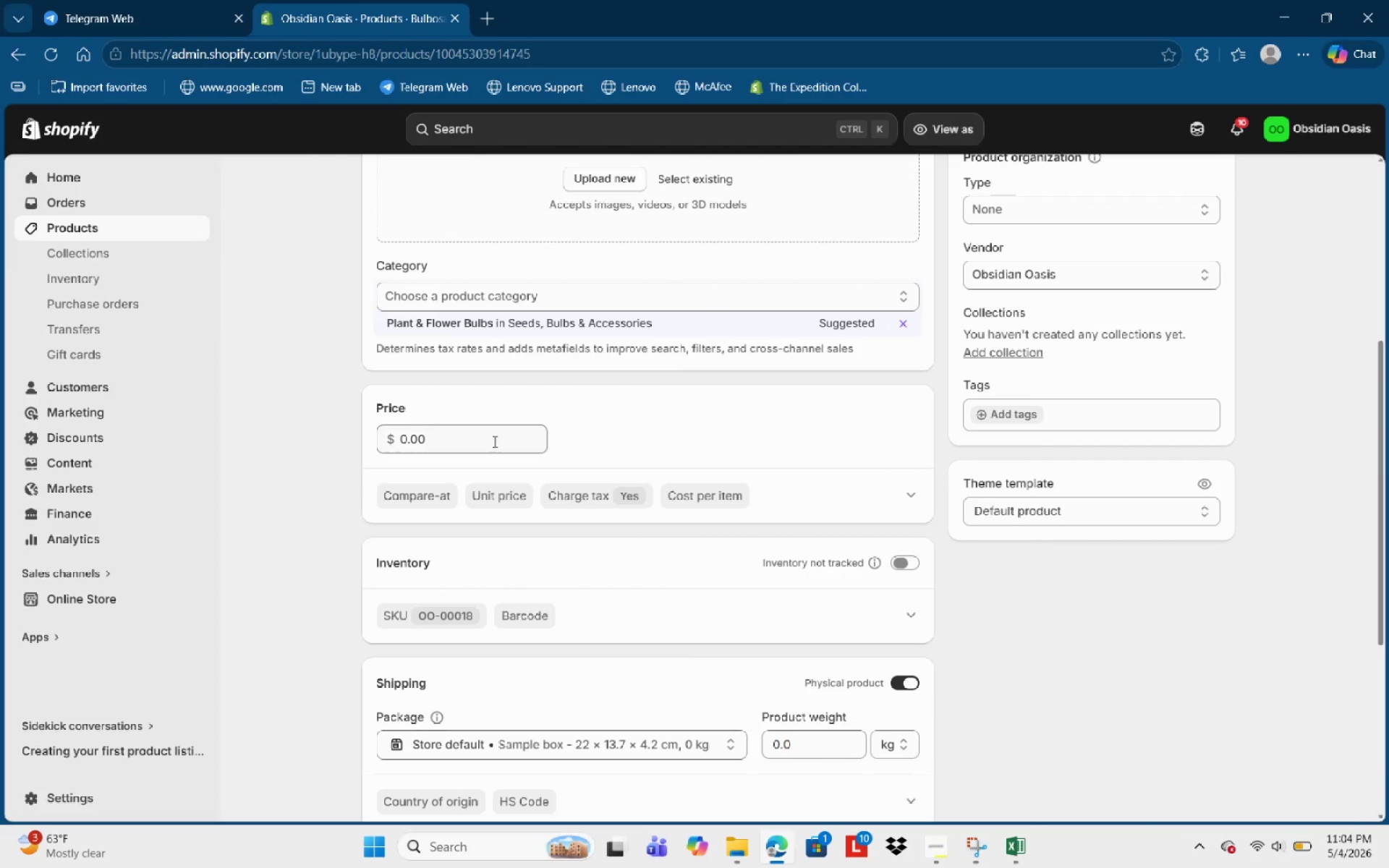 
left_click([477, 435])
 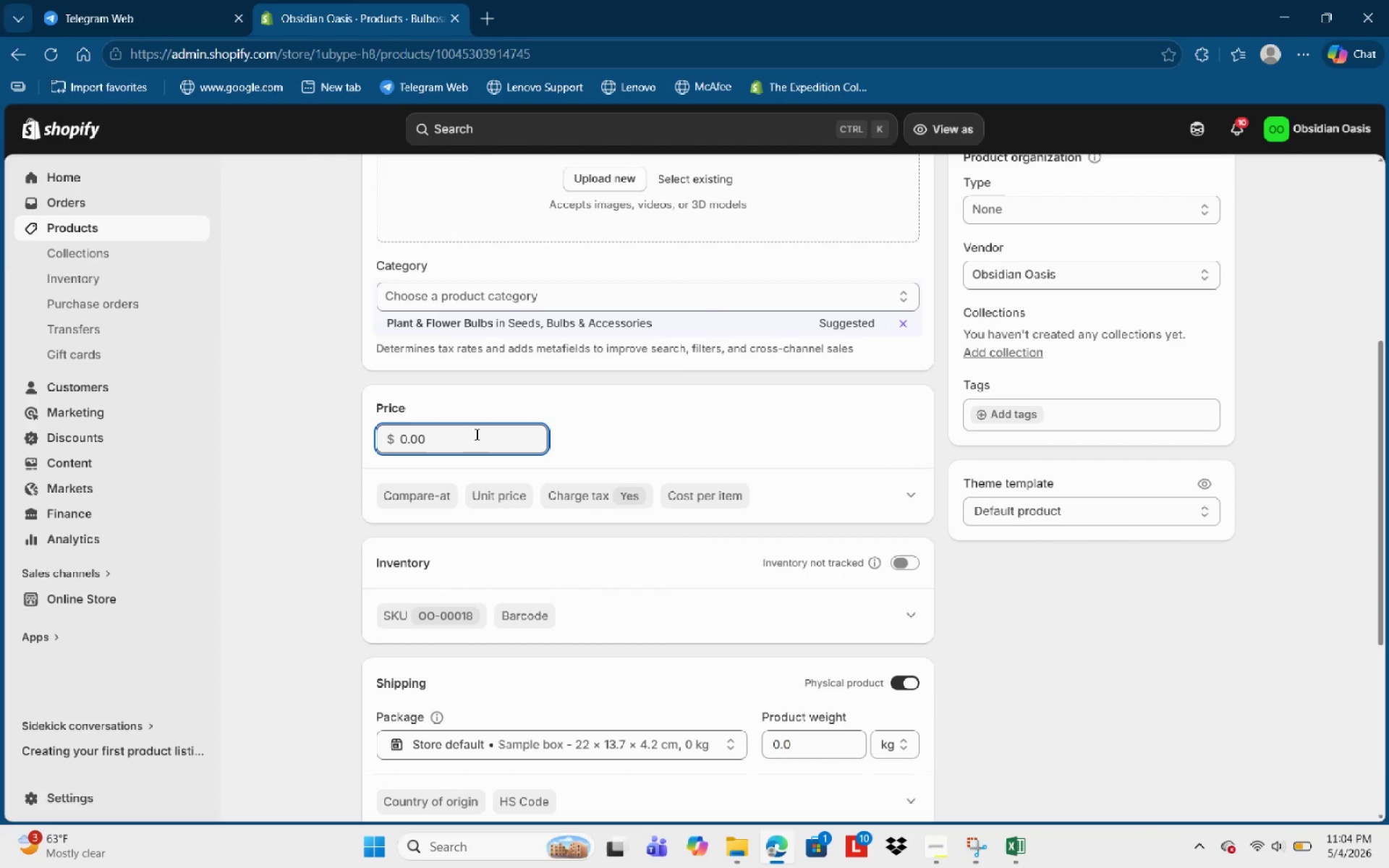 
key(Backspace)
 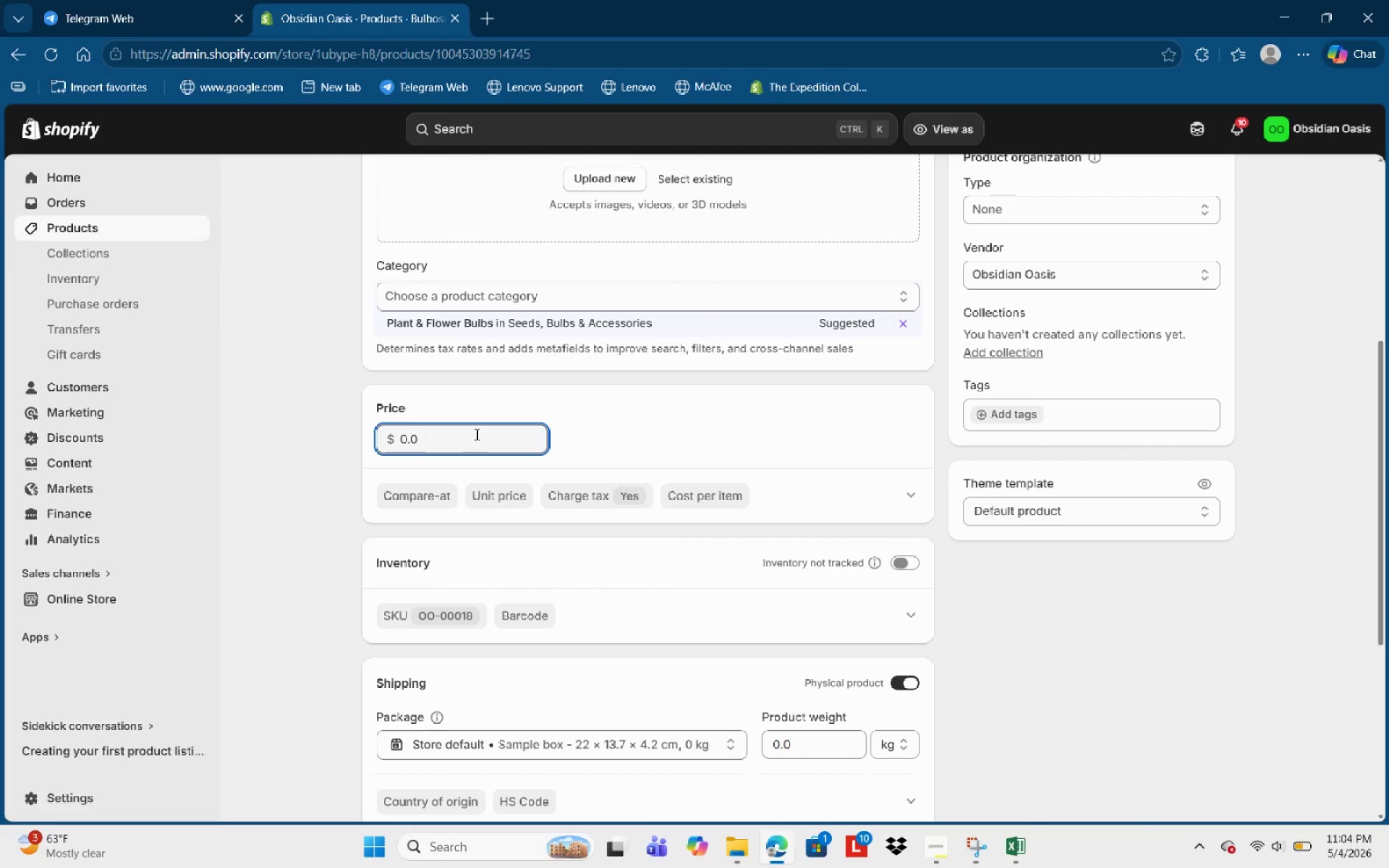 
key(Backspace)
 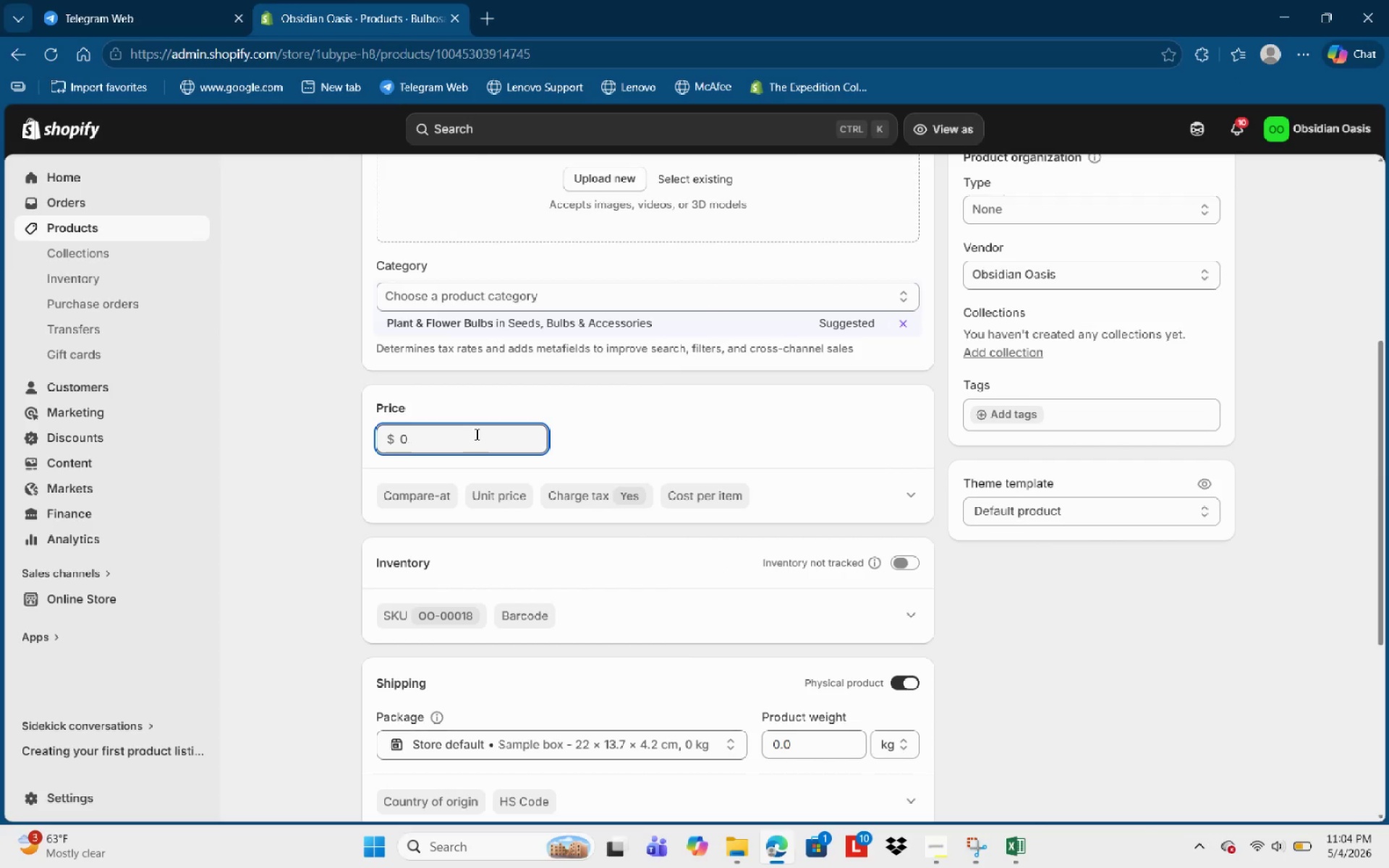 
key(Backspace)
 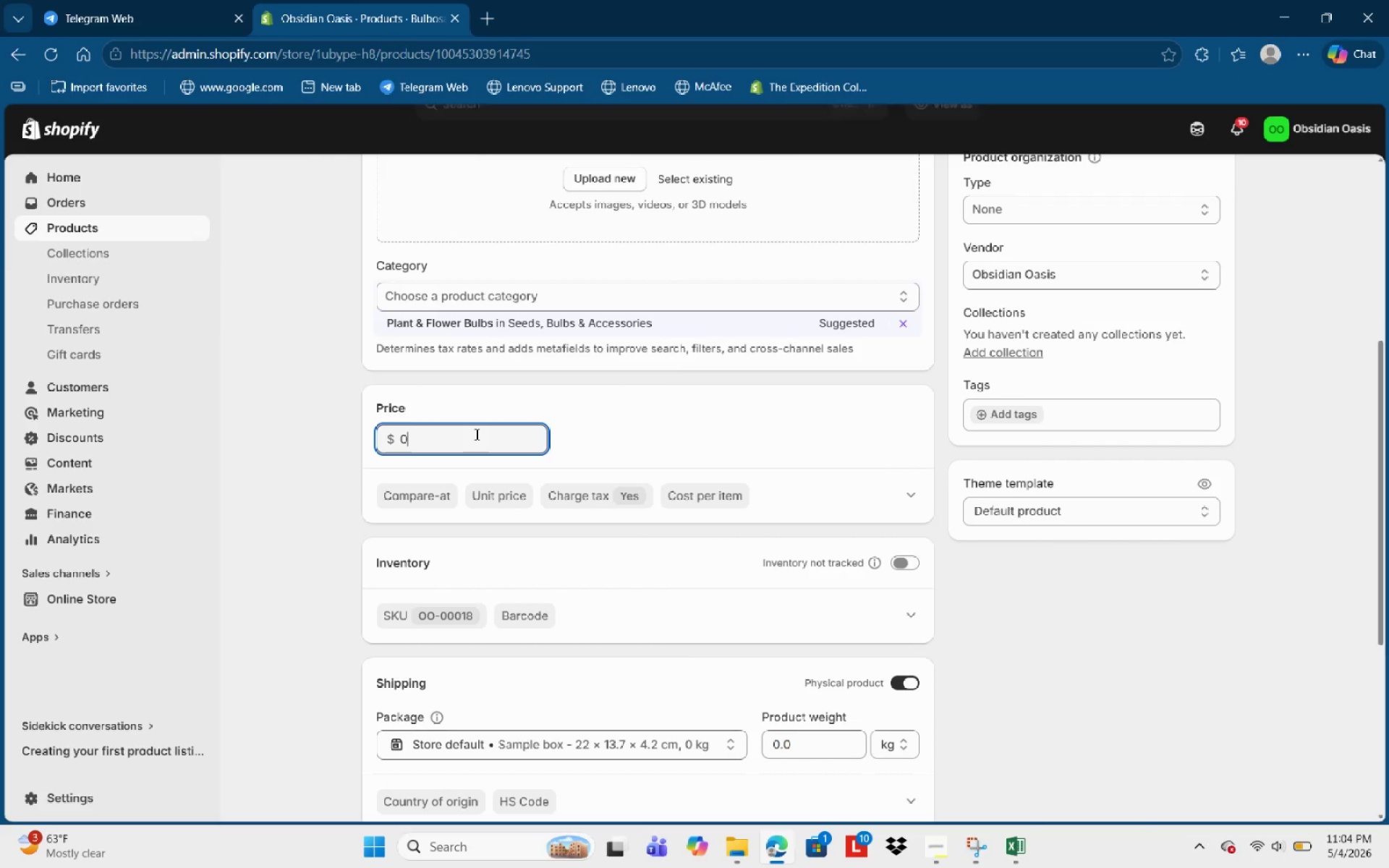 
key(Backspace)
 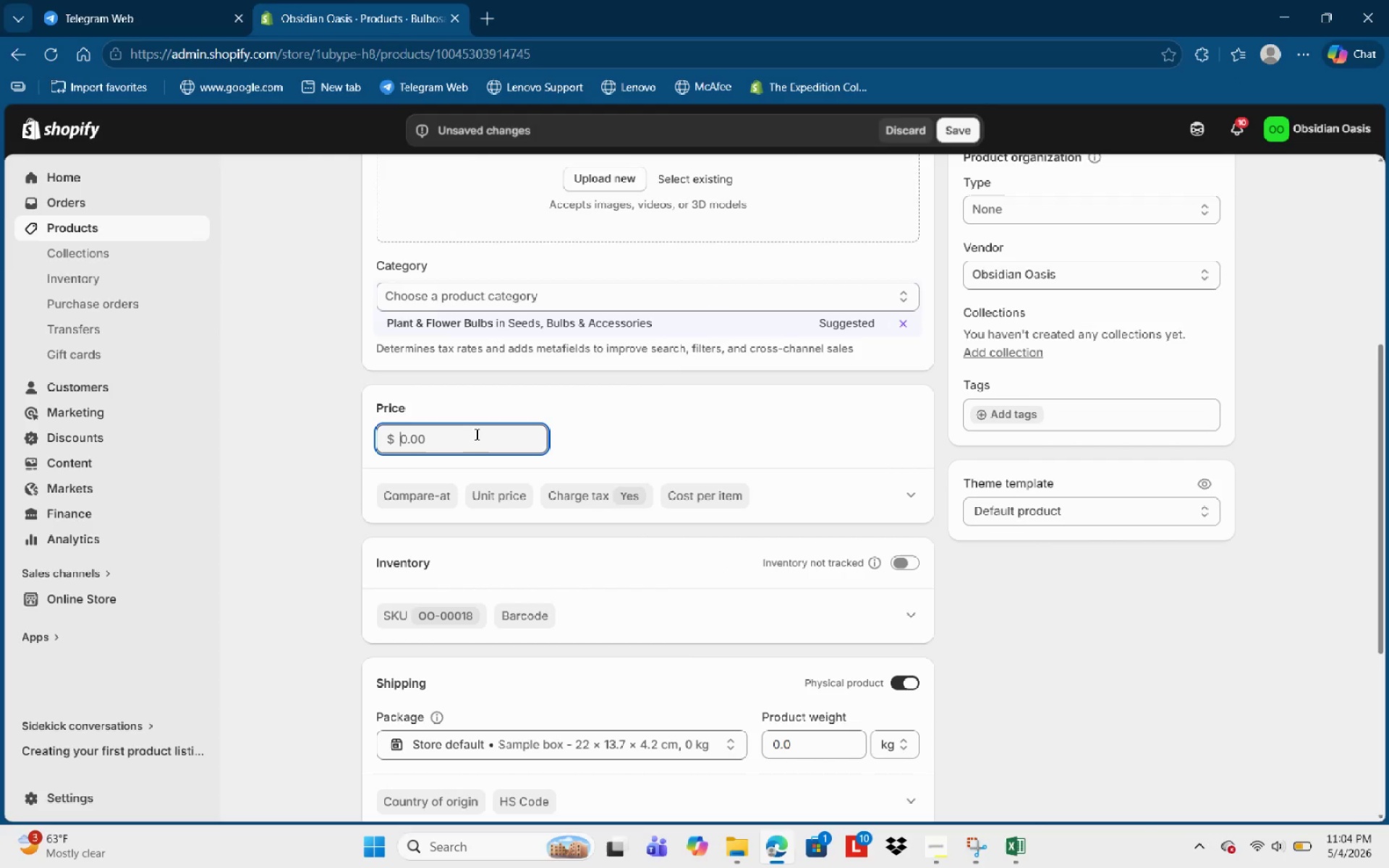 
key(Backspace)
 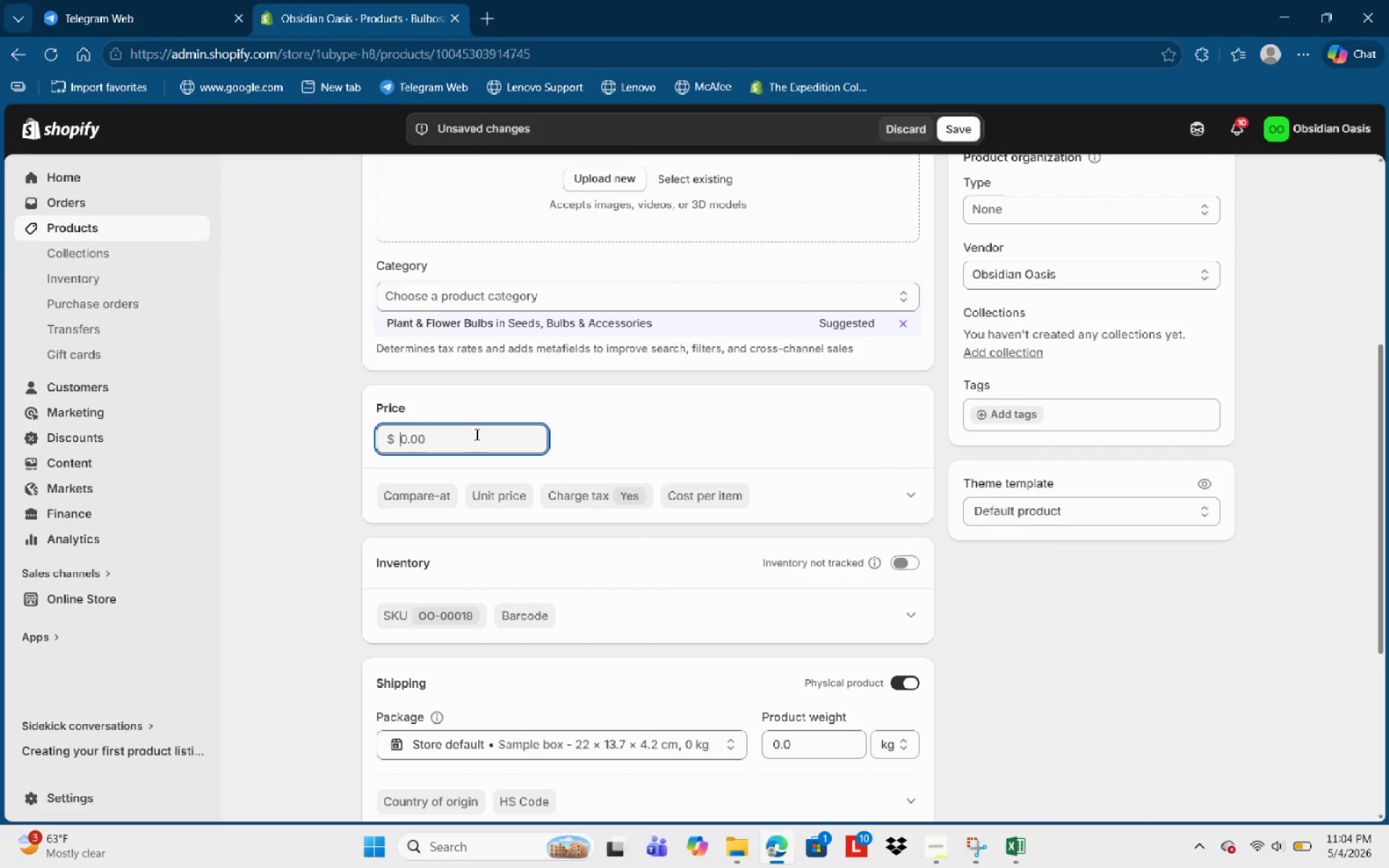 
key(Backspace)
 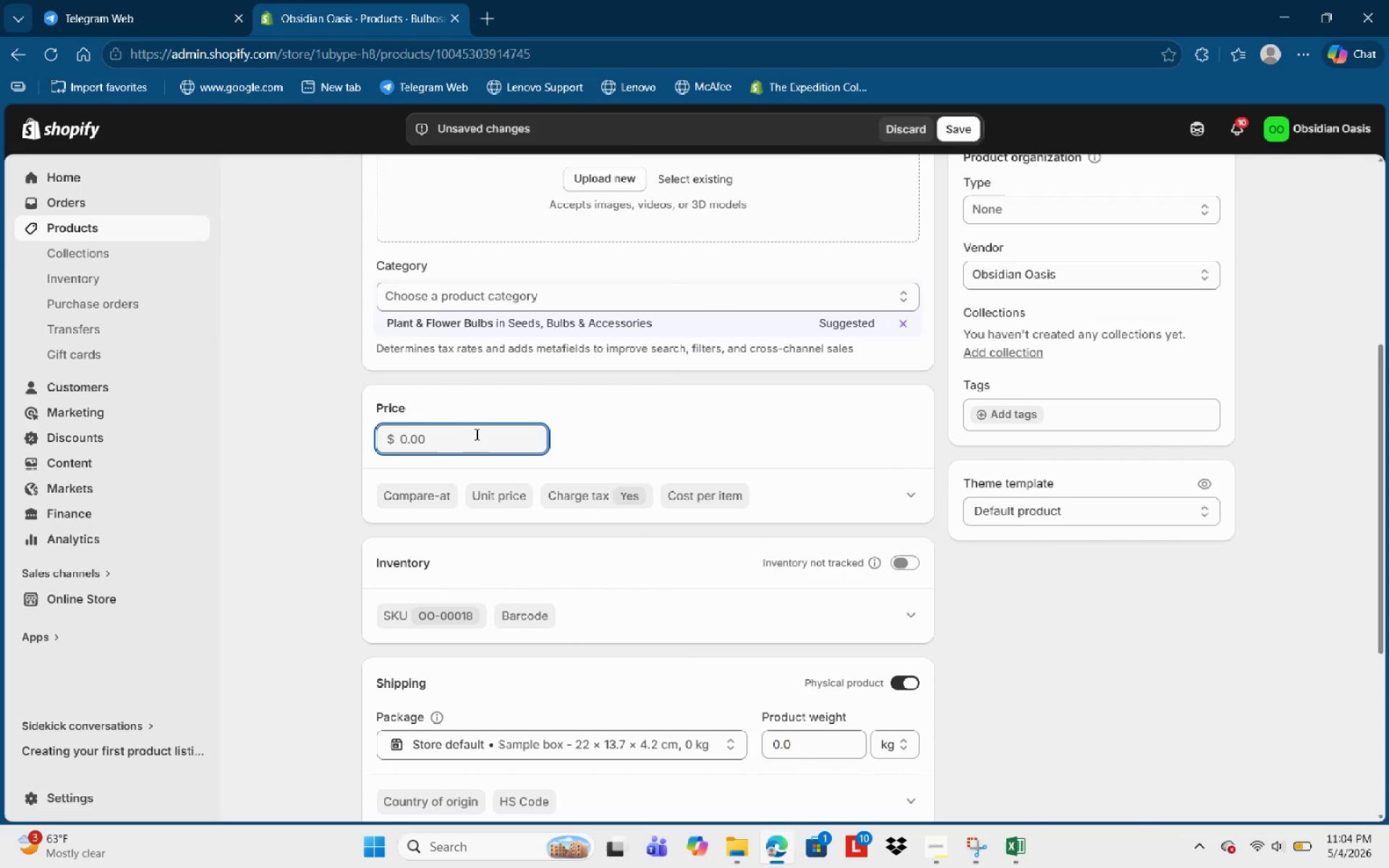 
key(Numpad1)
 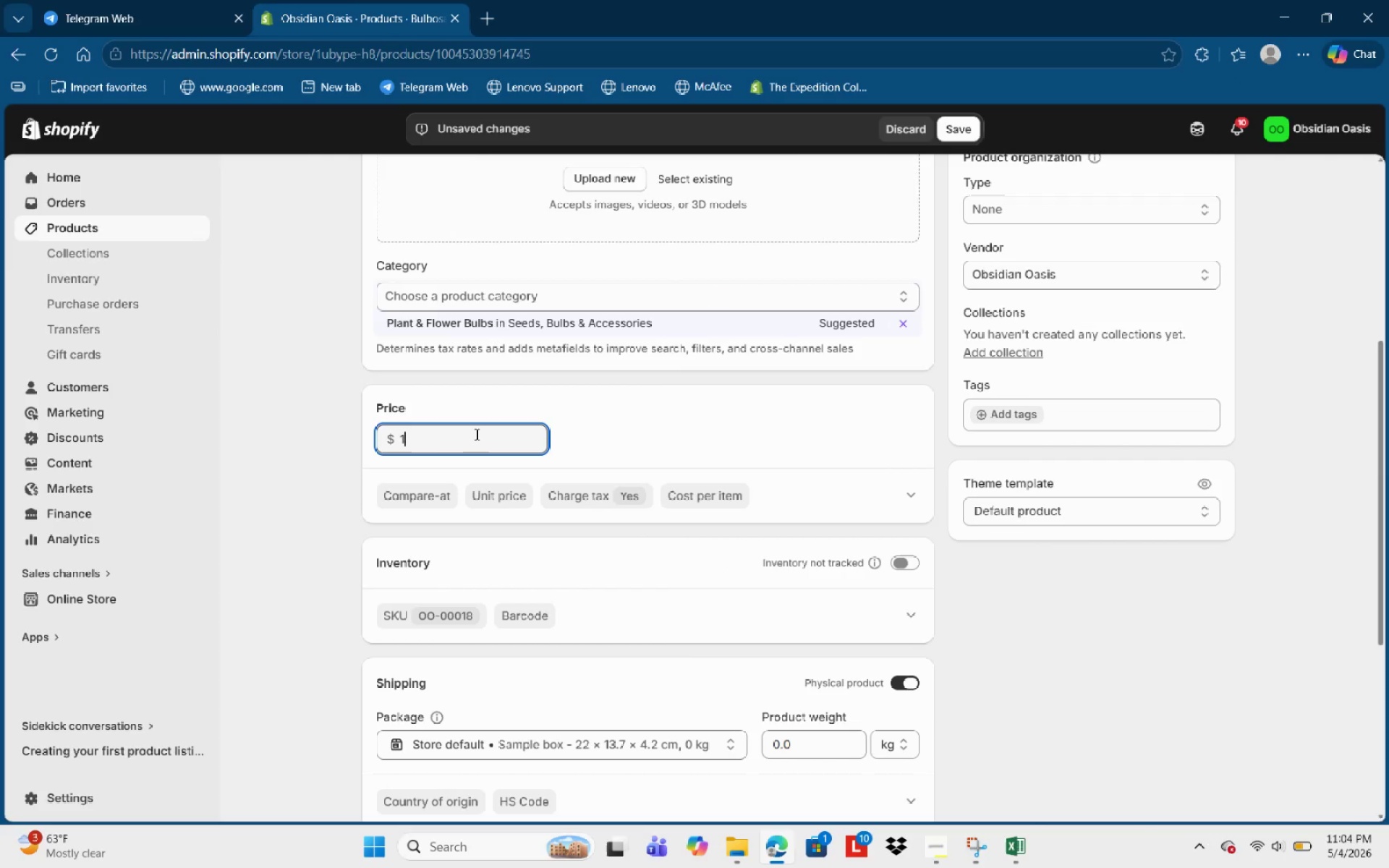 
key(Numpad4)
 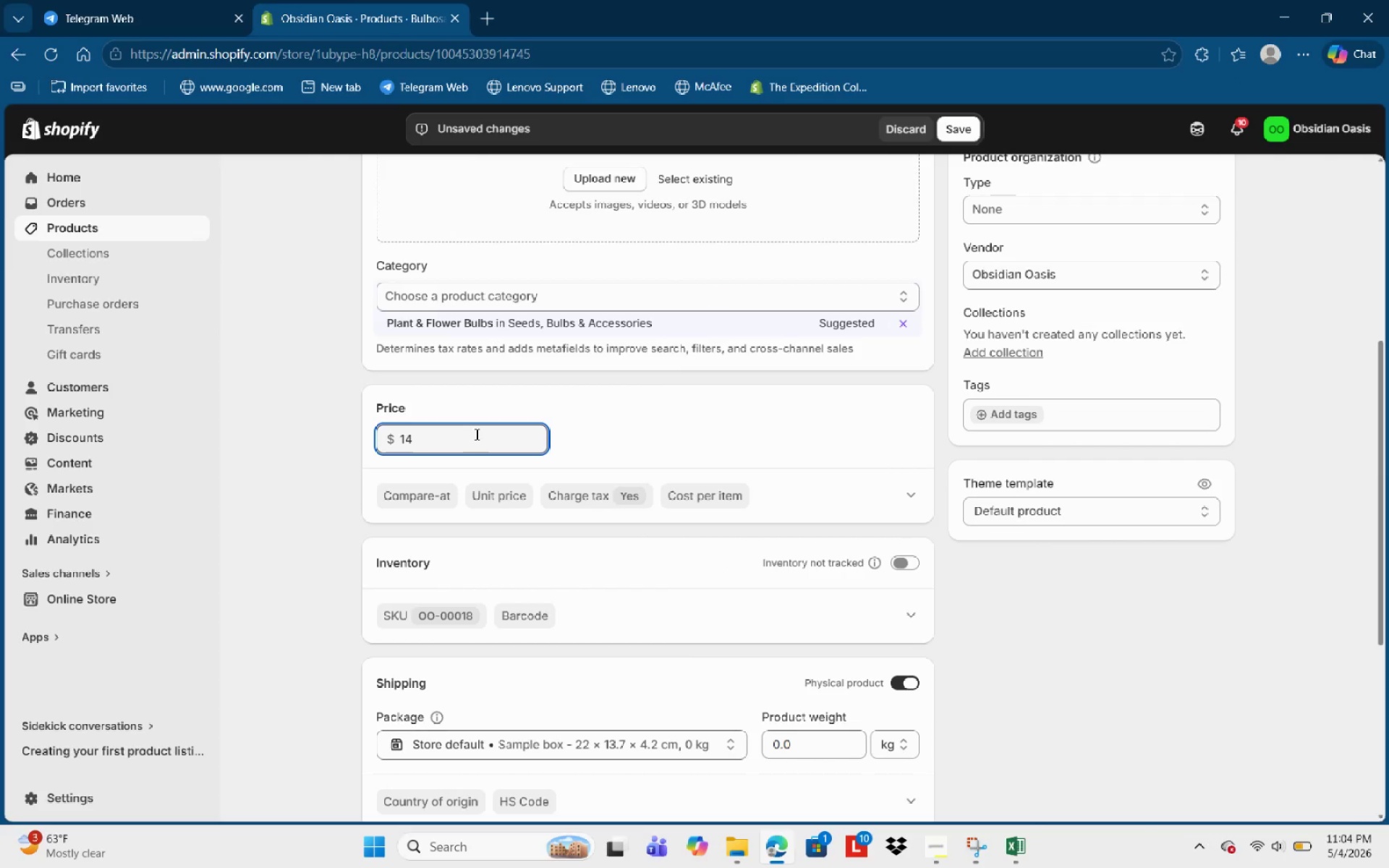 
scroll: coordinate [487, 472], scroll_direction: down, amount: 2.0
 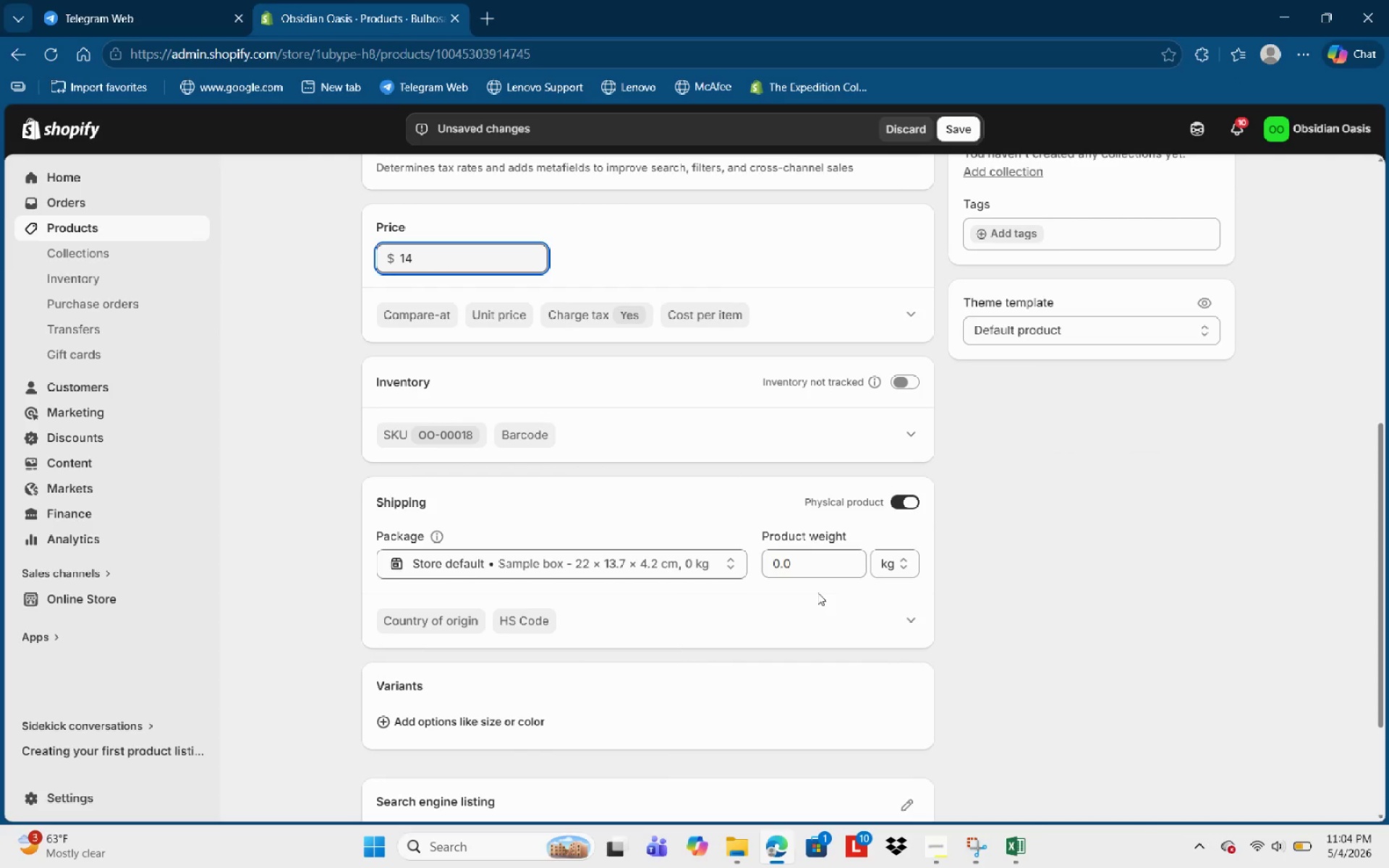 
left_click([812, 572])
 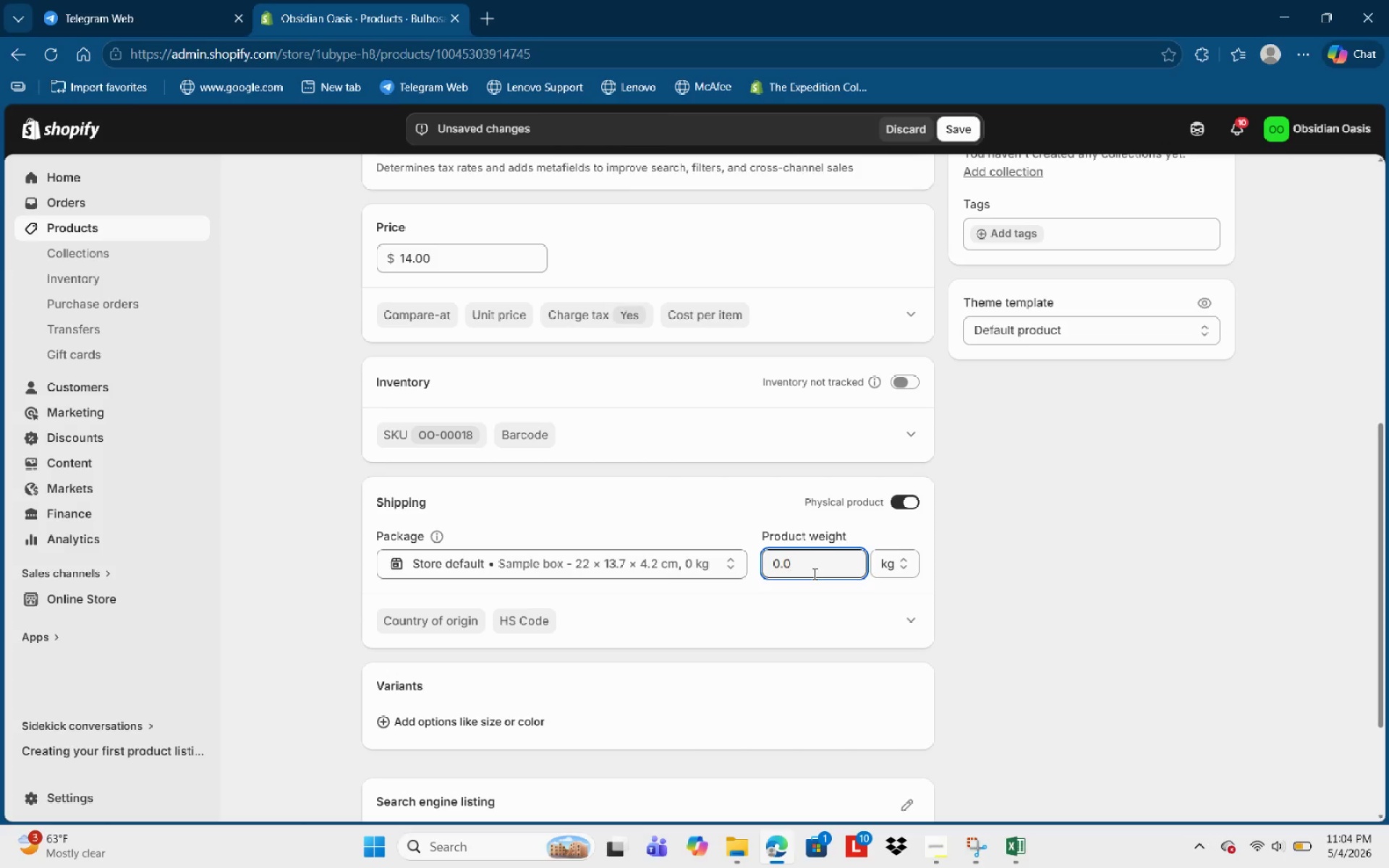 
key(Backspace)
 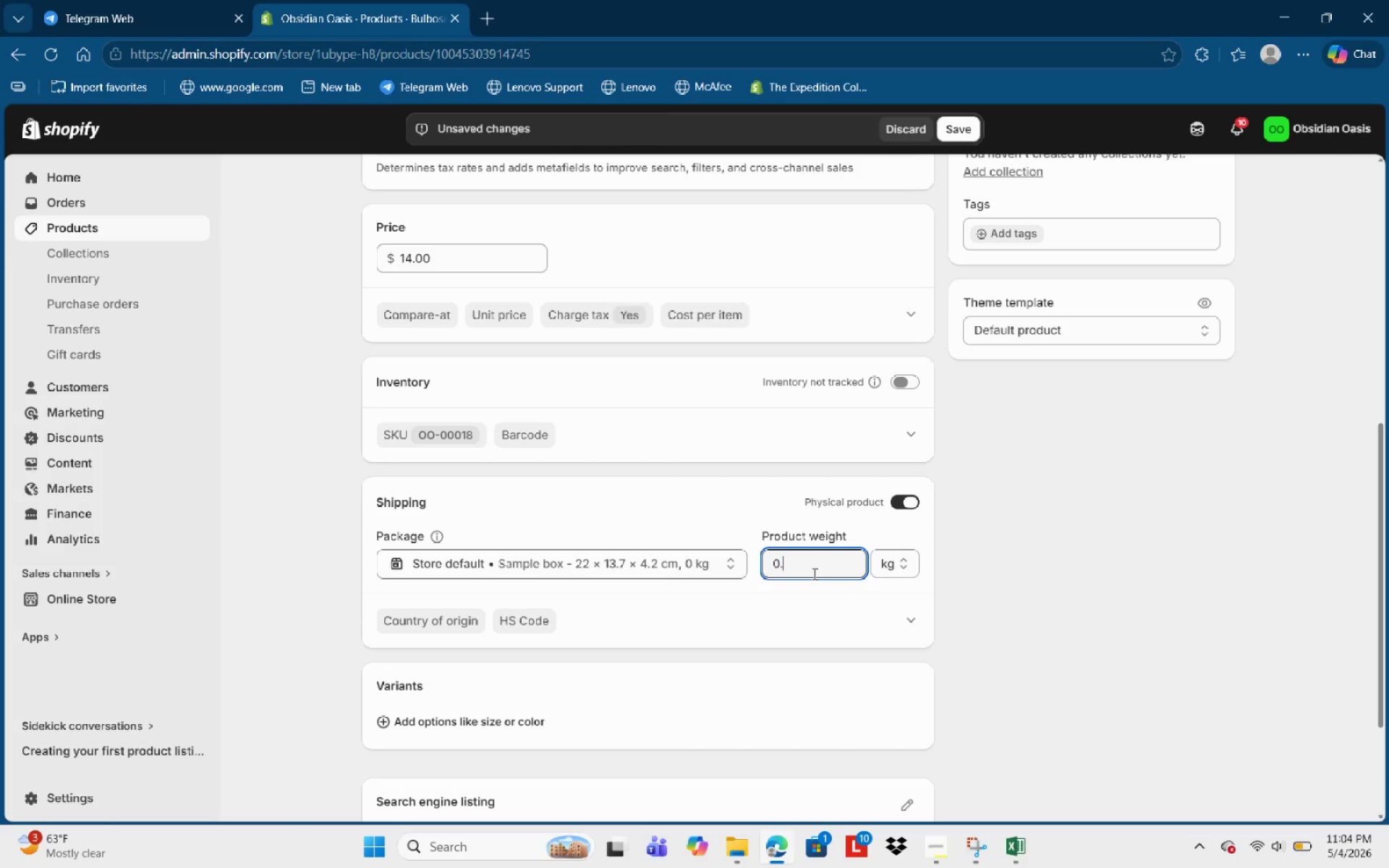 
key(Numpad1)
 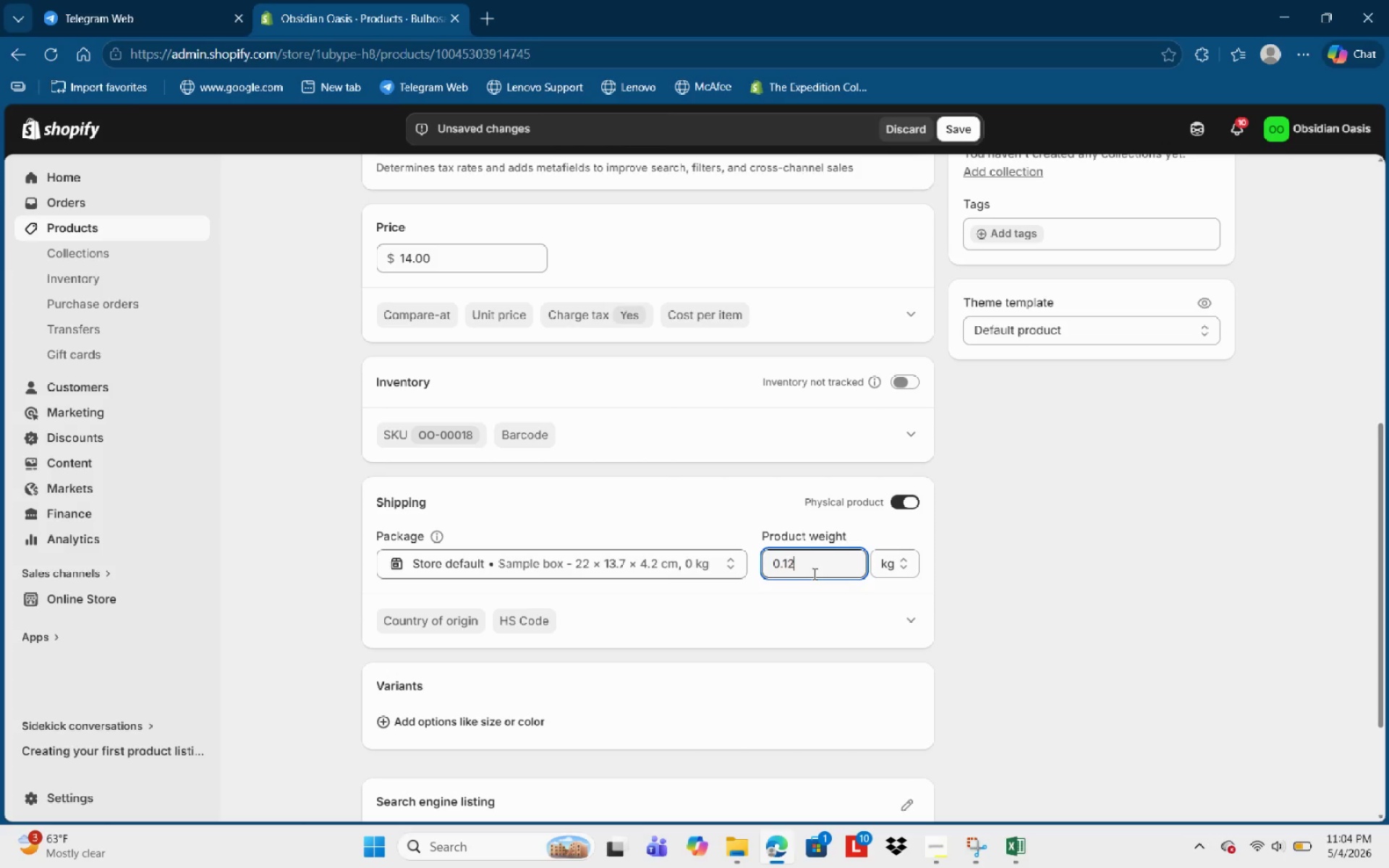 
key(Numpad2)
 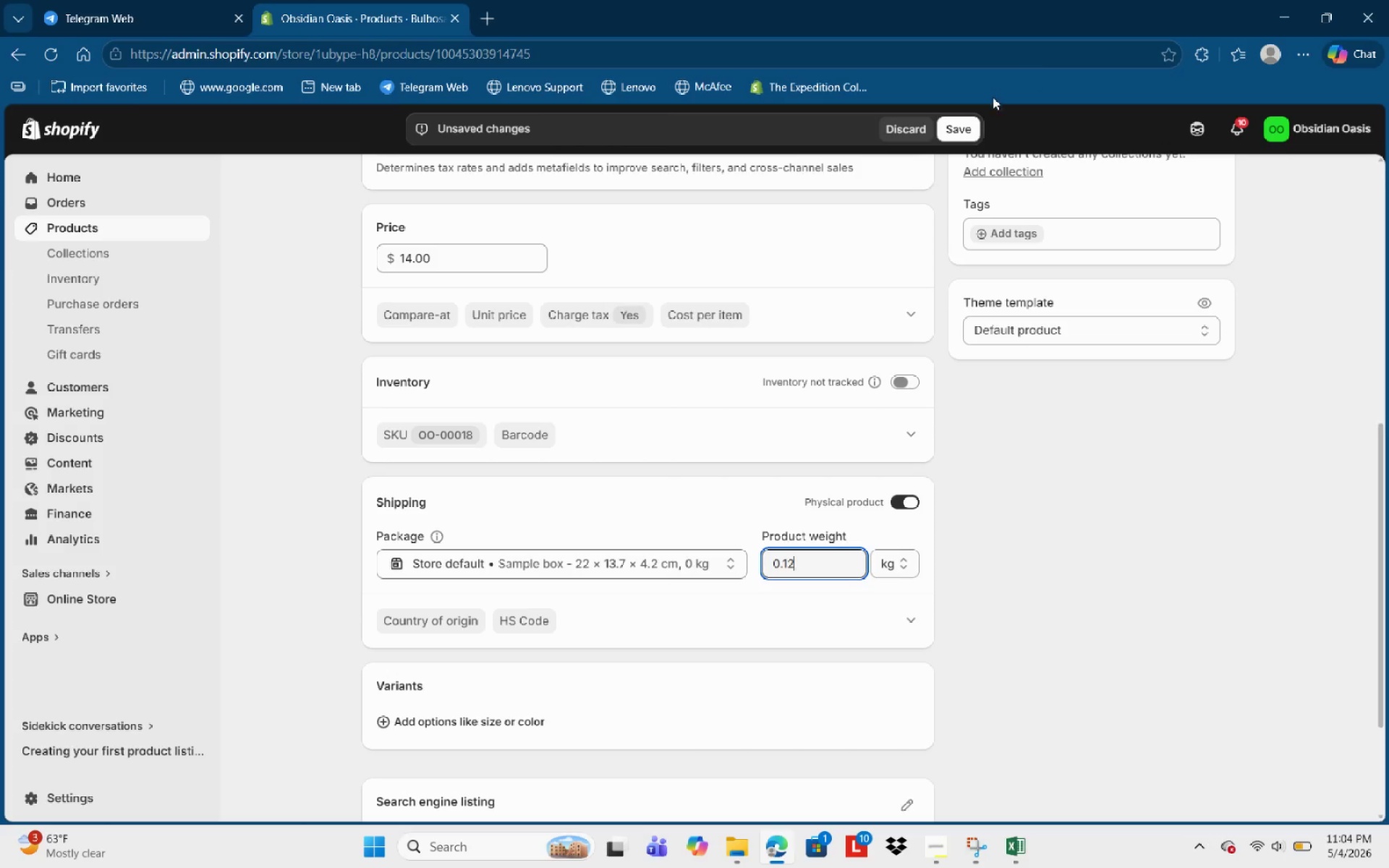 
left_click([951, 123])
 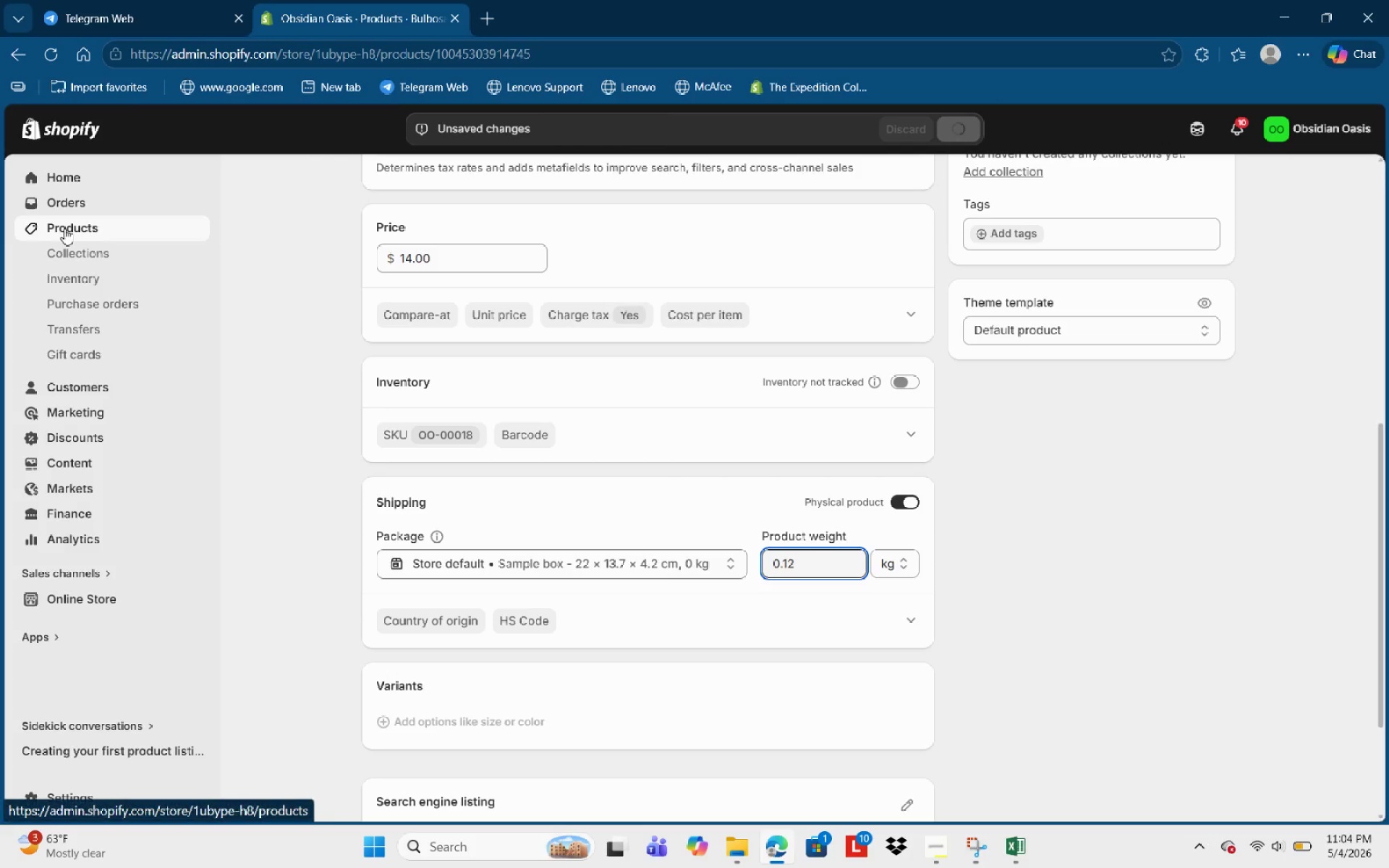 
left_click([65, 229])
 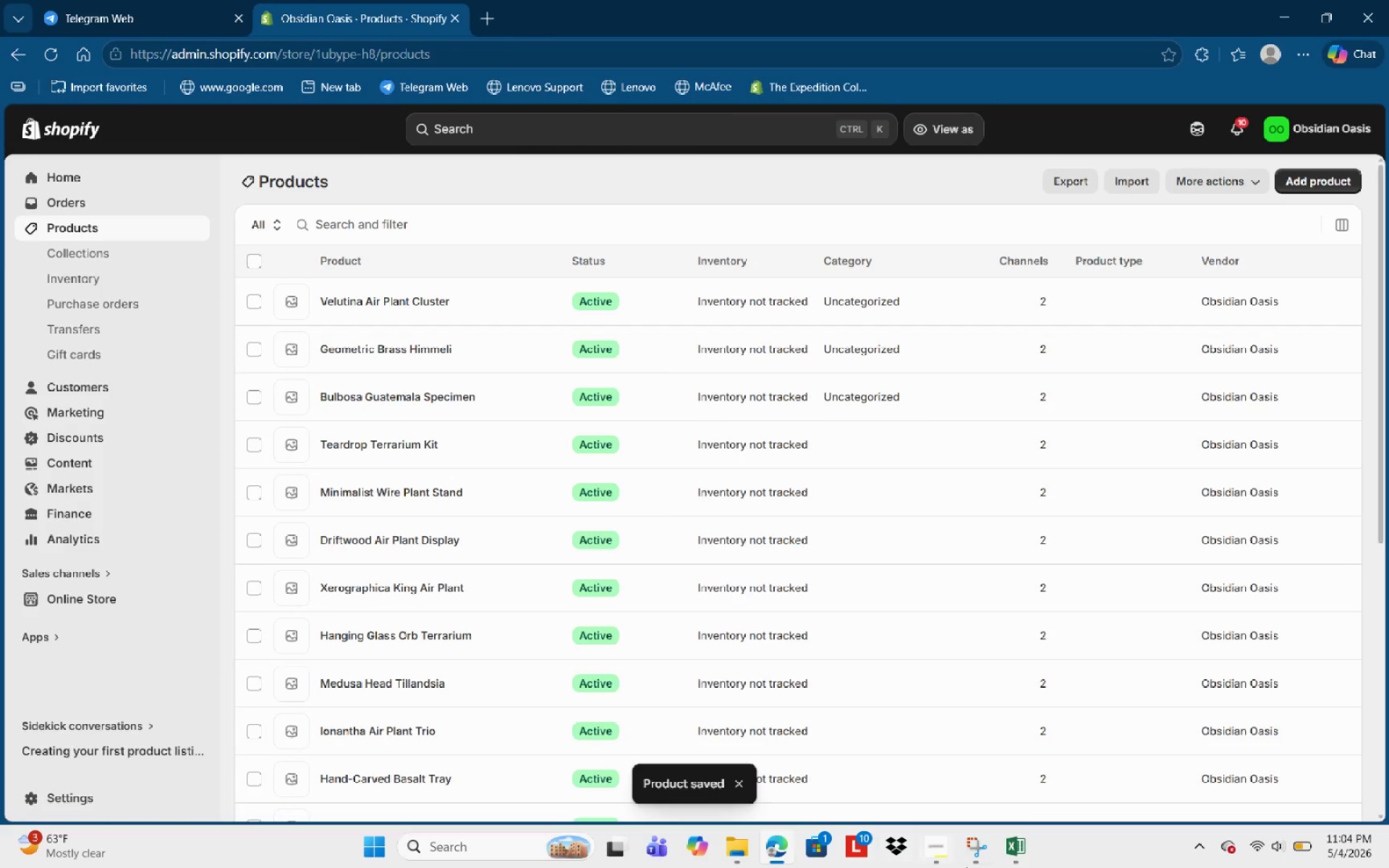 
left_click([1026, 845])
 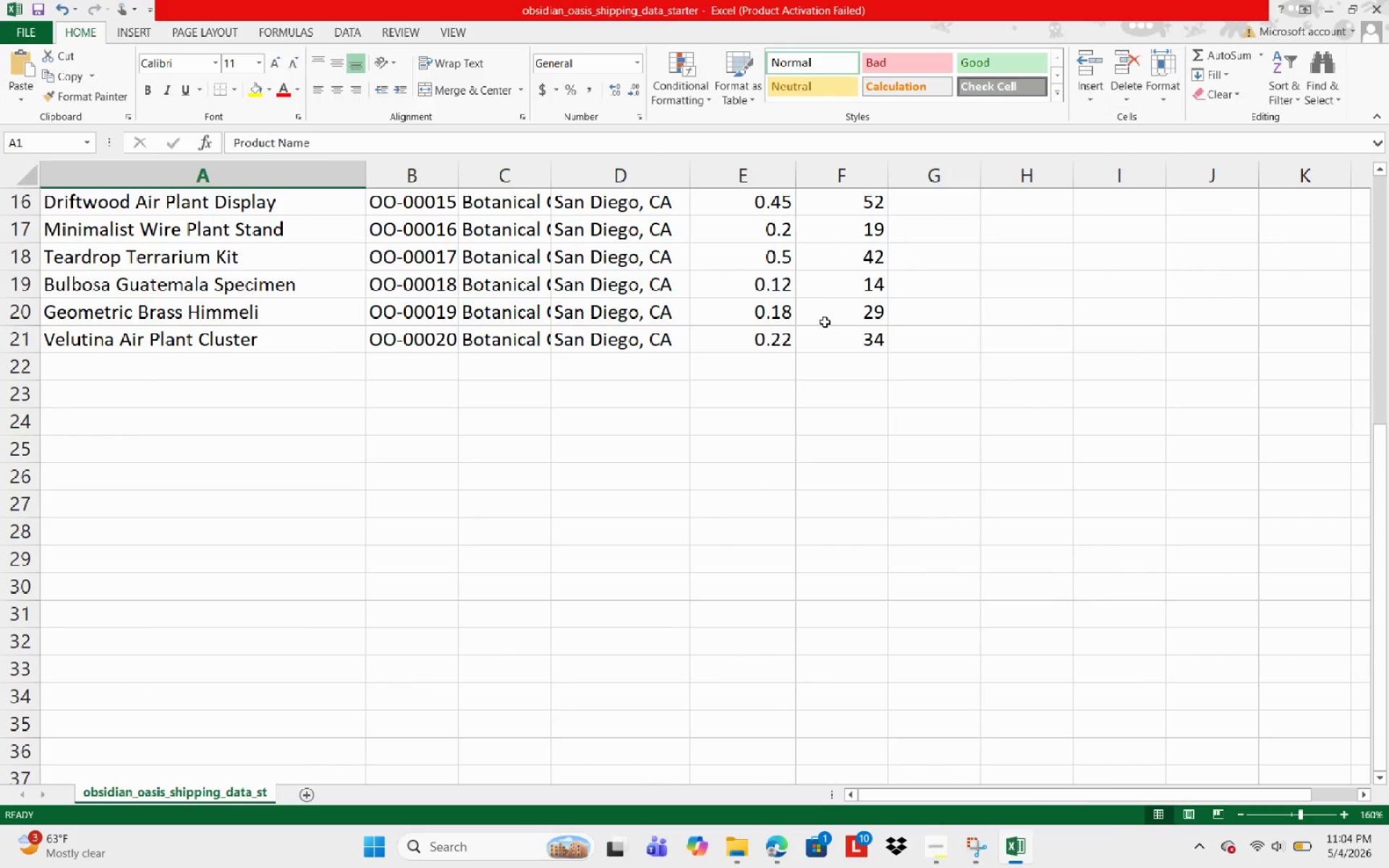 
scroll: coordinate [828, 349], scroll_direction: up, amount: 2.0
 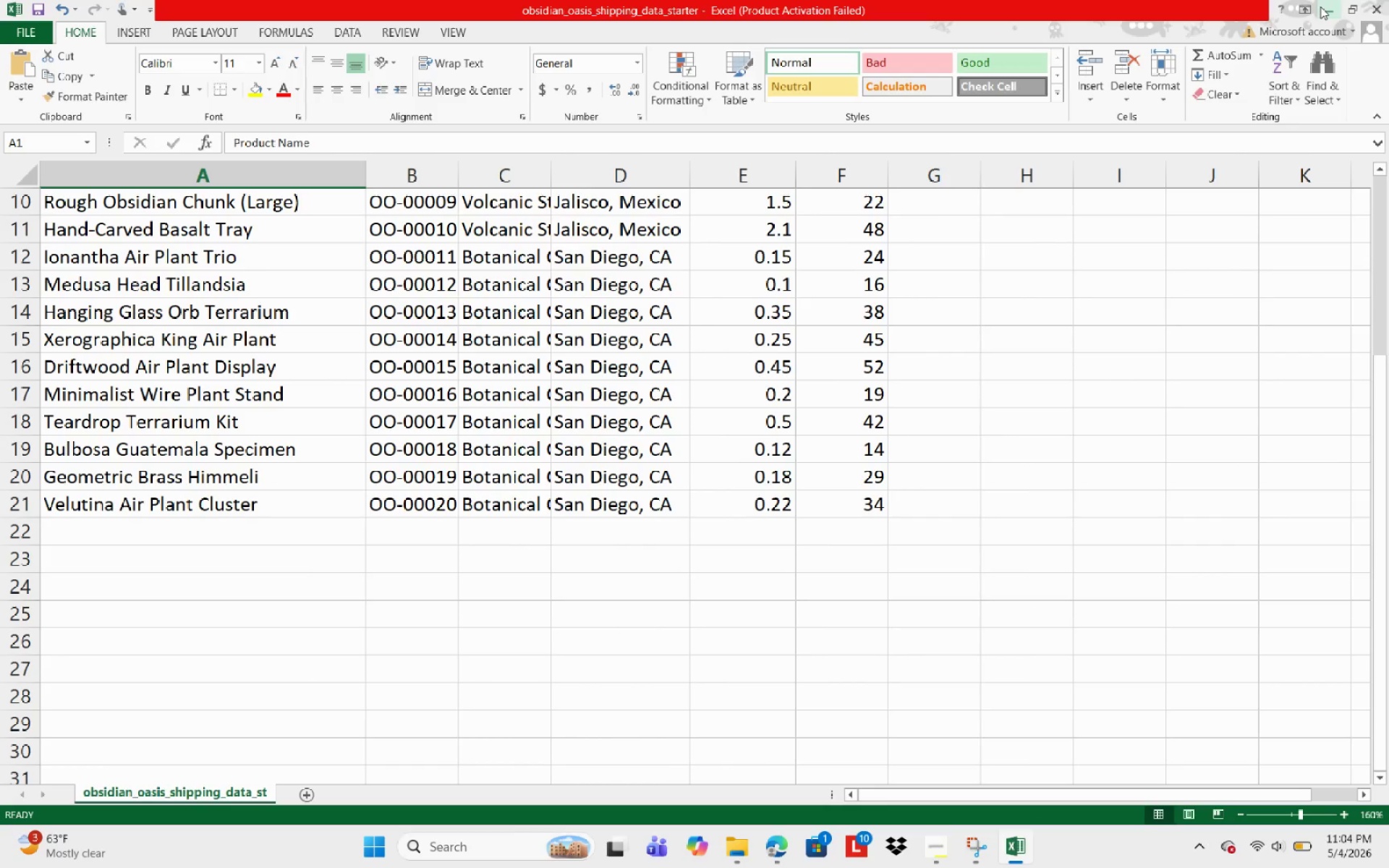 
wait(5.17)
 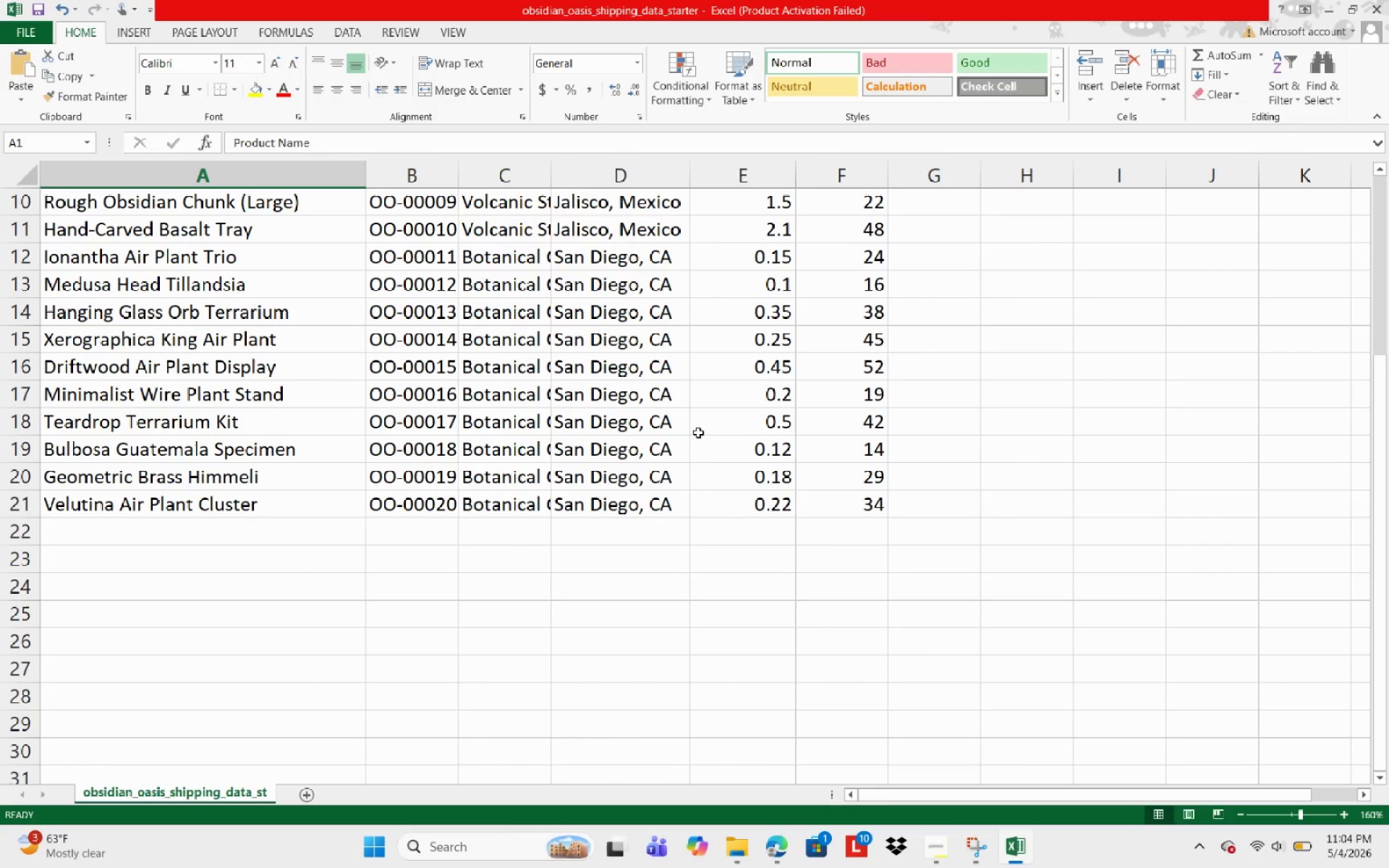 
scroll: coordinate [436, 614], scroll_direction: up, amount: 1.0
 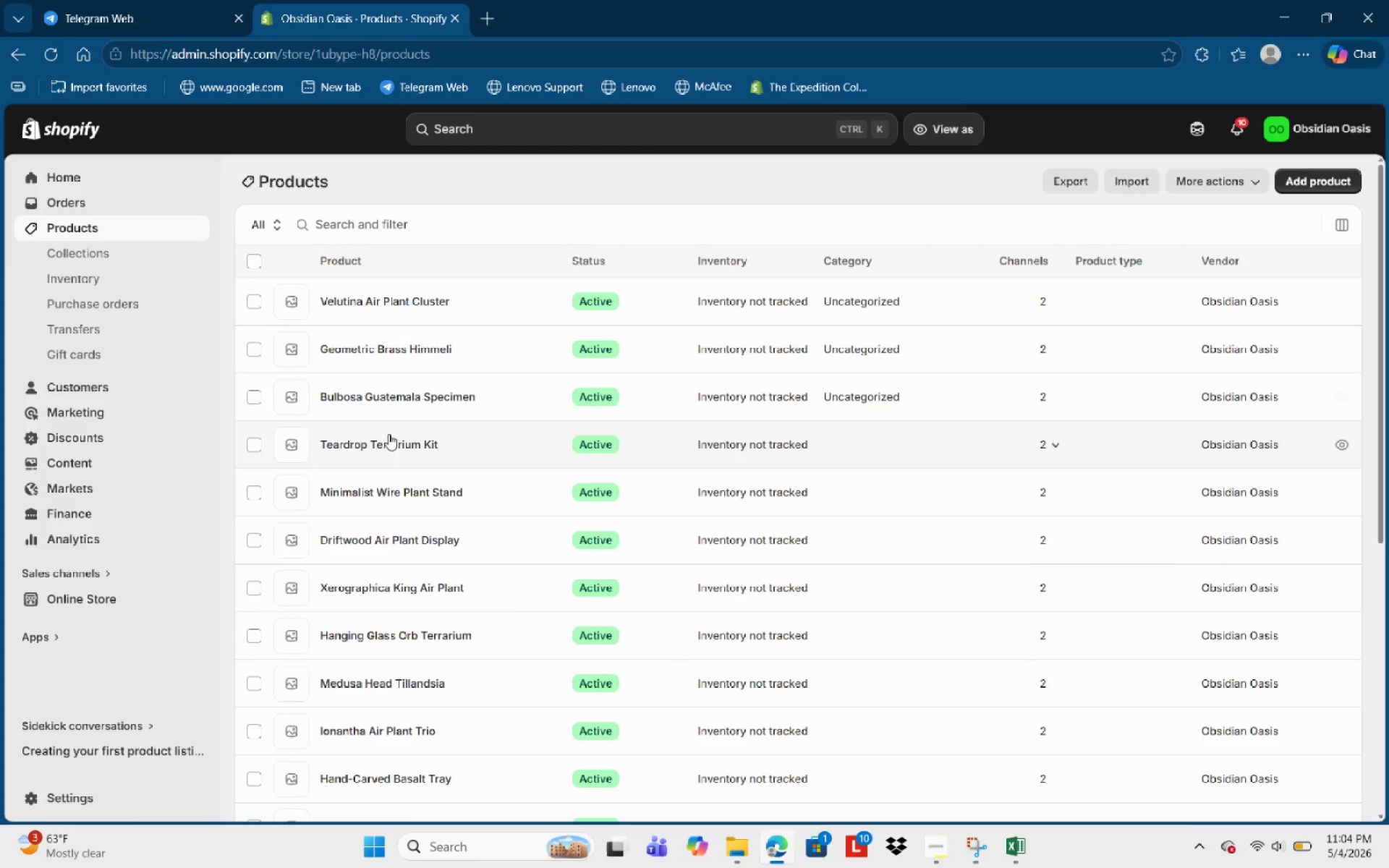 
left_click([389, 442])
 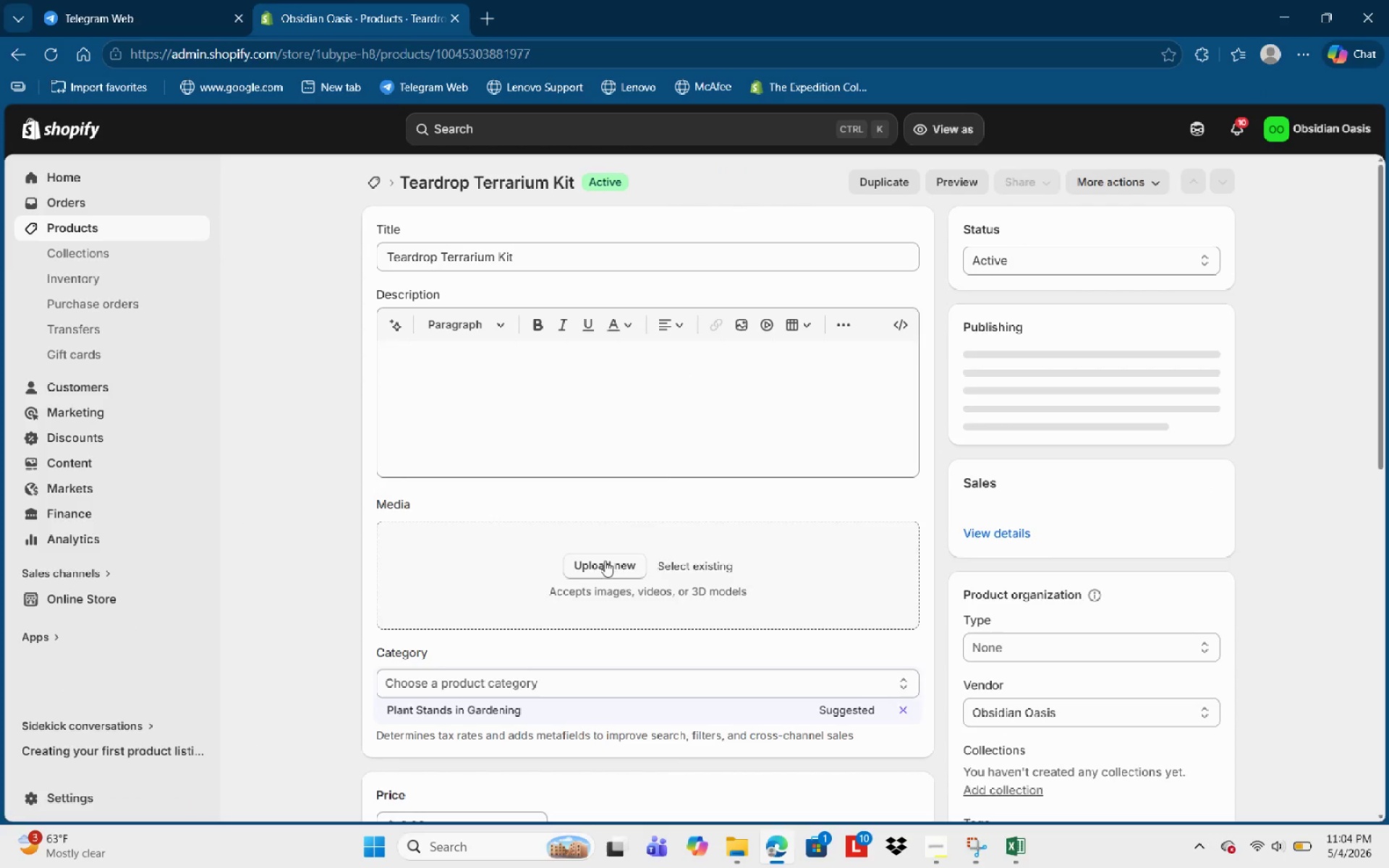 
scroll: coordinate [668, 532], scroll_direction: down, amount: 3.0
 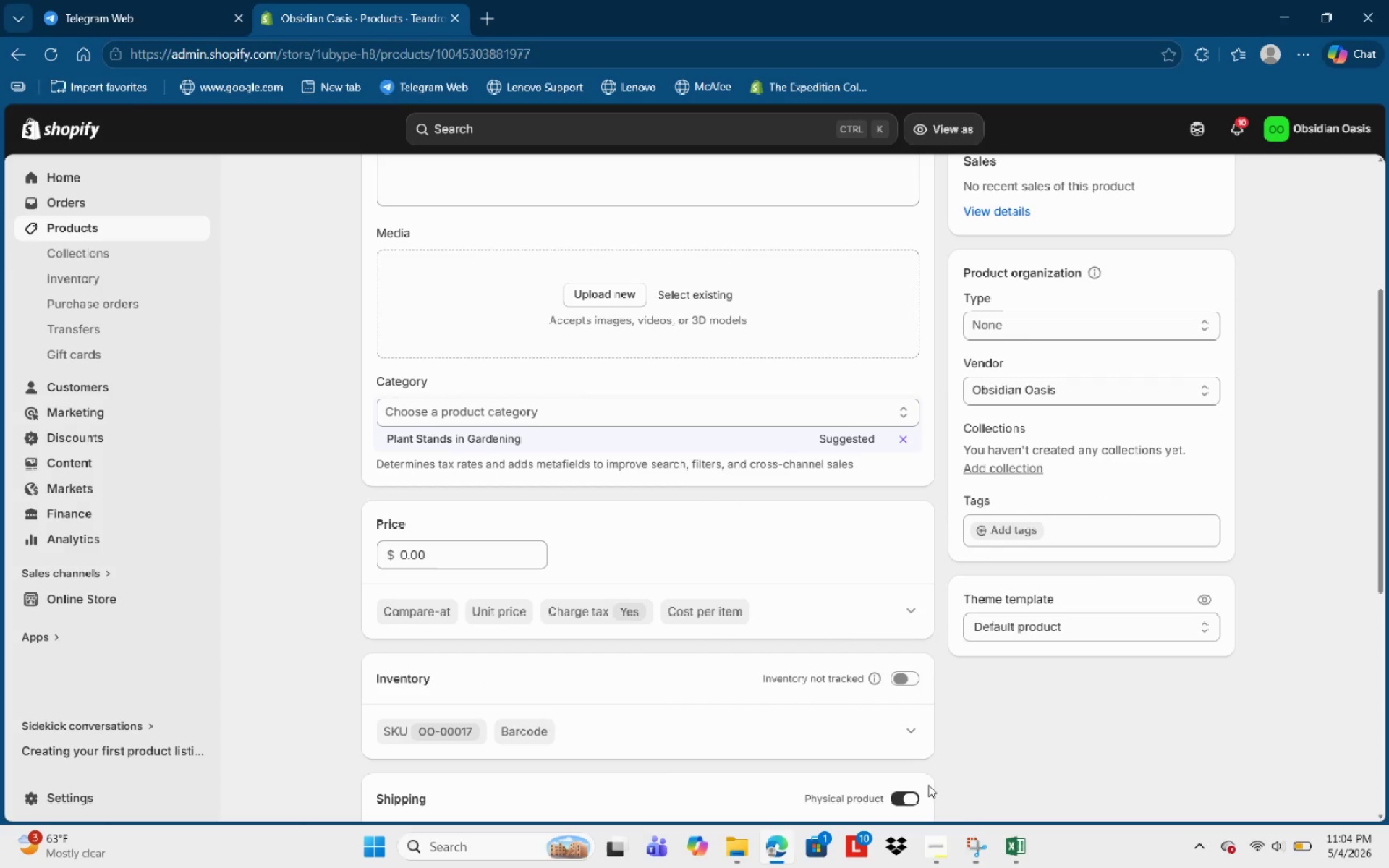 
mouse_move([1026, 825])
 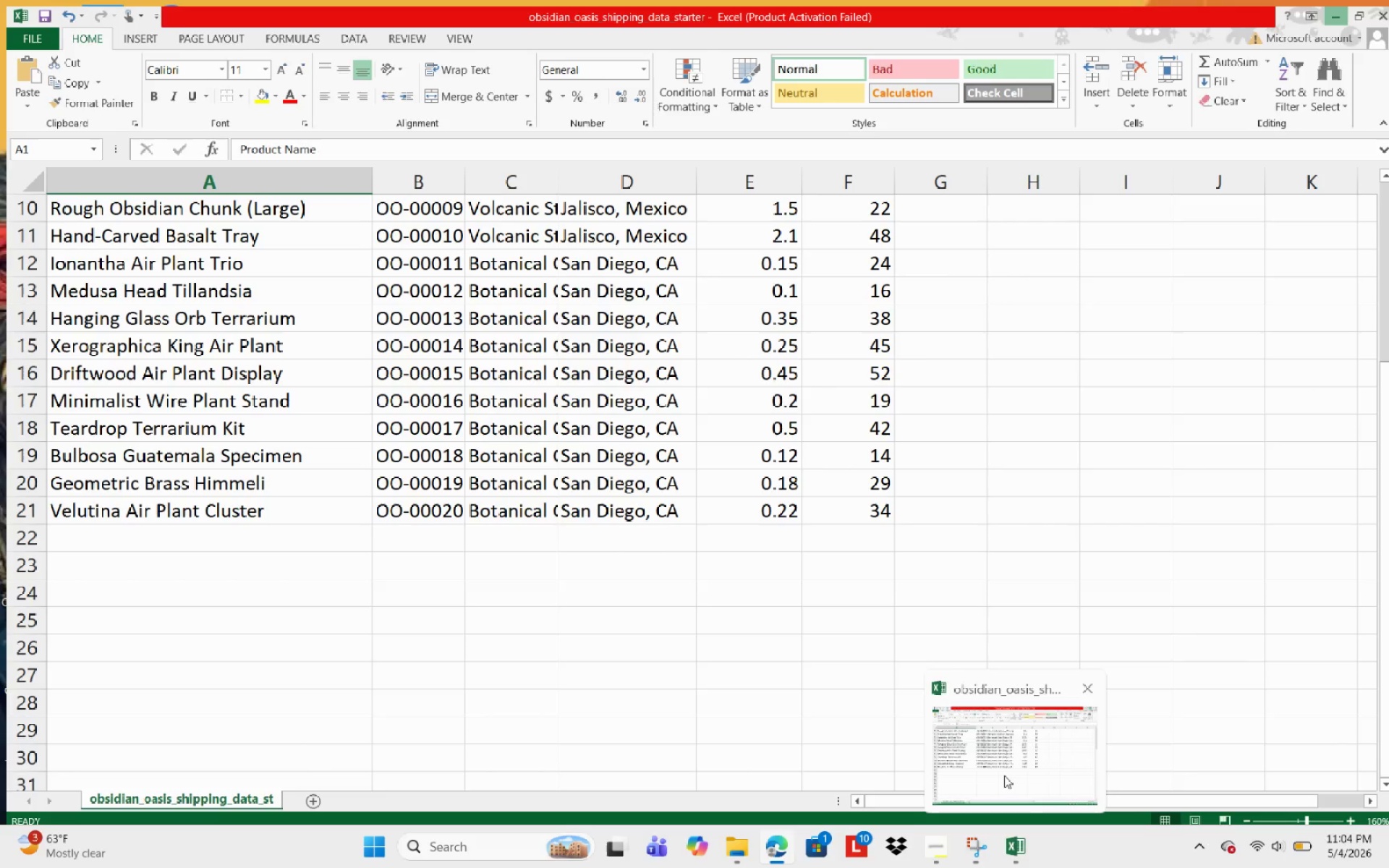 
wait(6.34)
 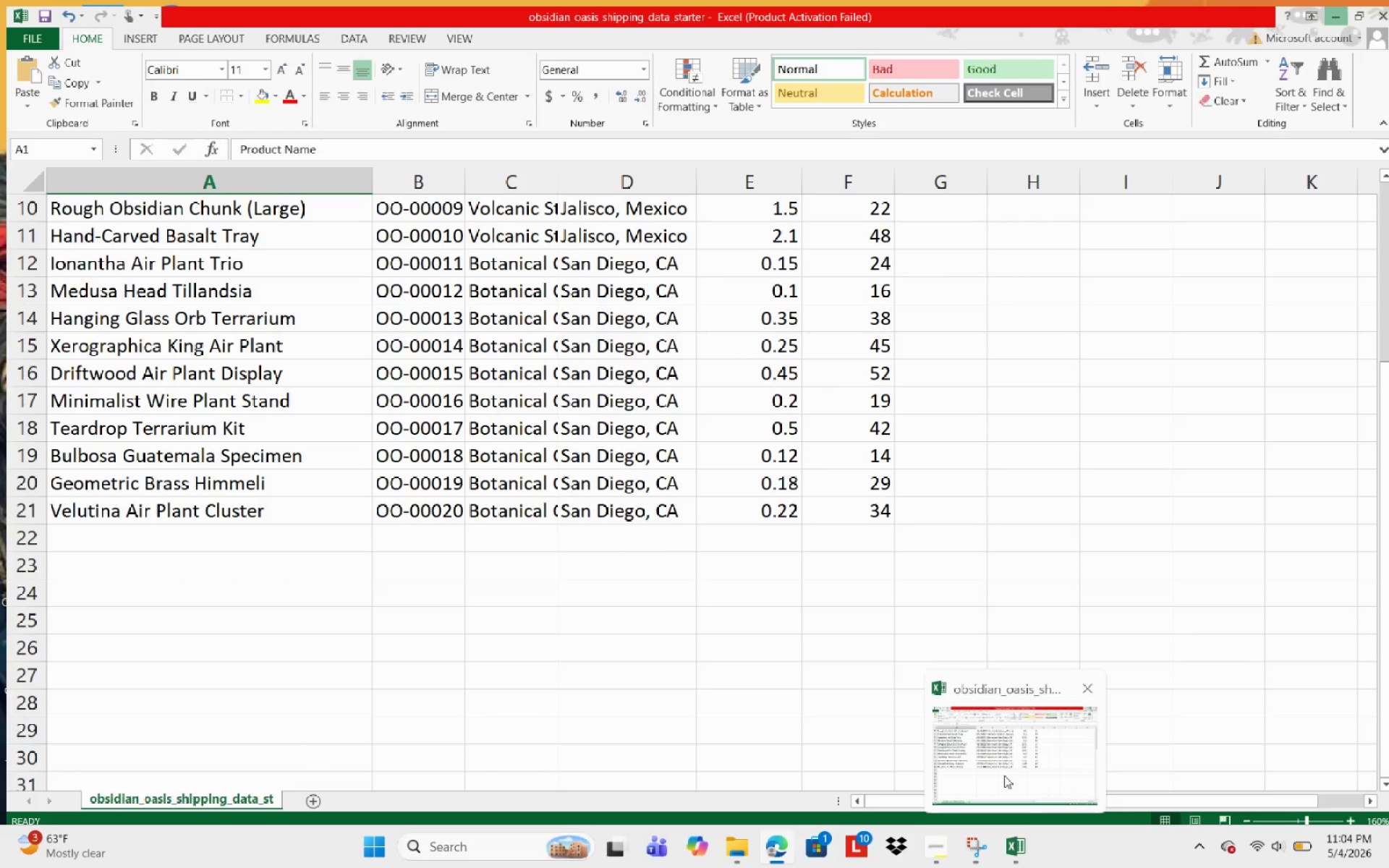 
left_click([488, 563])
 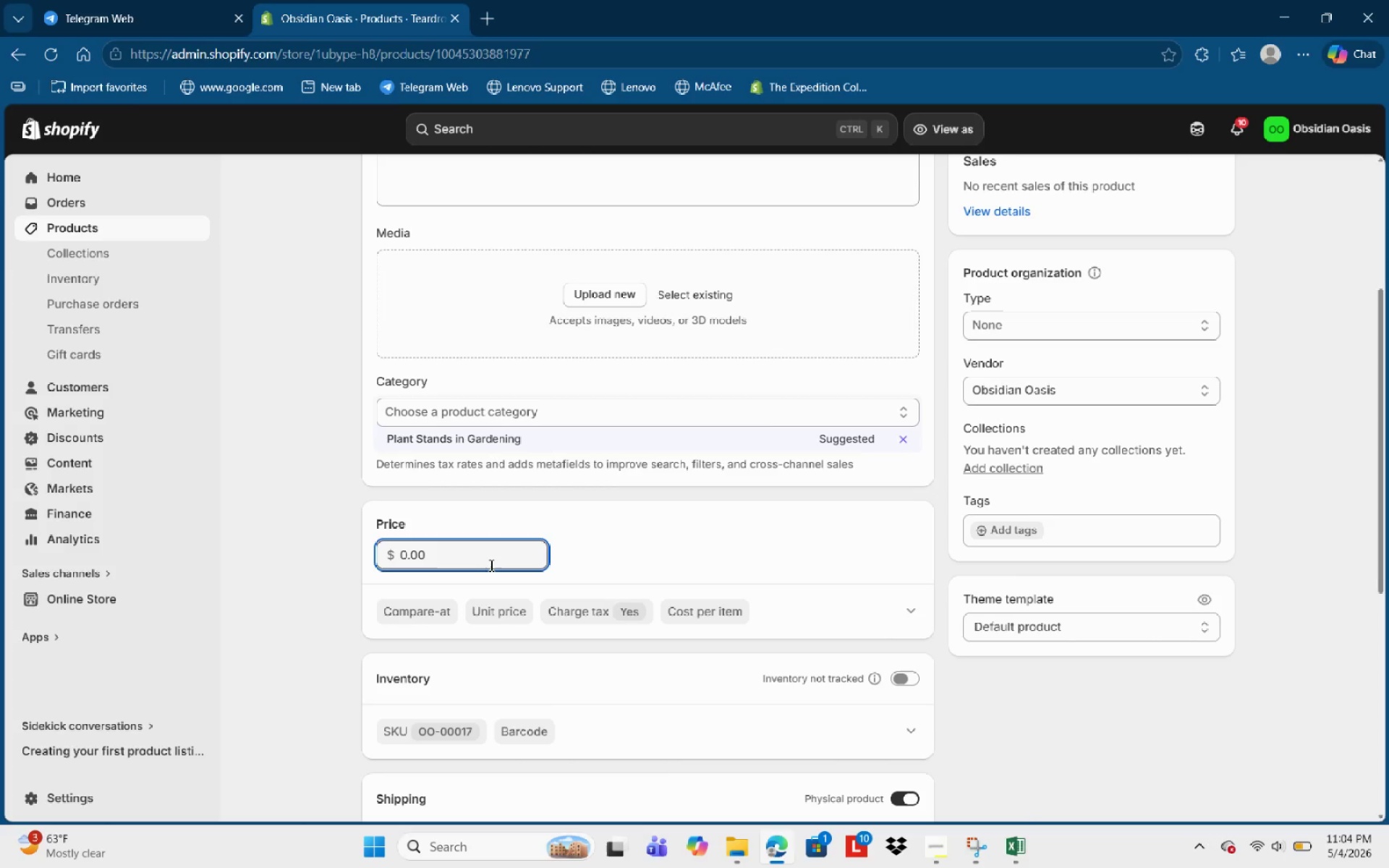 
key(Backspace)
 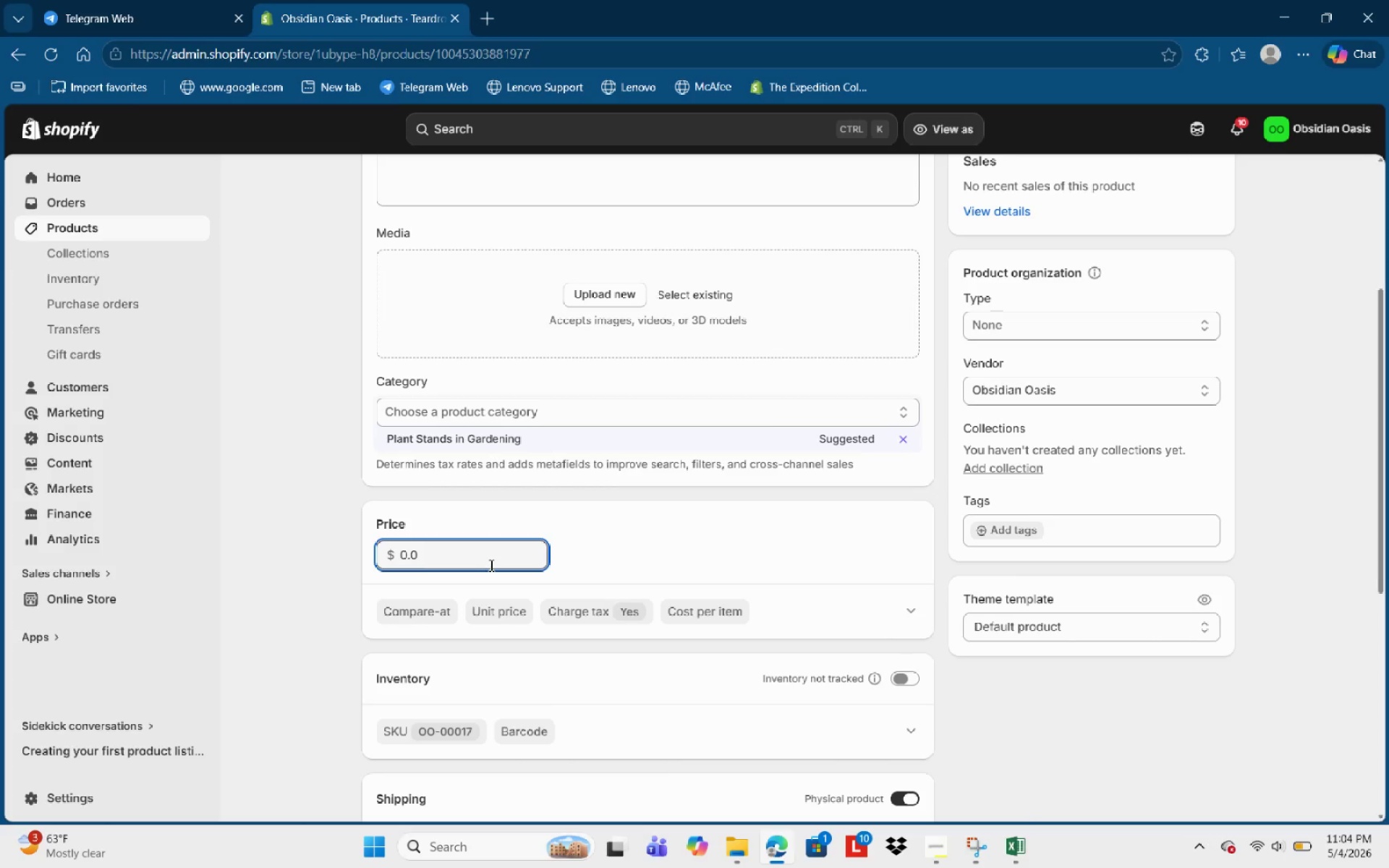 
key(Backspace)
 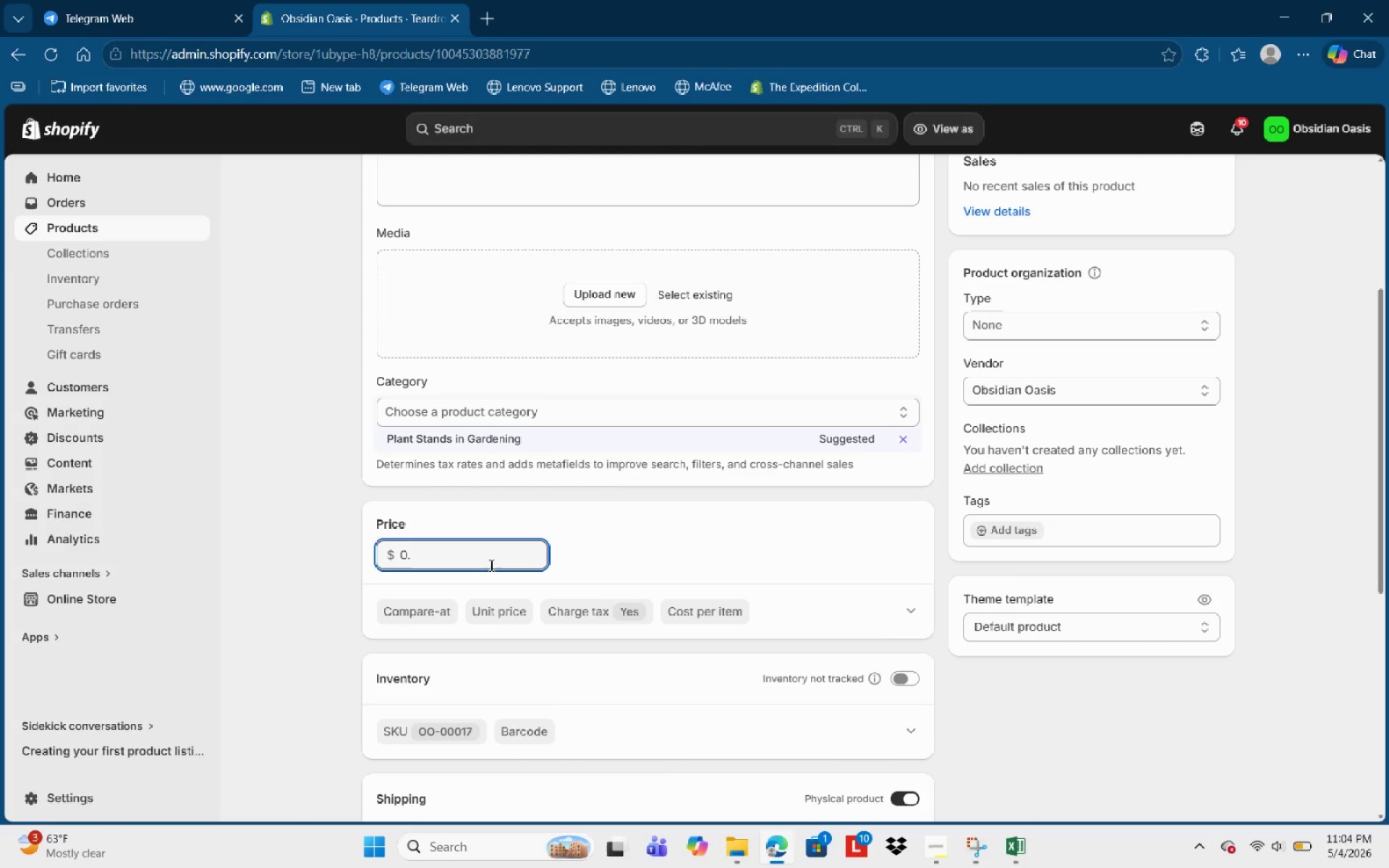 
key(Backspace)
 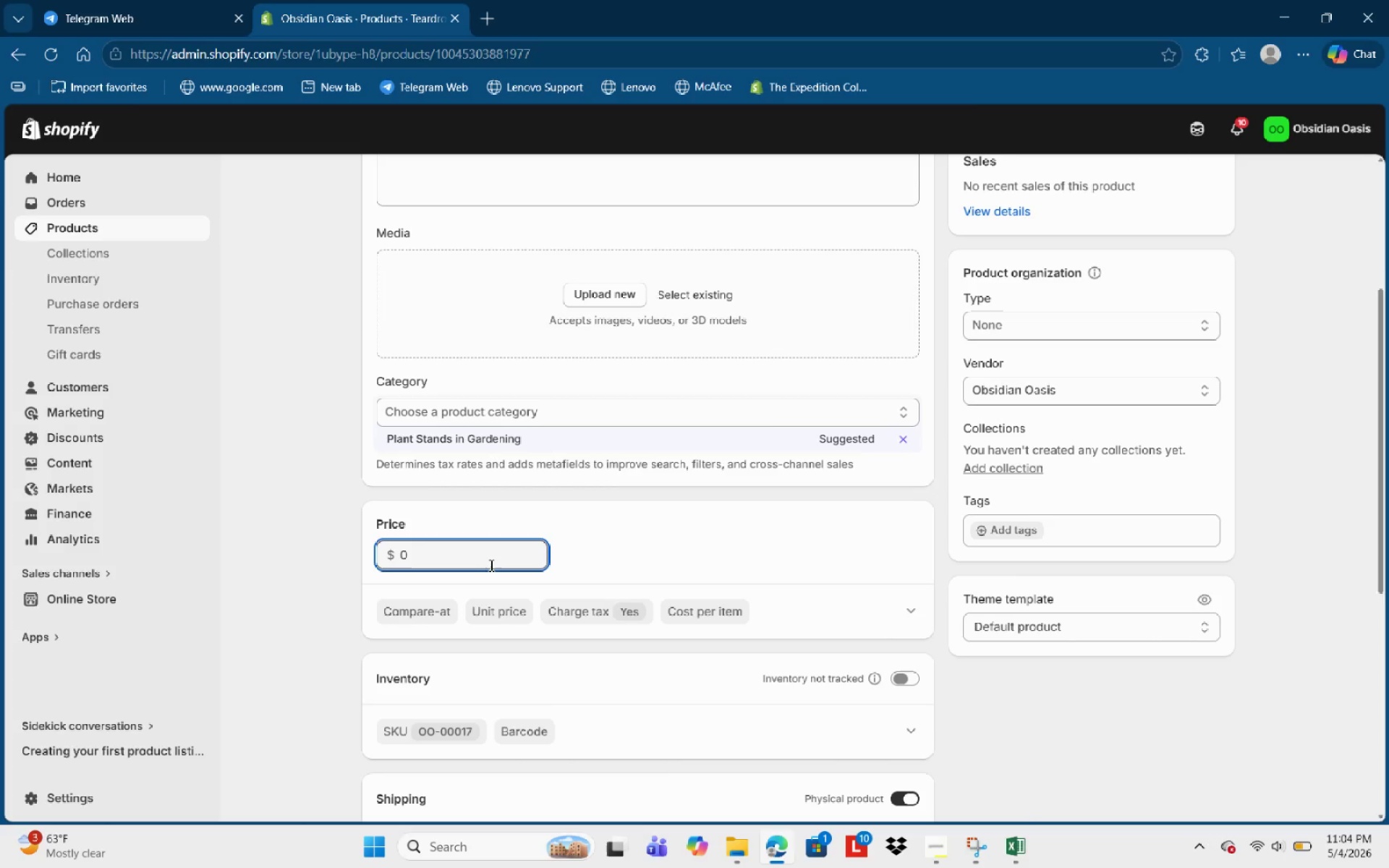 
key(Backspace)
 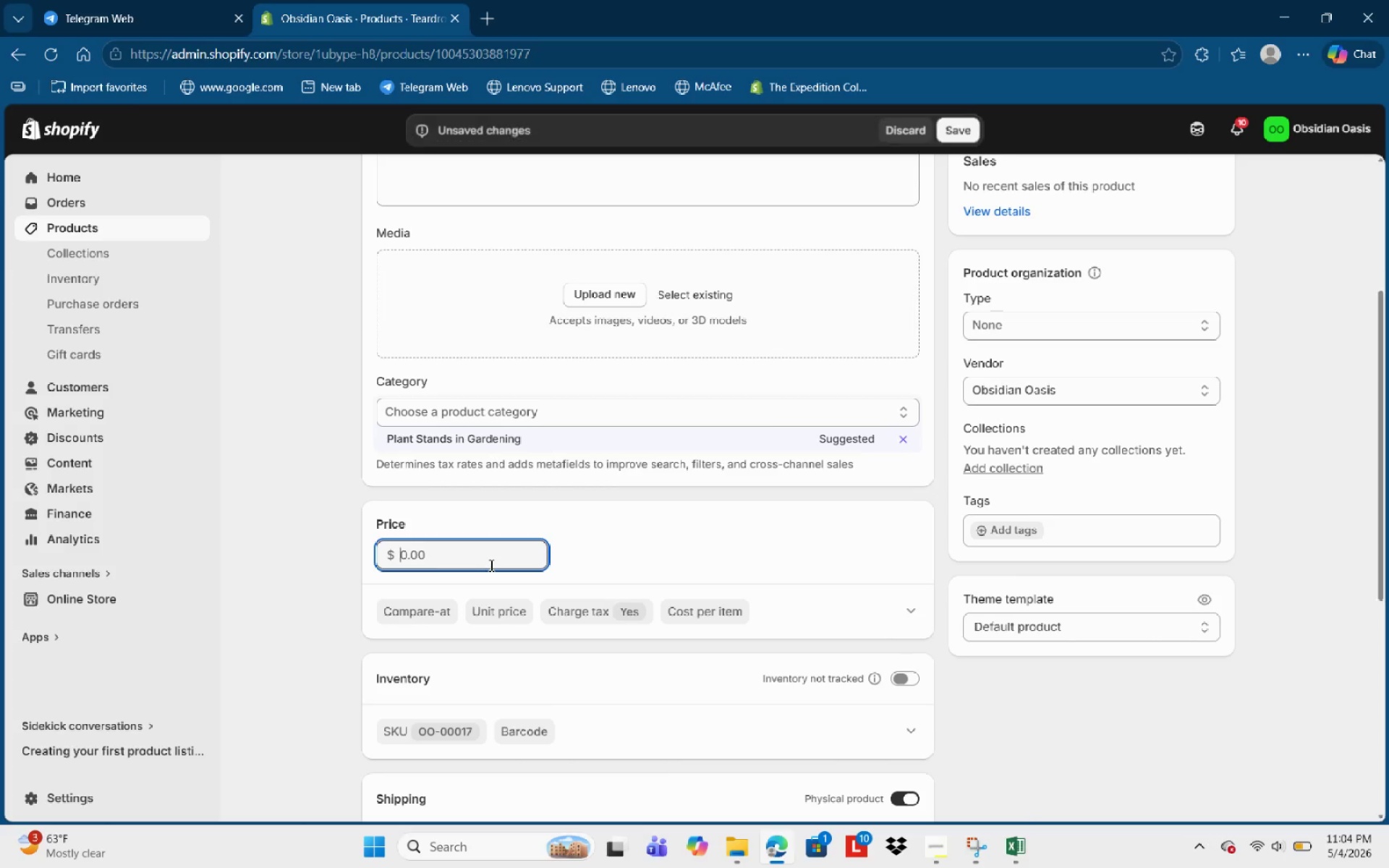 
key(Backspace)
 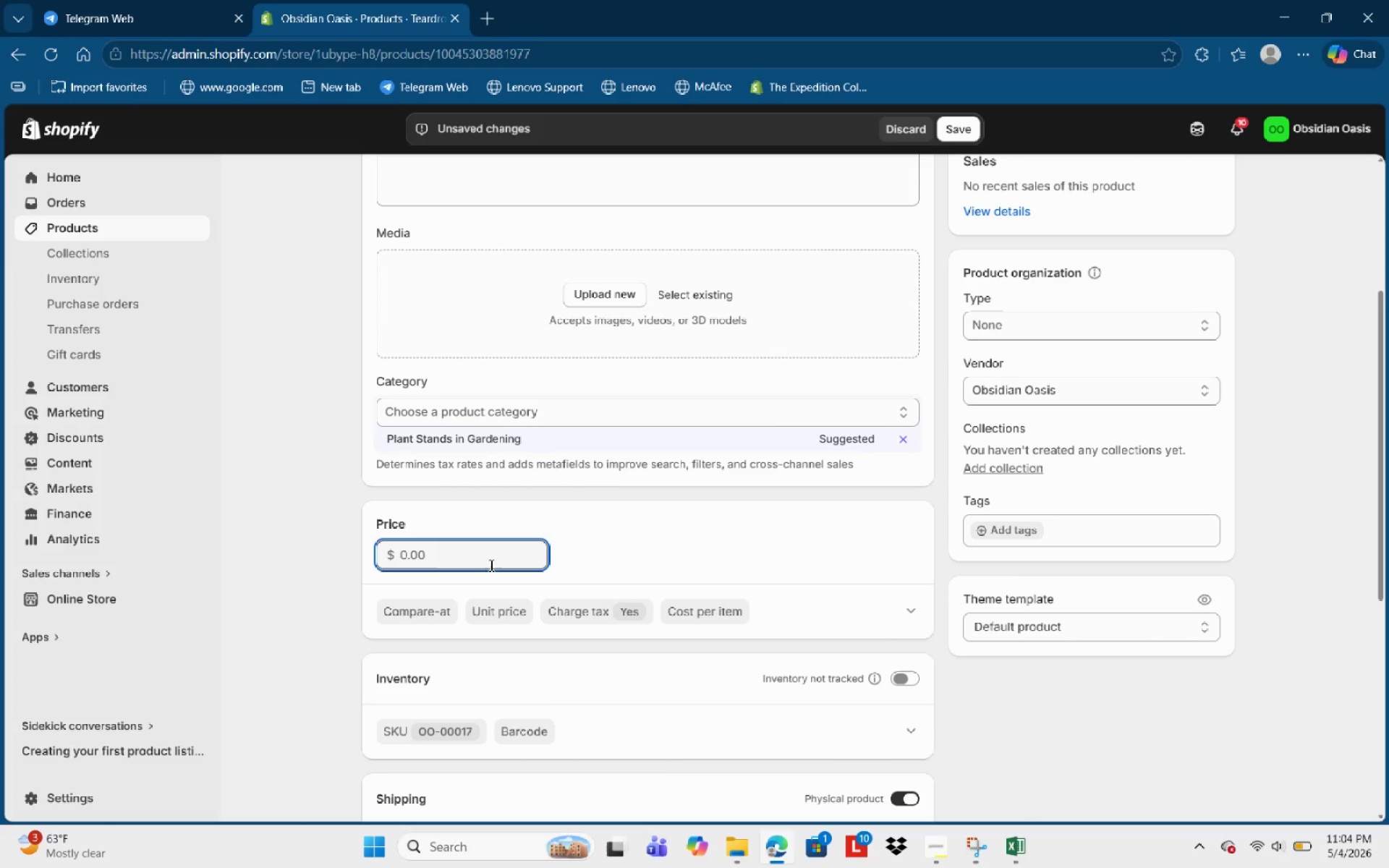 
key(Numpad4)
 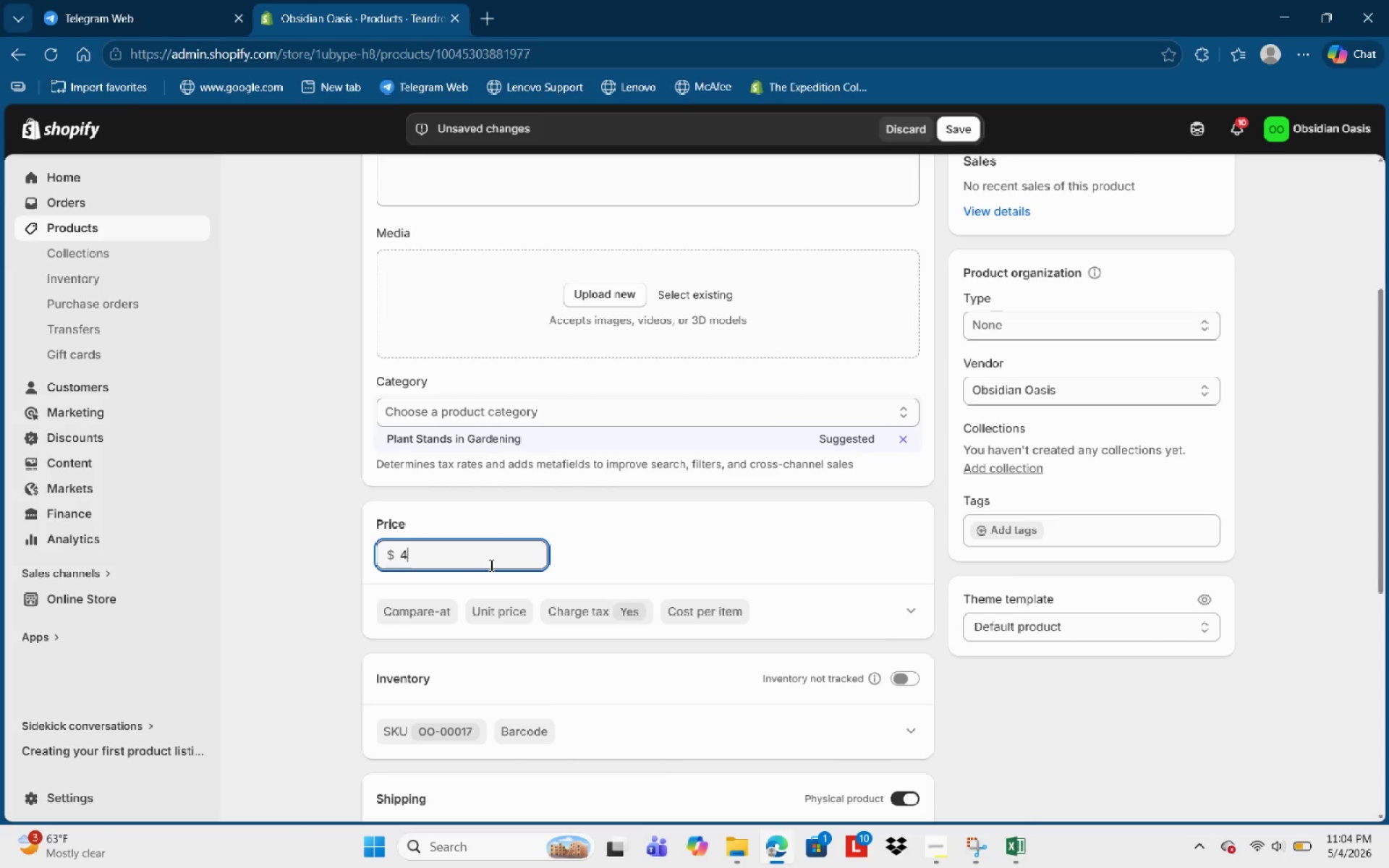 
key(Numpad1)
 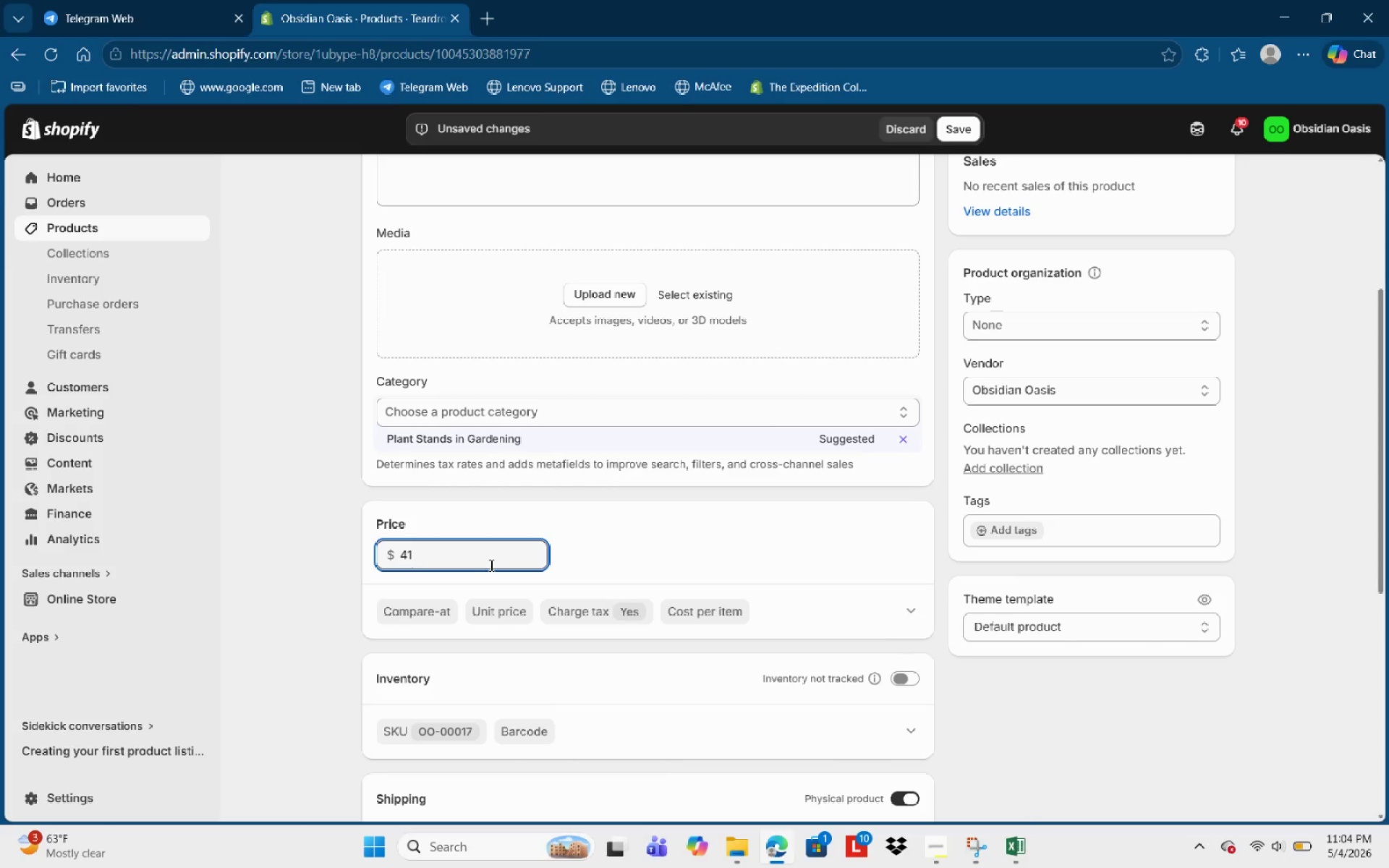 
key(Backspace)
 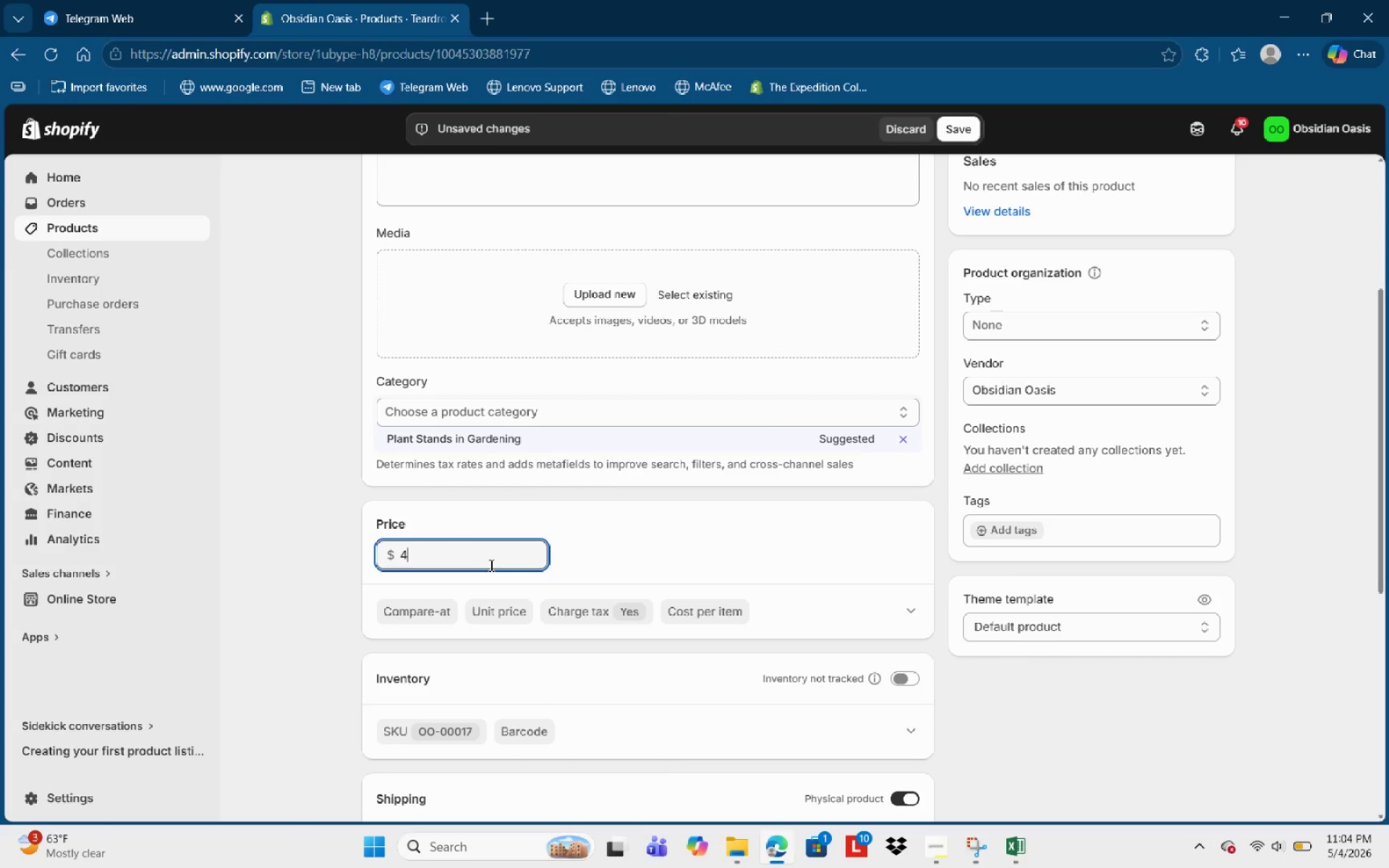 
key(Numpad2)
 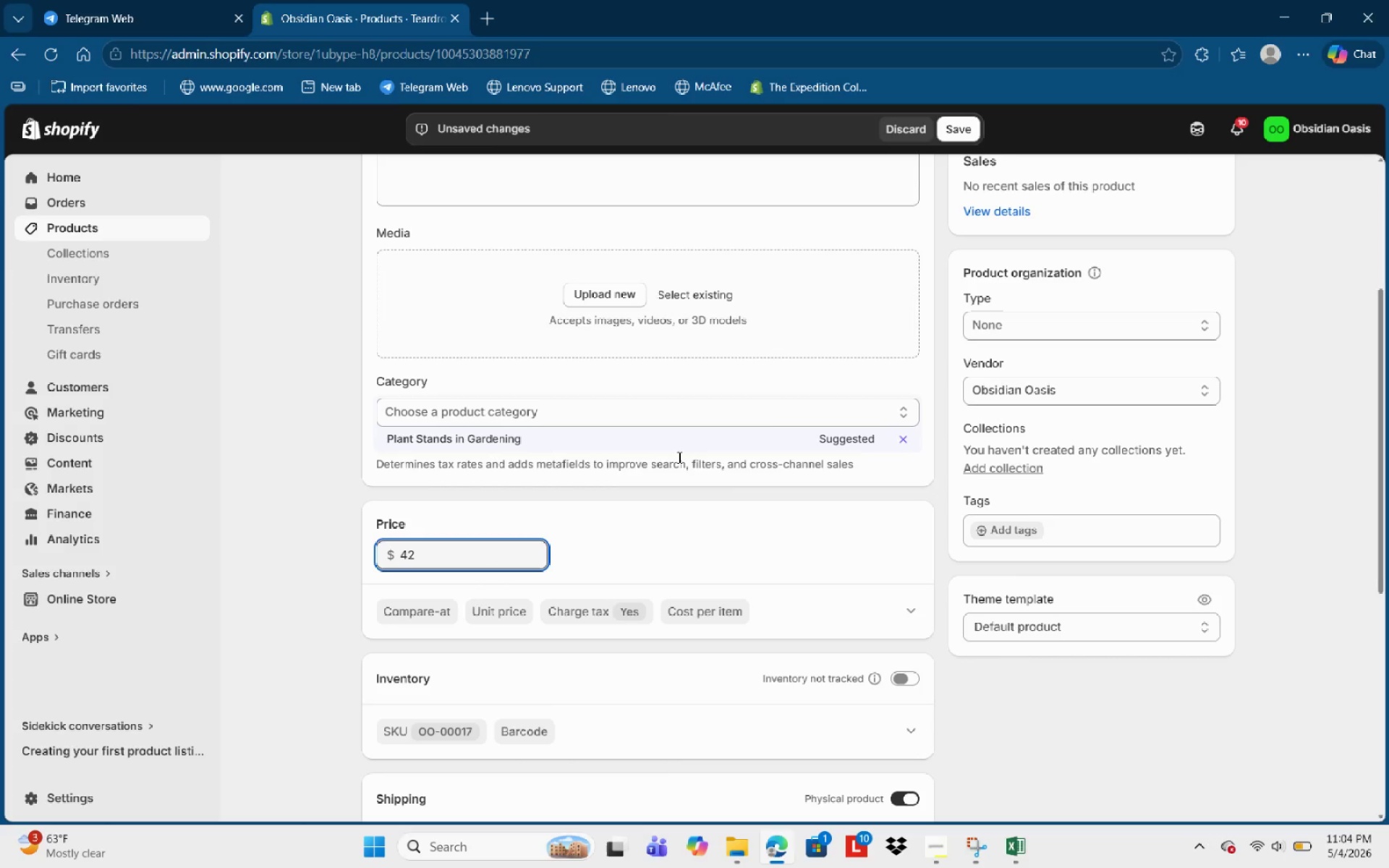 
scroll: coordinate [861, 608], scroll_direction: down, amount: 3.0
 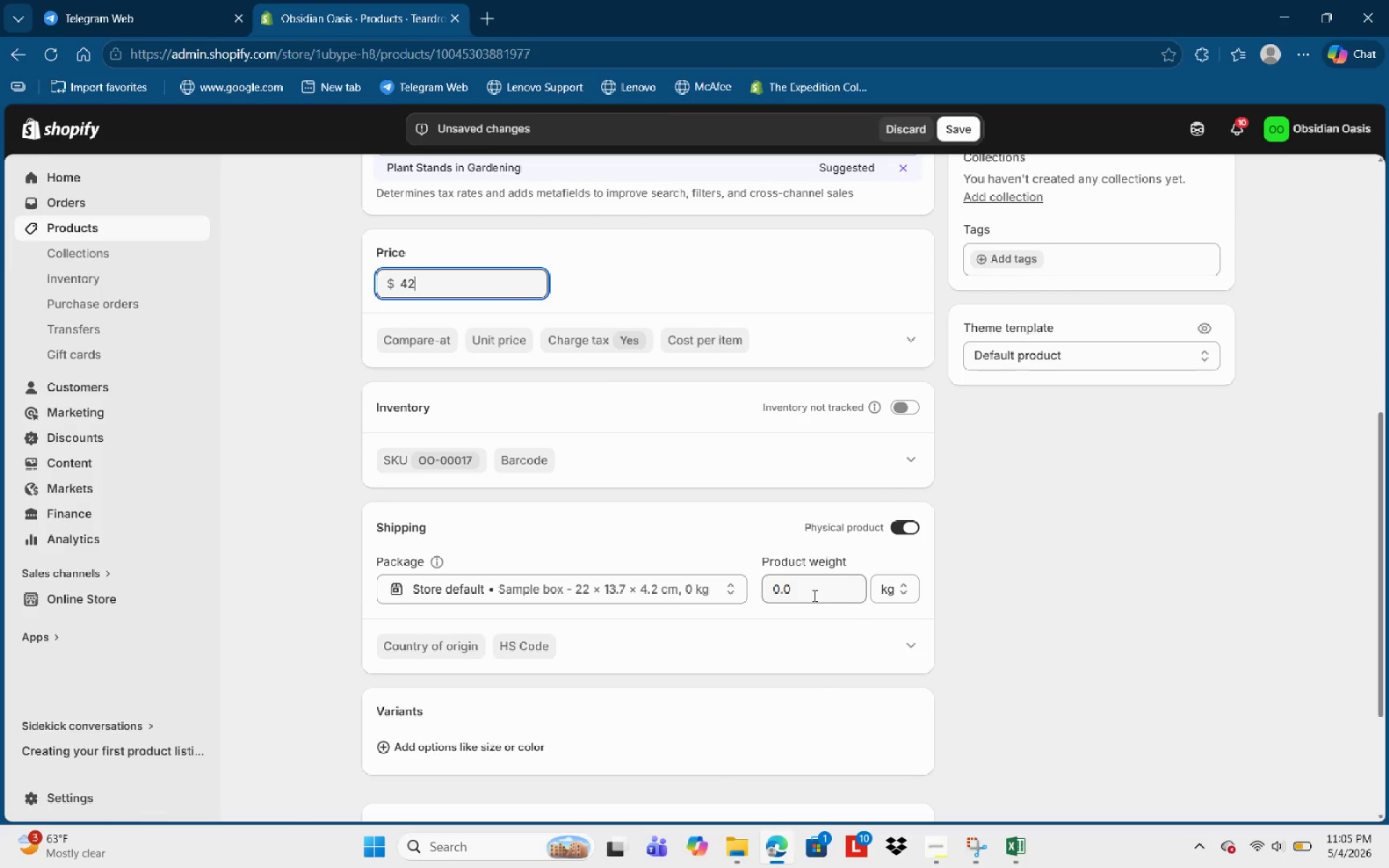 
left_click_drag(start_coordinate=[814, 596], to_coordinate=[817, 600])
 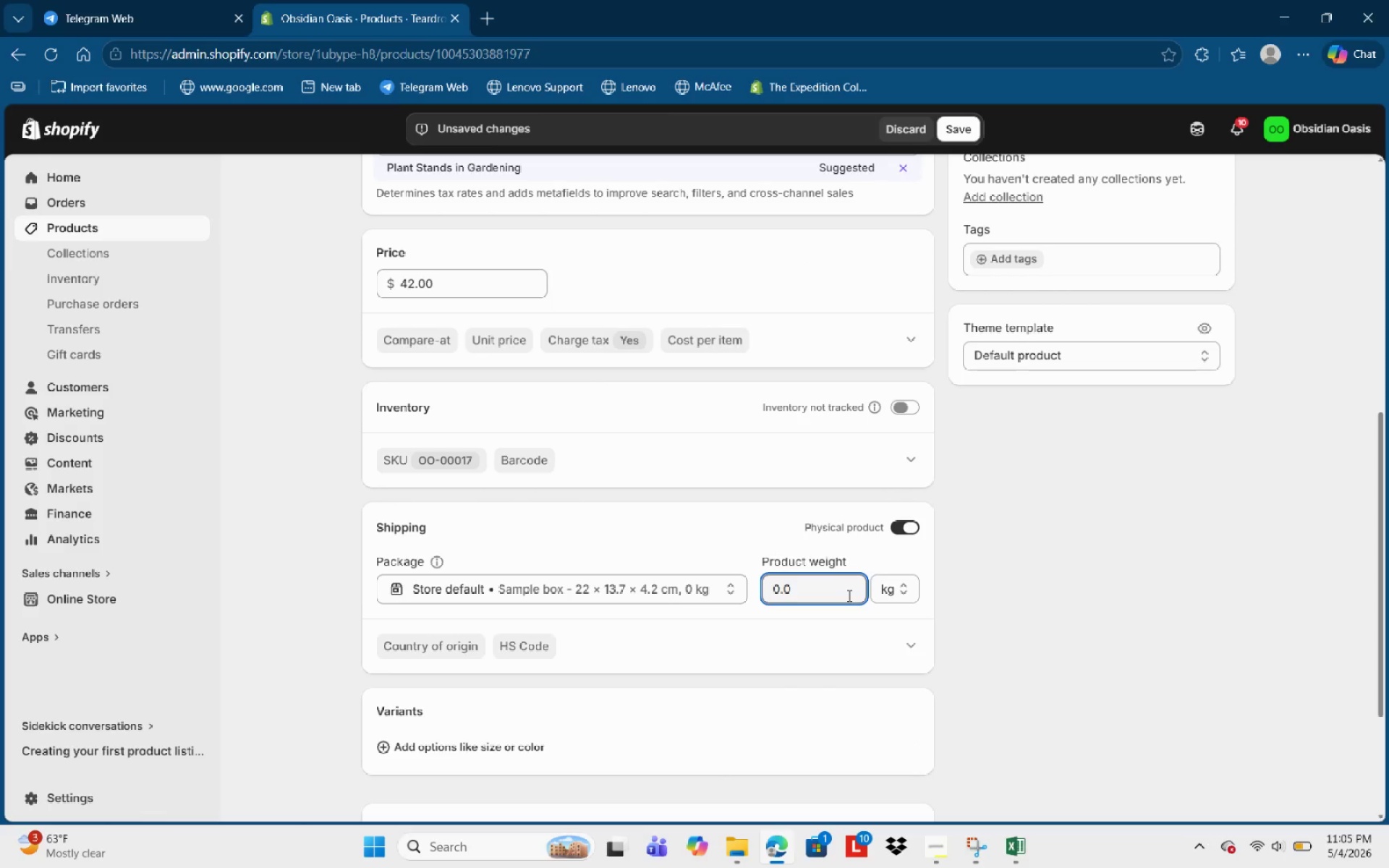 
key(Backspace)
 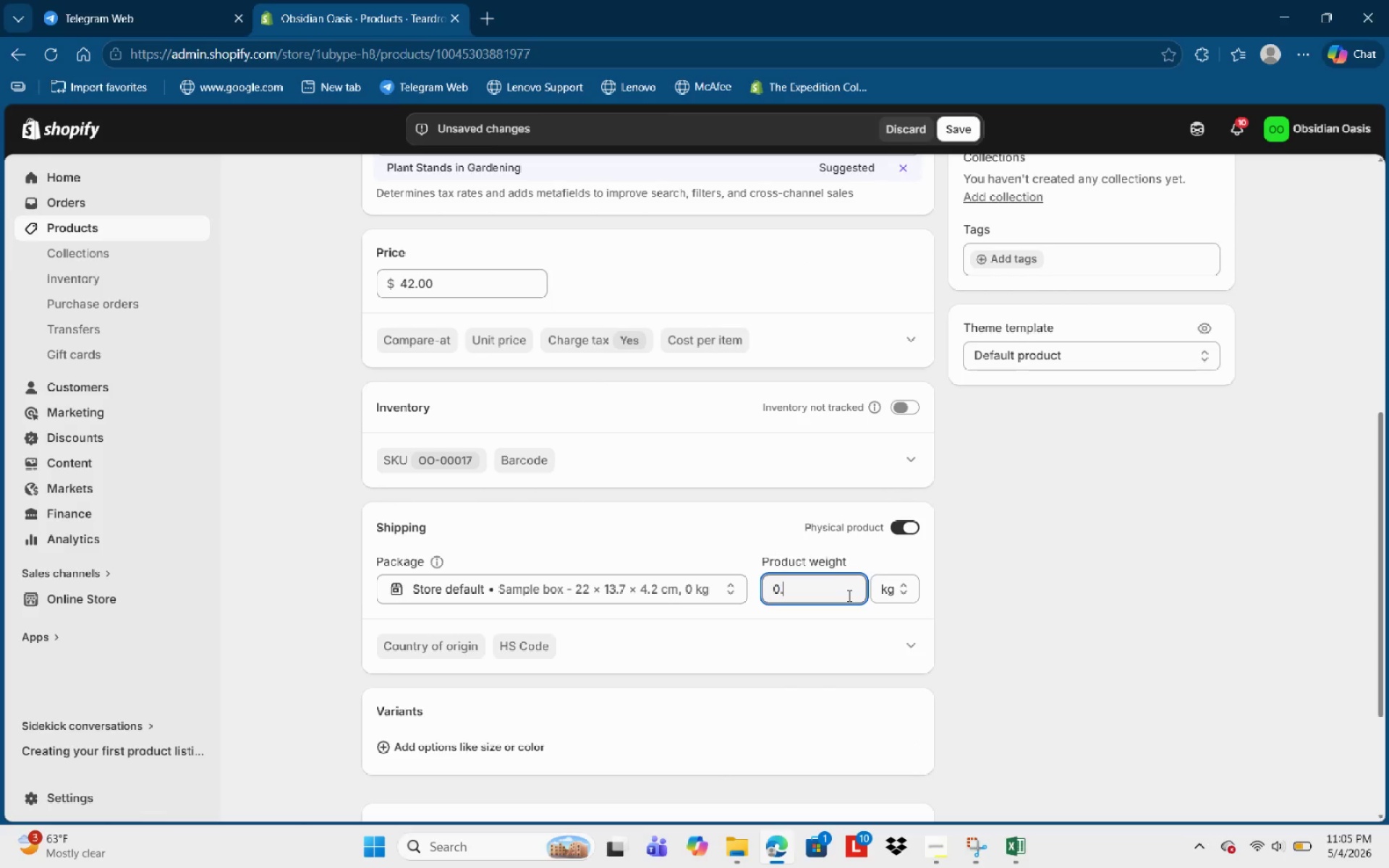 
key(Numpad5)
 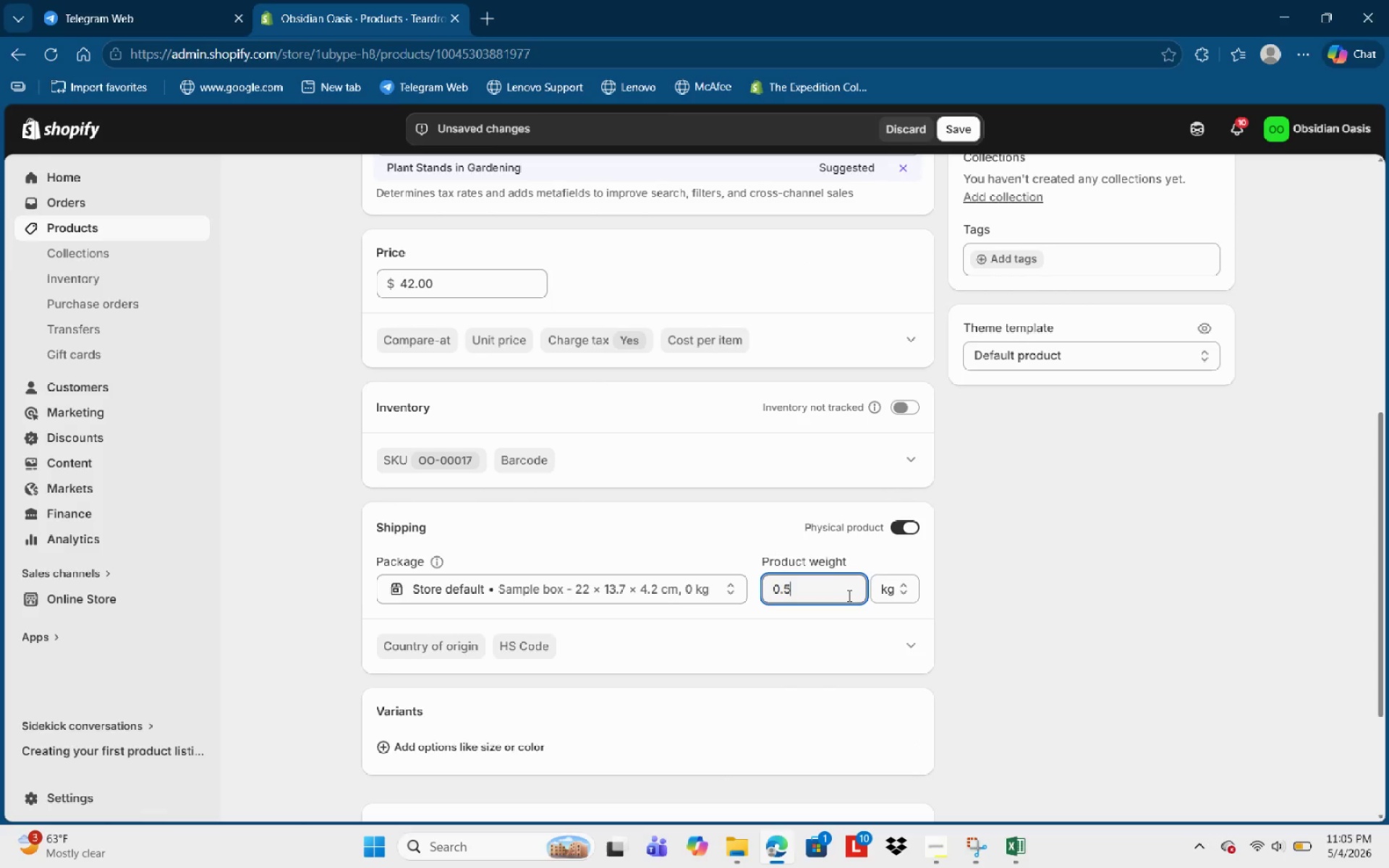 
key(NumpadEnter)
 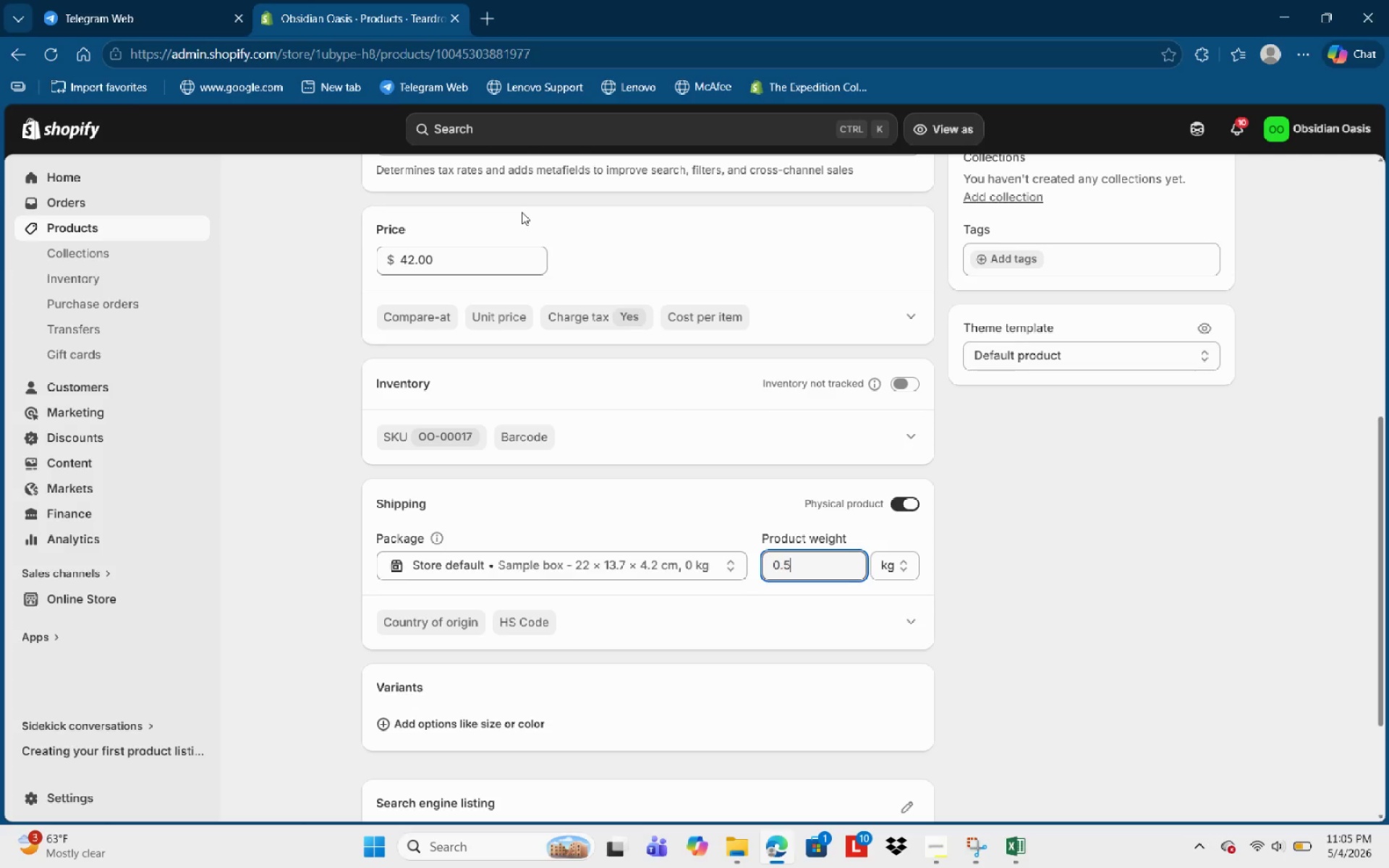 
wait(55.62)
 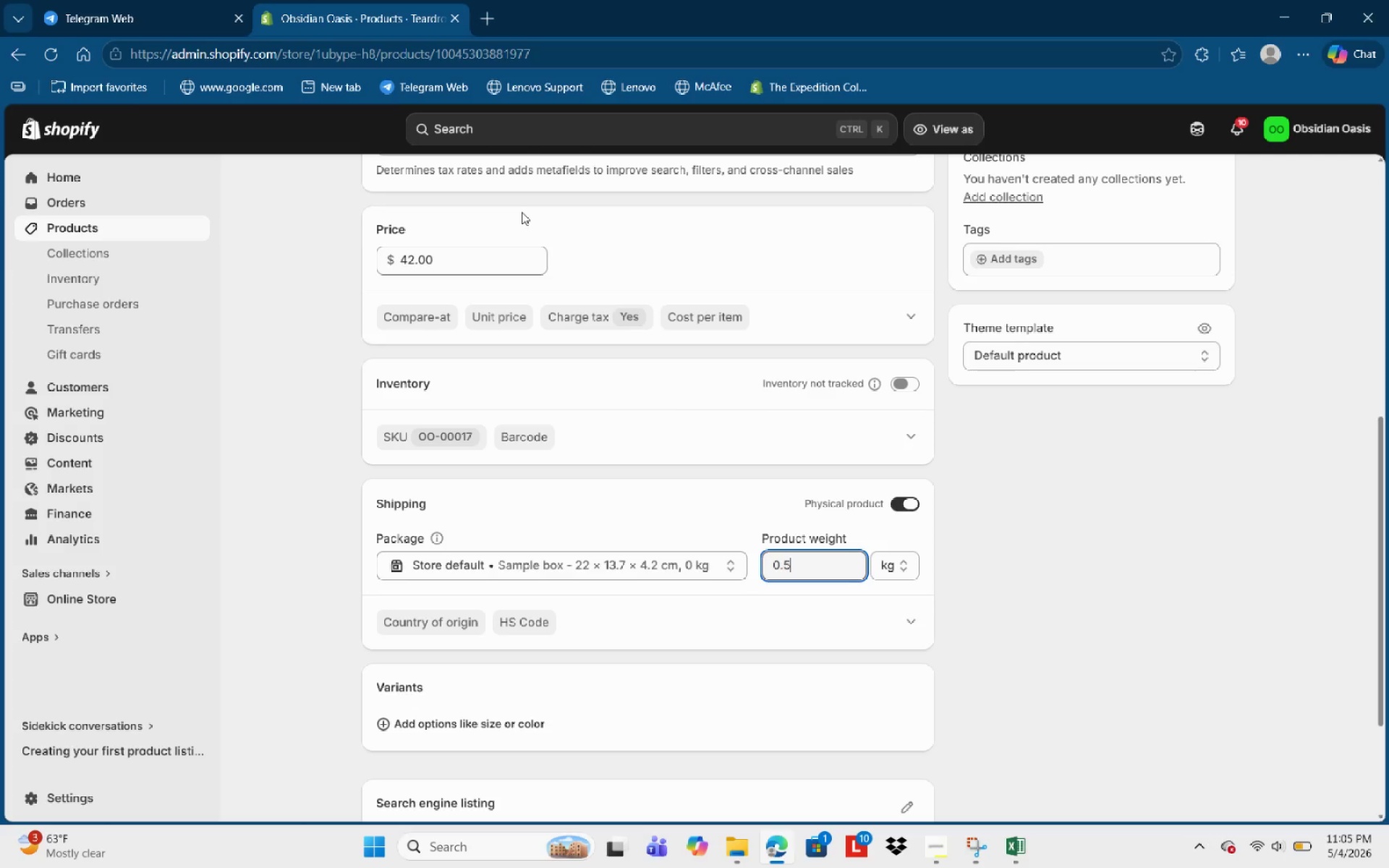 
scroll: coordinate [673, 192], scroll_direction: up, amount: 6.0
 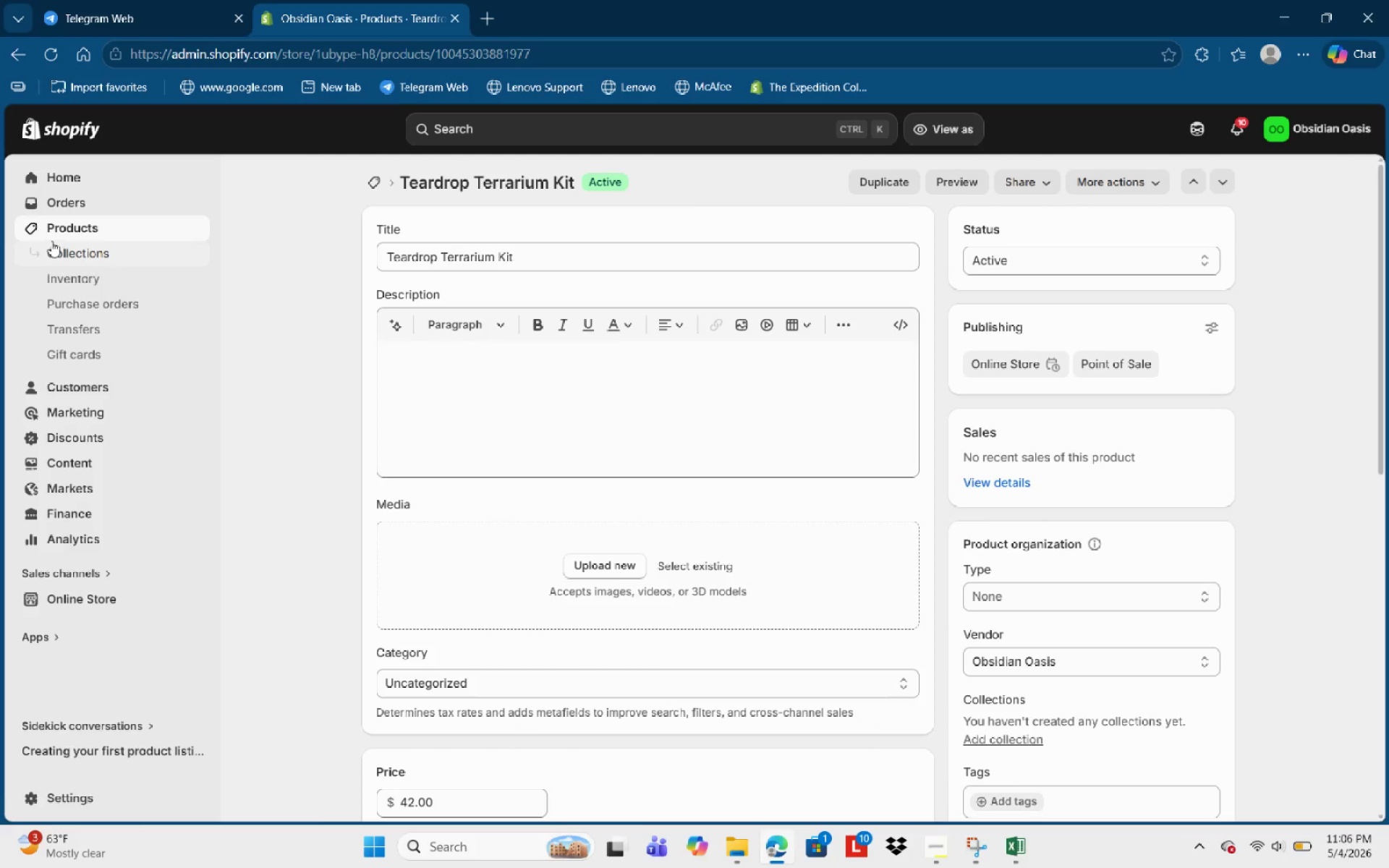 
left_click([54, 234])
 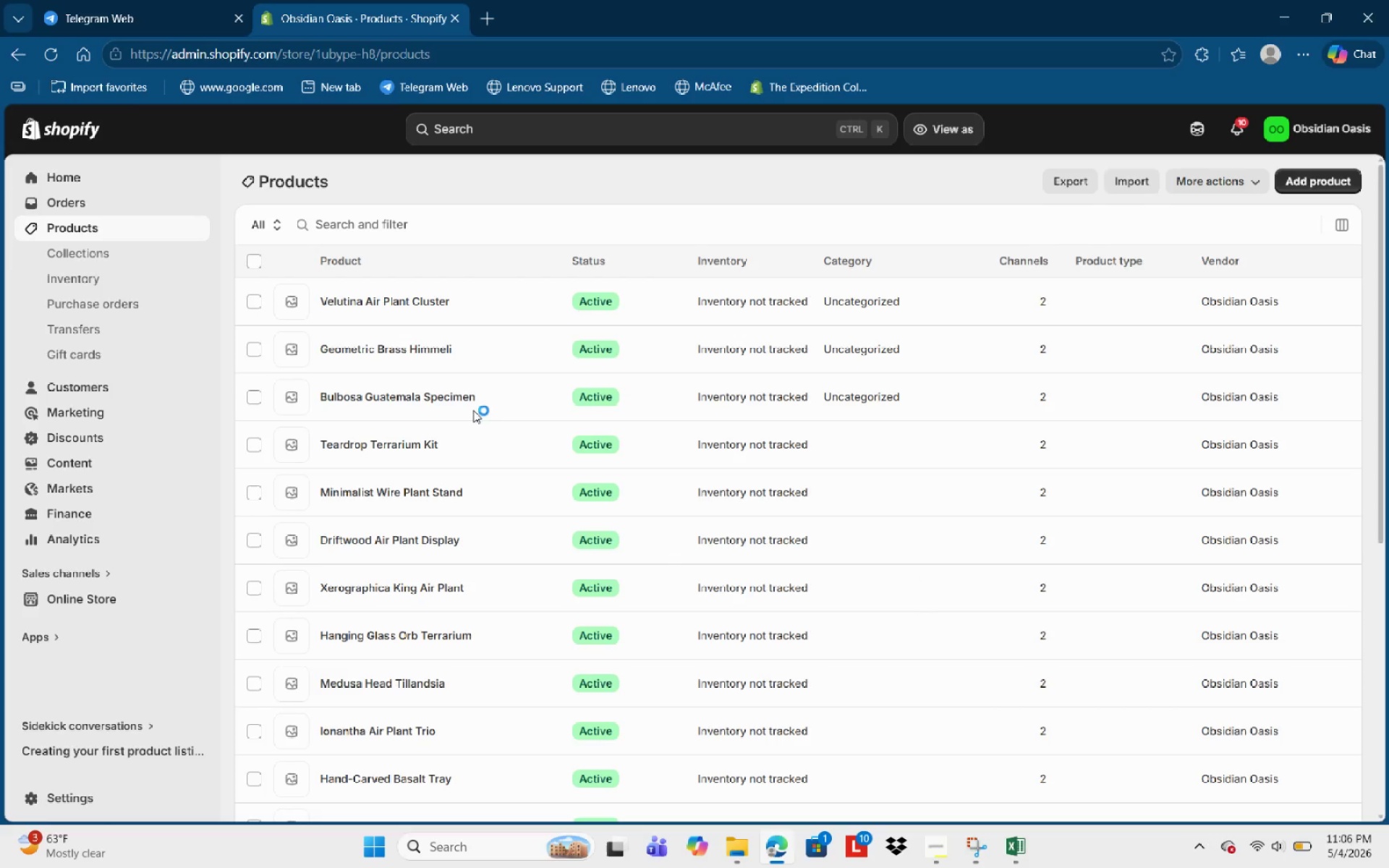 
scroll: coordinate [378, 417], scroll_direction: down, amount: 1.0
 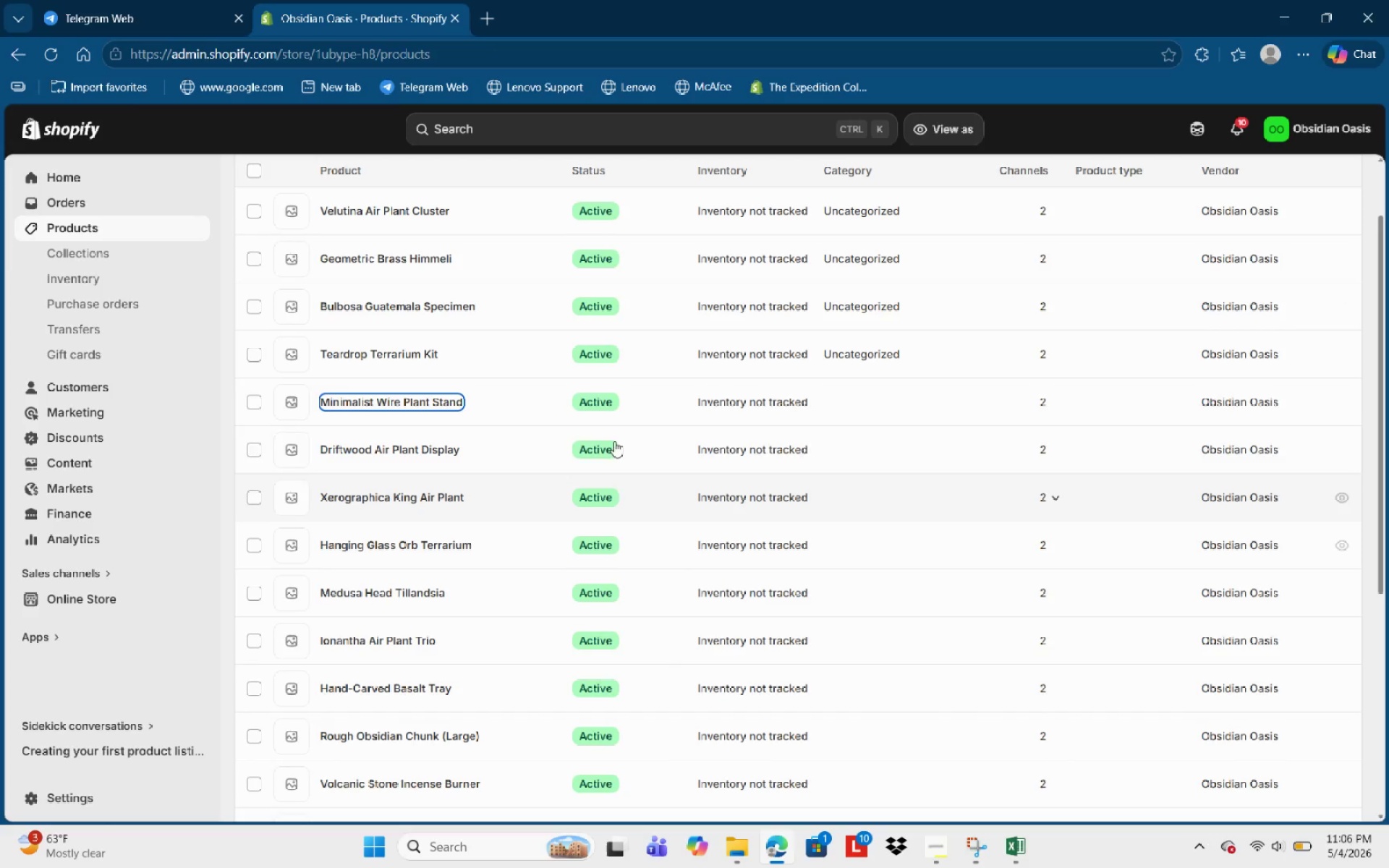 
left_click([362, 396])
 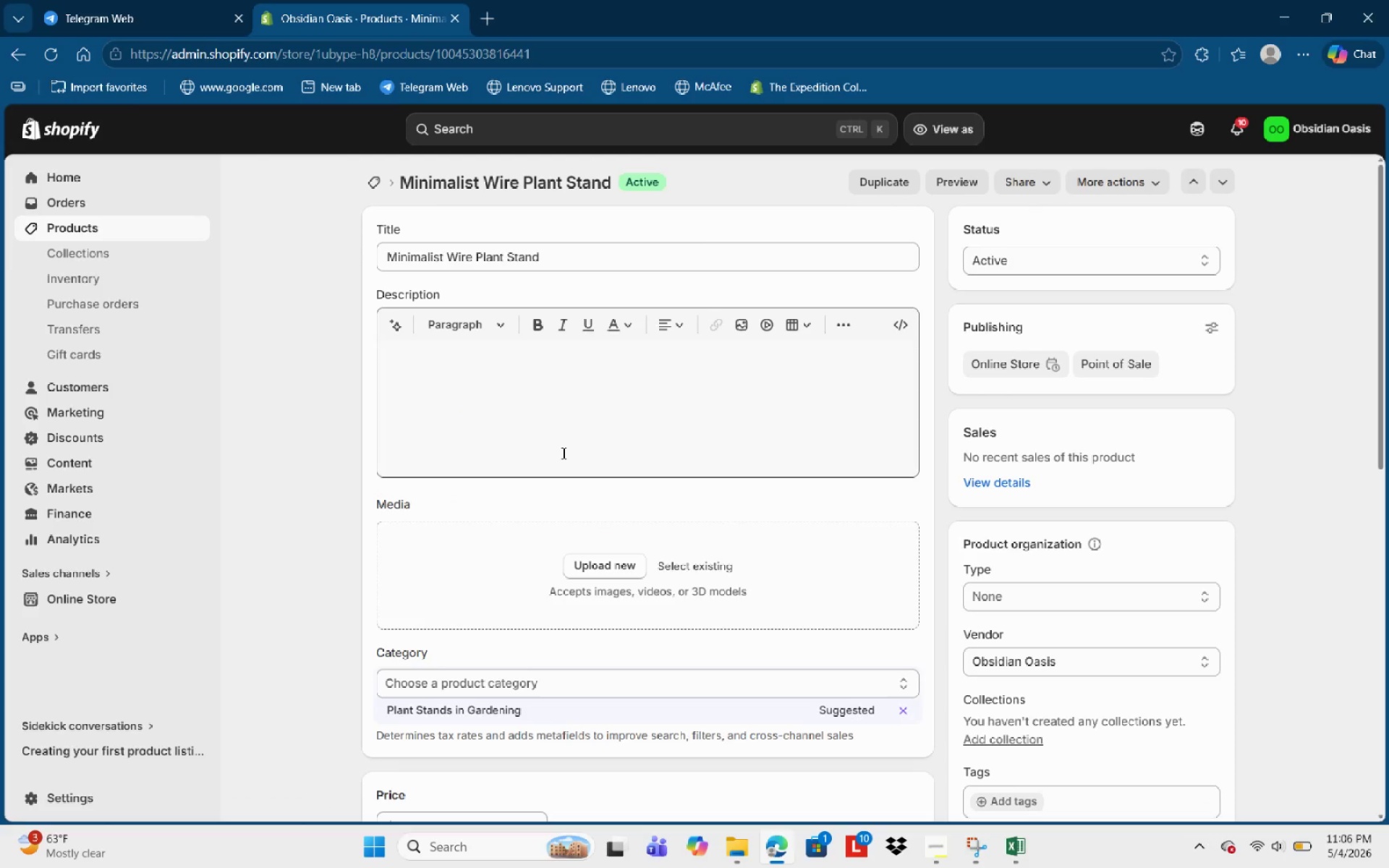 
scroll: coordinate [841, 571], scroll_direction: down, amount: 3.0
 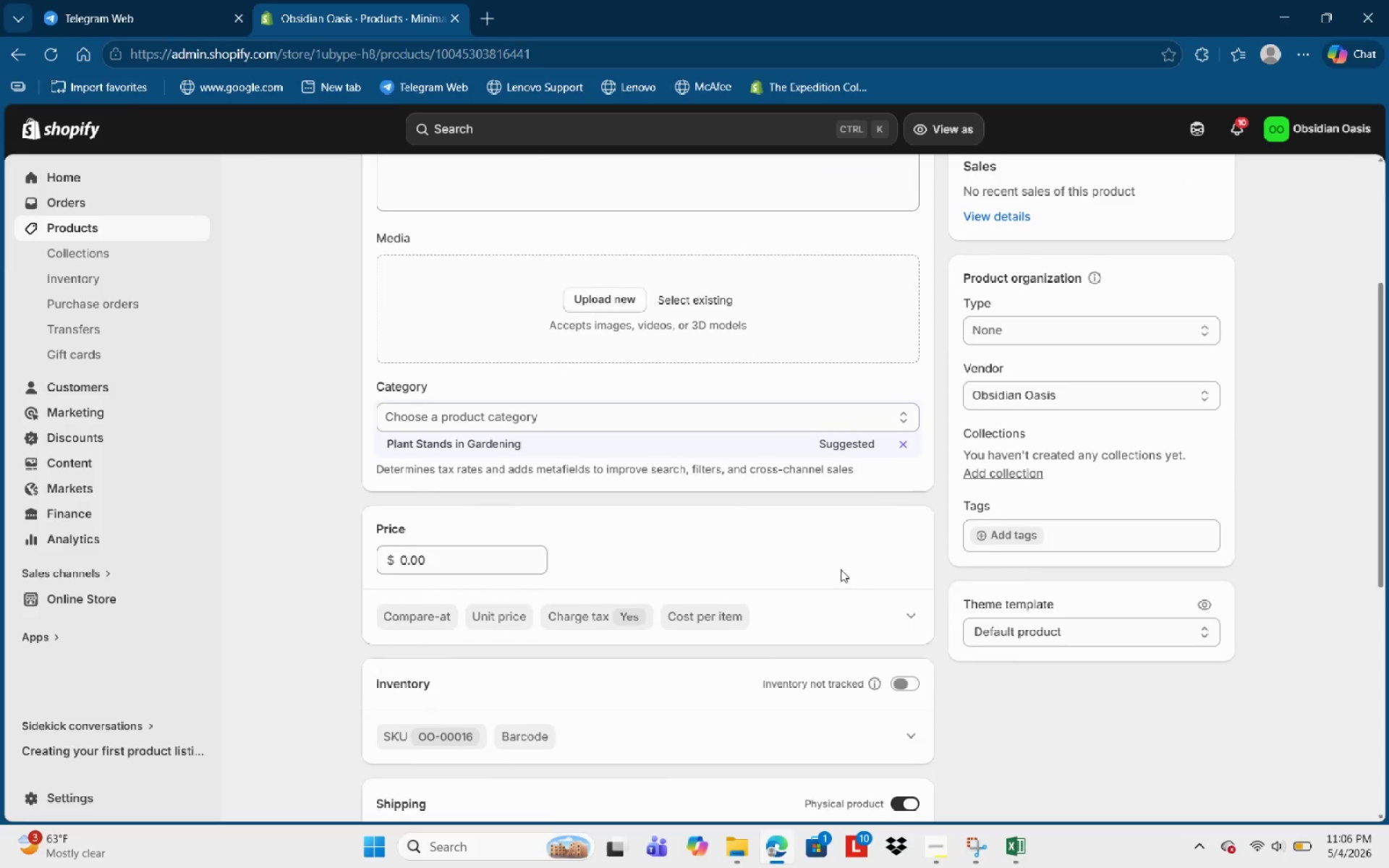 
scroll: coordinate [841, 569], scroll_direction: up, amount: 1.0
 